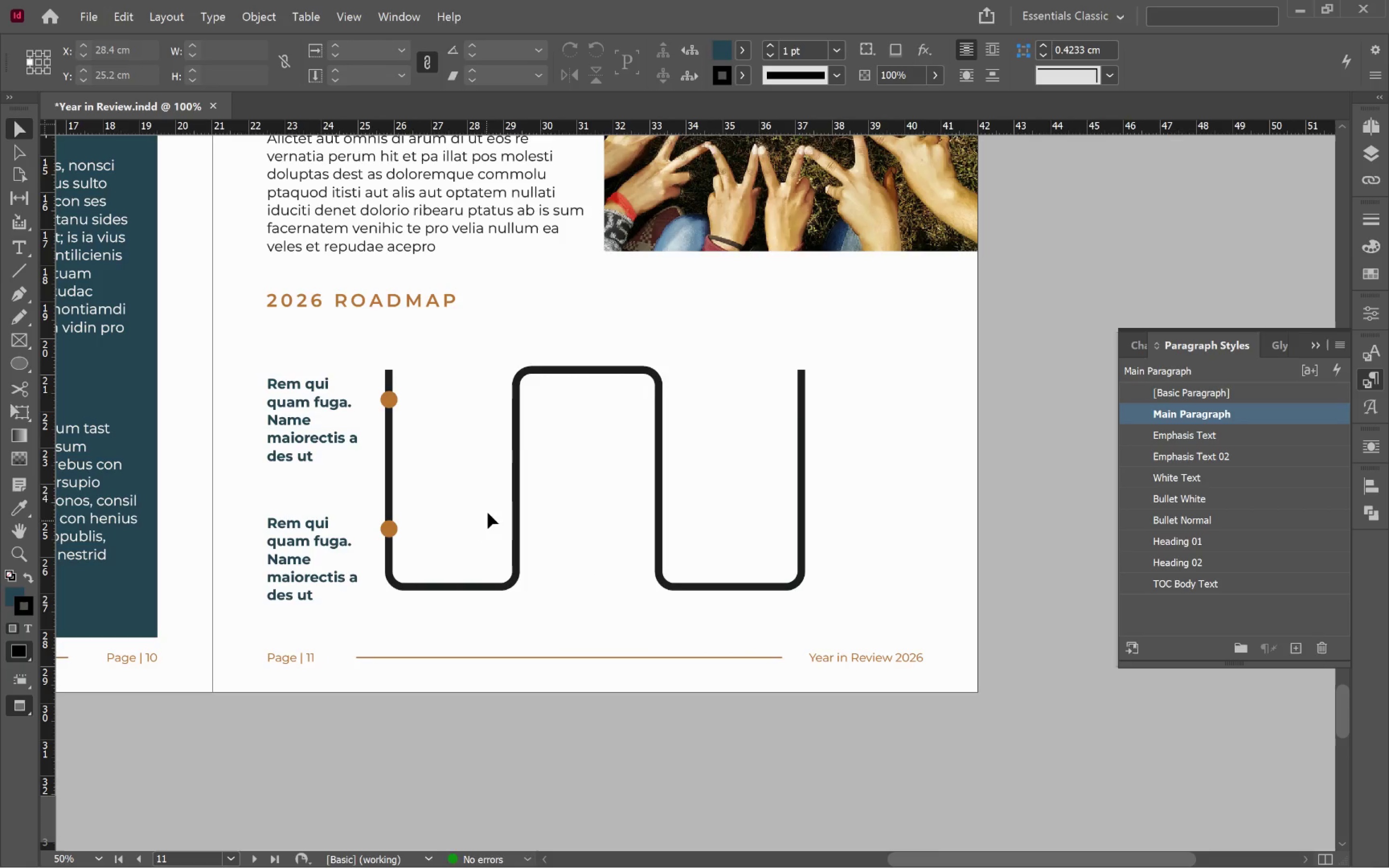 
scroll: coordinate [667, 583], scroll_direction: down, amount: 1.0
 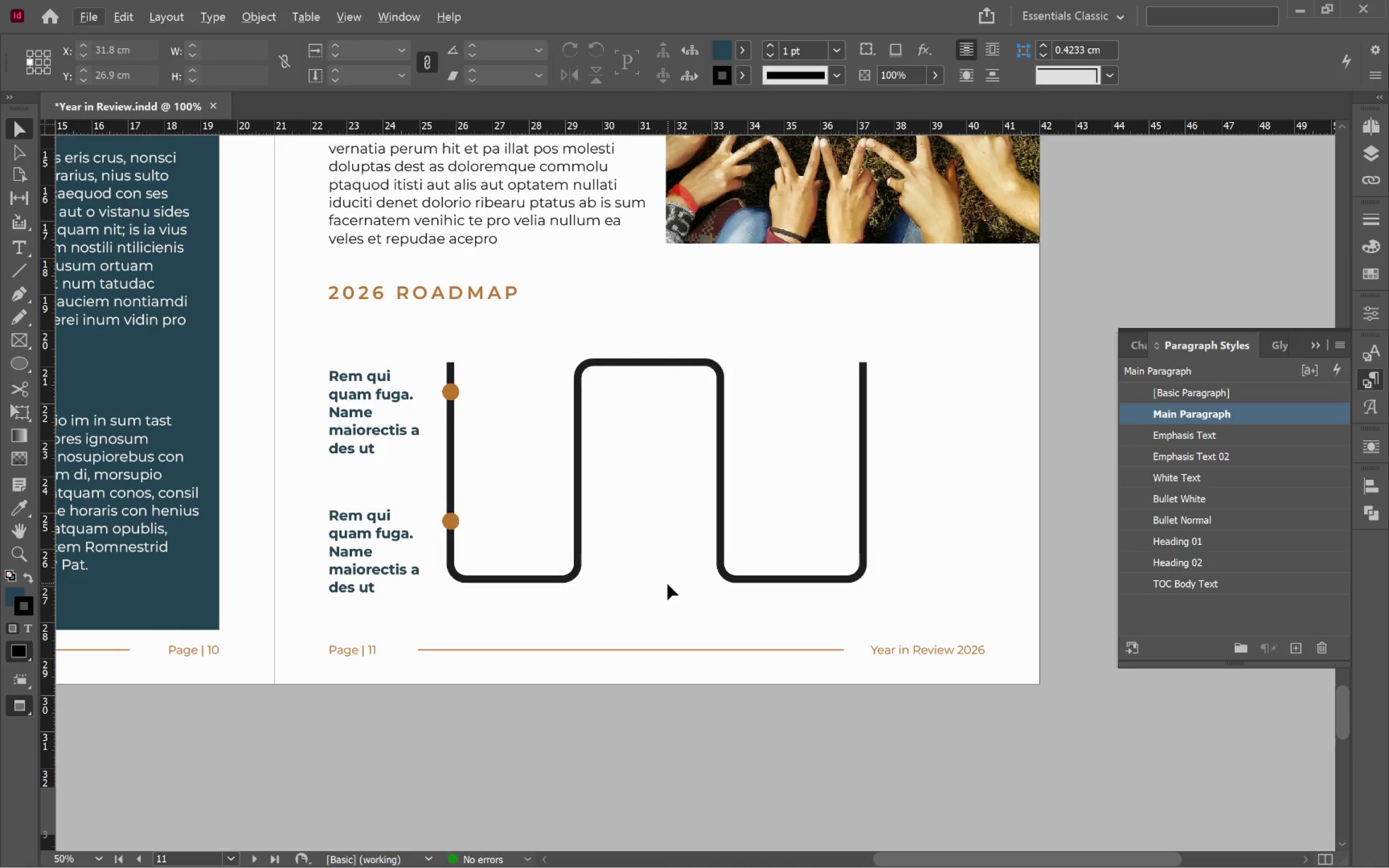 
left_click([393, 530])
 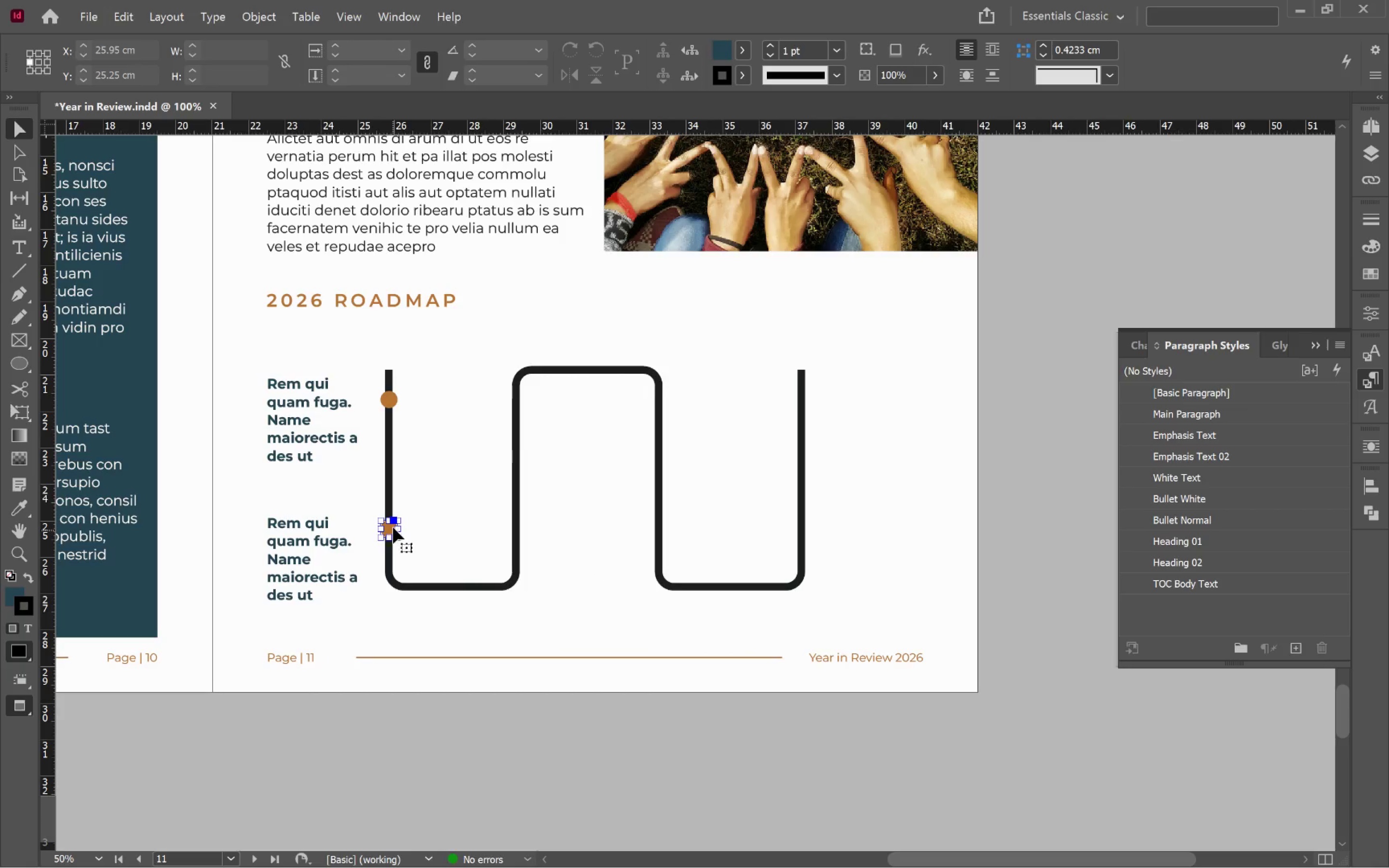 
hold_key(key=ShiftLeft, duration=0.89)
left_click([387, 402])
 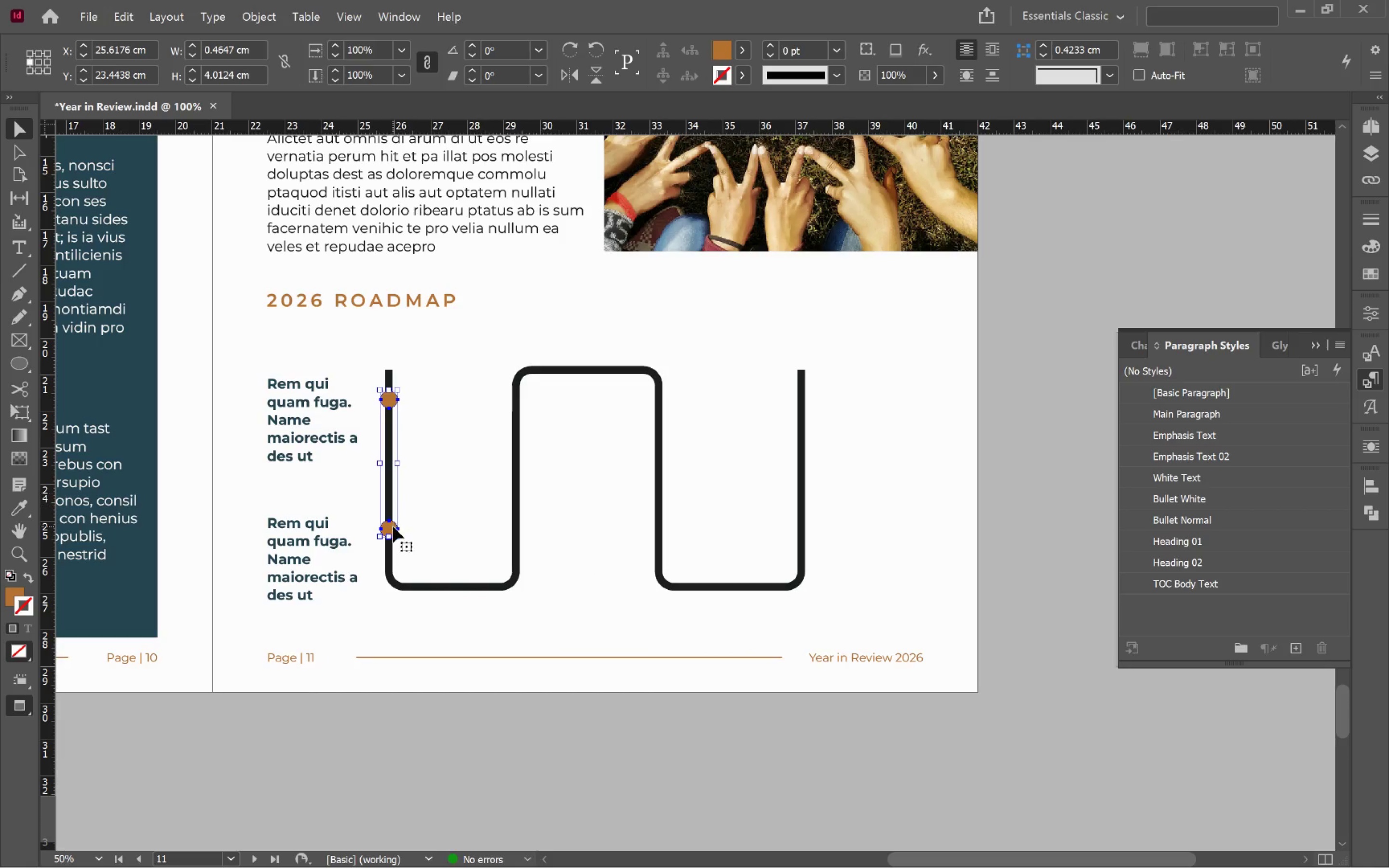 
hold_key(key=AltLeft, duration=3.63)
left_click_drag(start_coordinate=[390, 530], to_coordinate=[517, 547])
 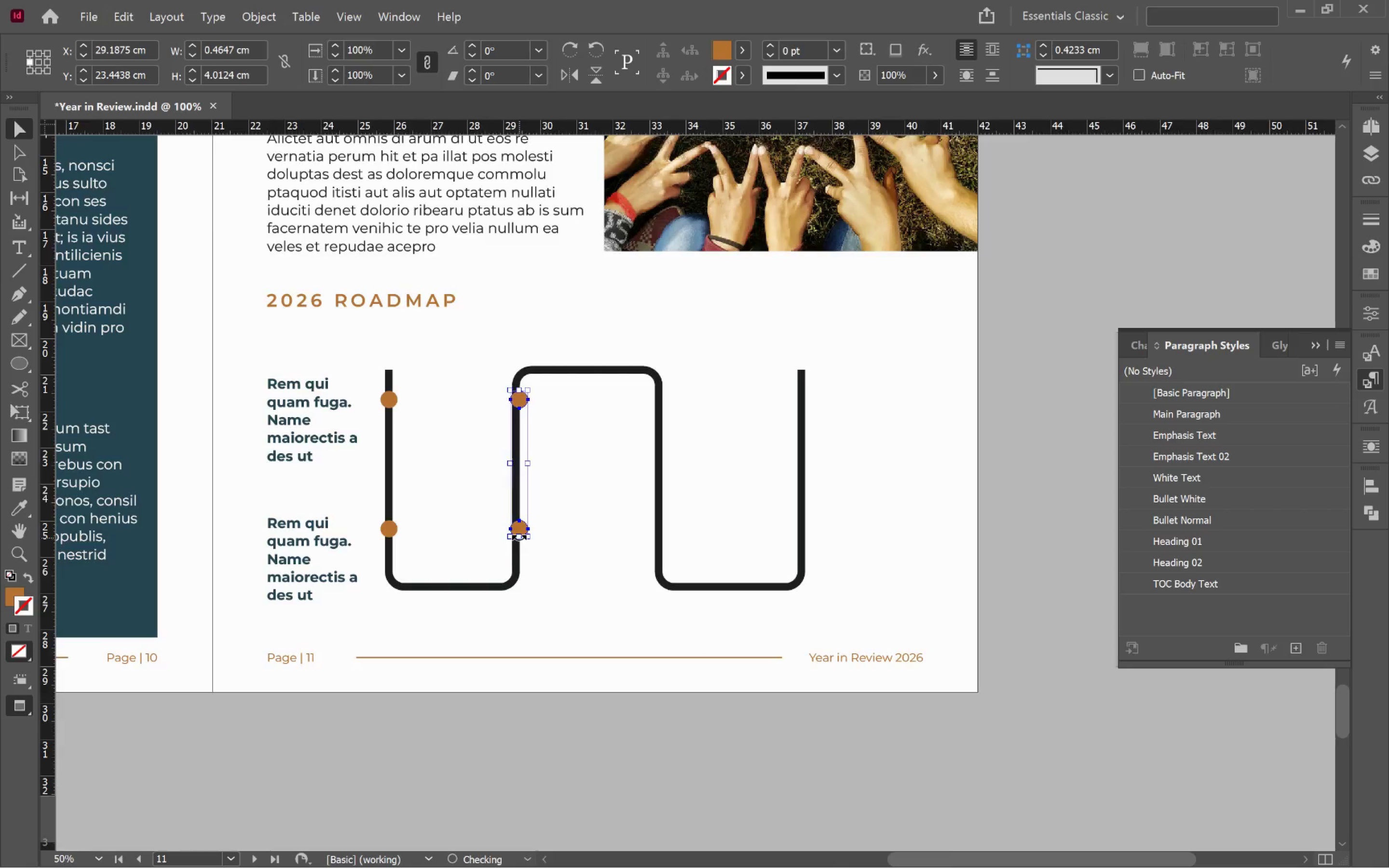 
hold_key(key=ShiftLeft, duration=1.93)
 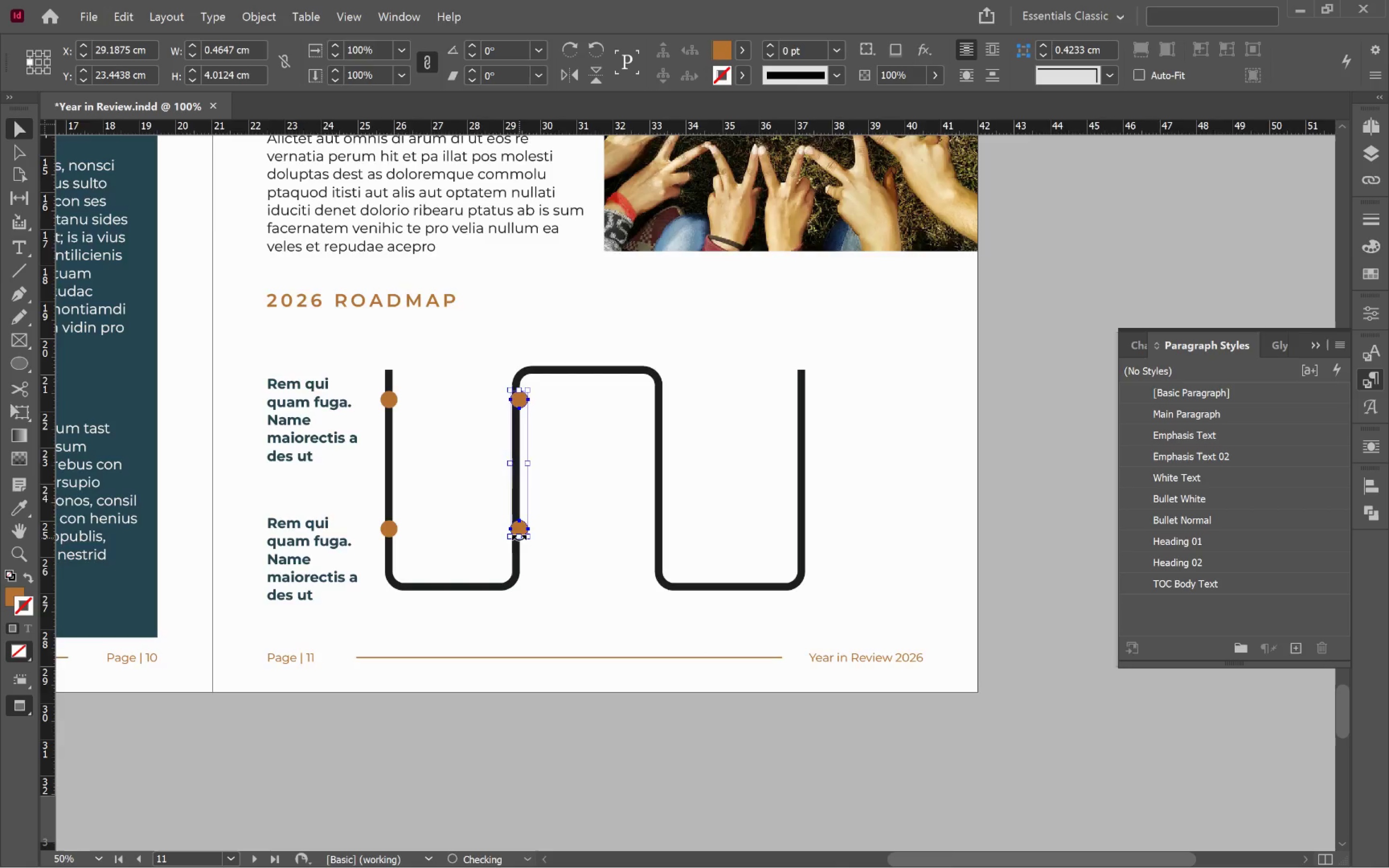 
scroll: coordinate [522, 549], scroll_direction: up, amount: 8.0
 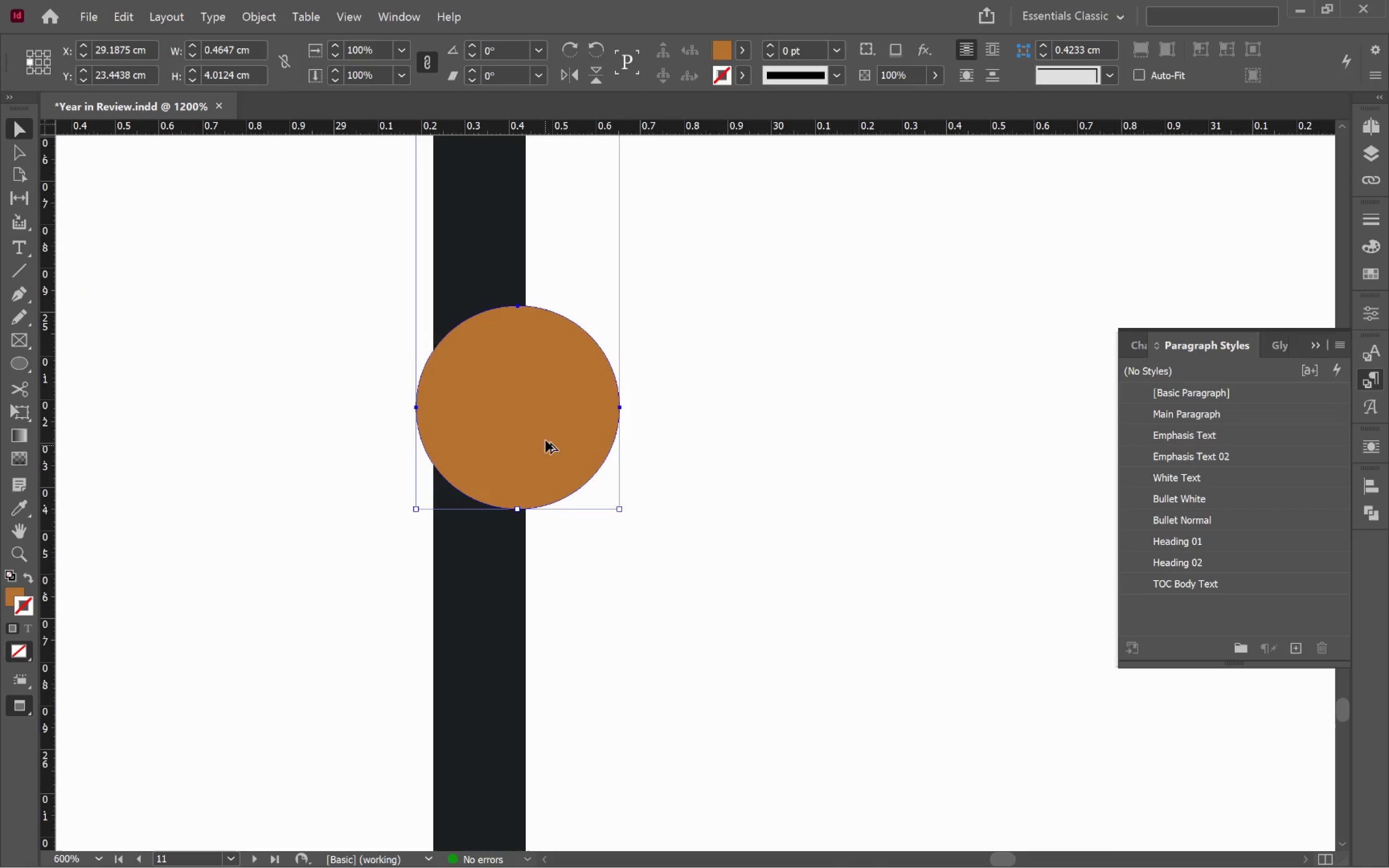 
left_click_drag(start_coordinate=[546, 437], to_coordinate=[509, 437])
 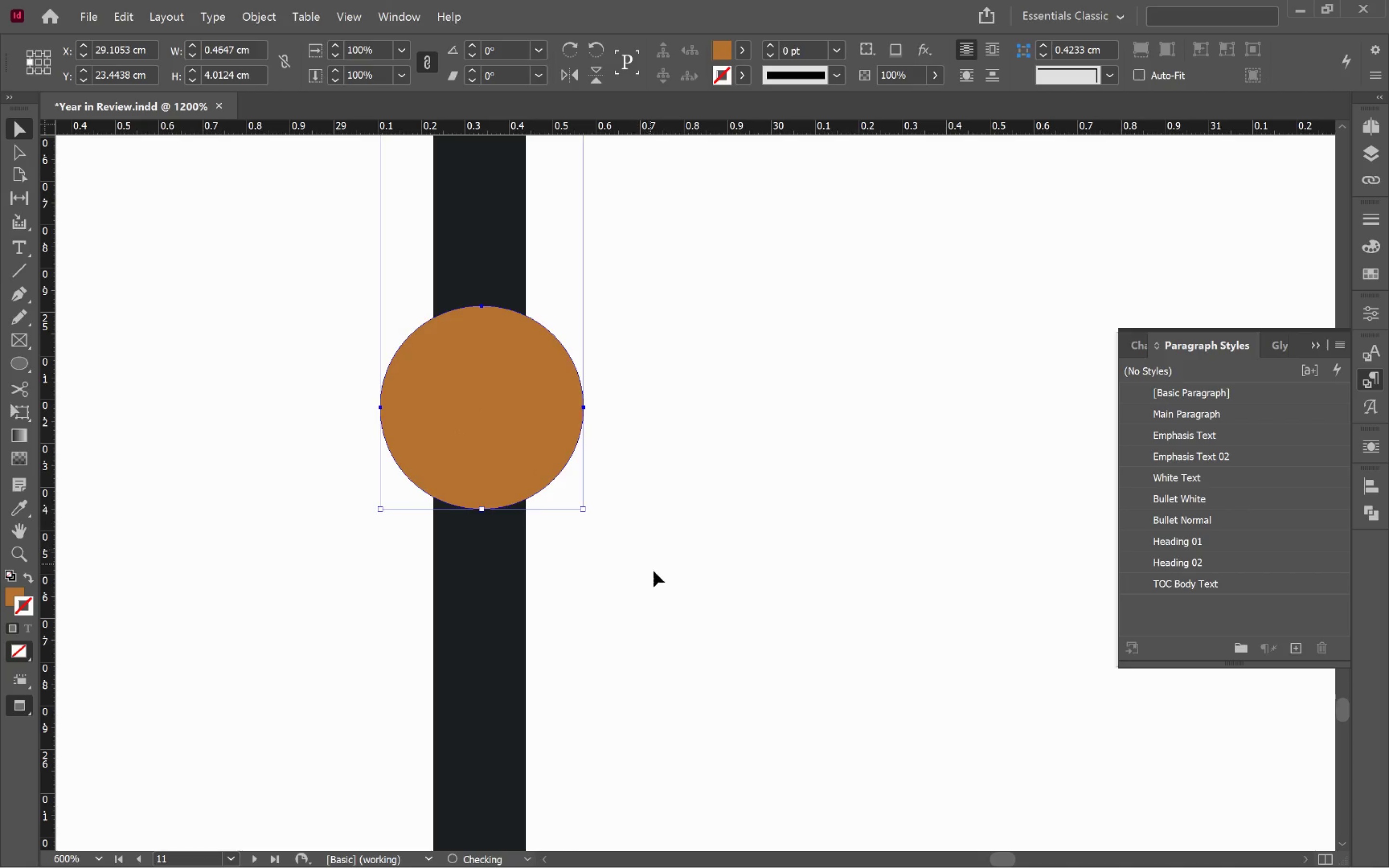 
hold_key(key=ShiftLeft, duration=1.76)
 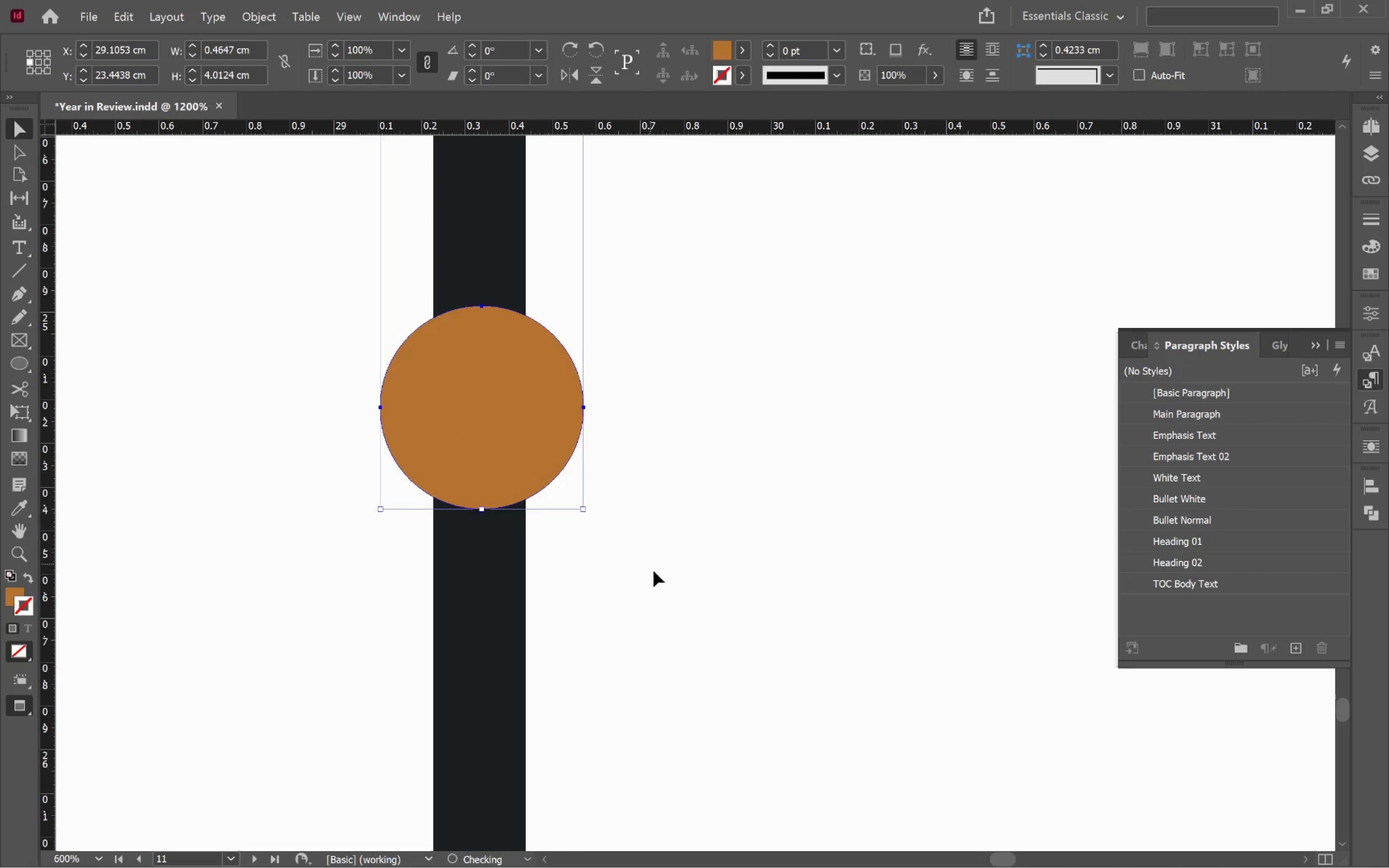 
hold_key(key=AltLeft, duration=1.37)
 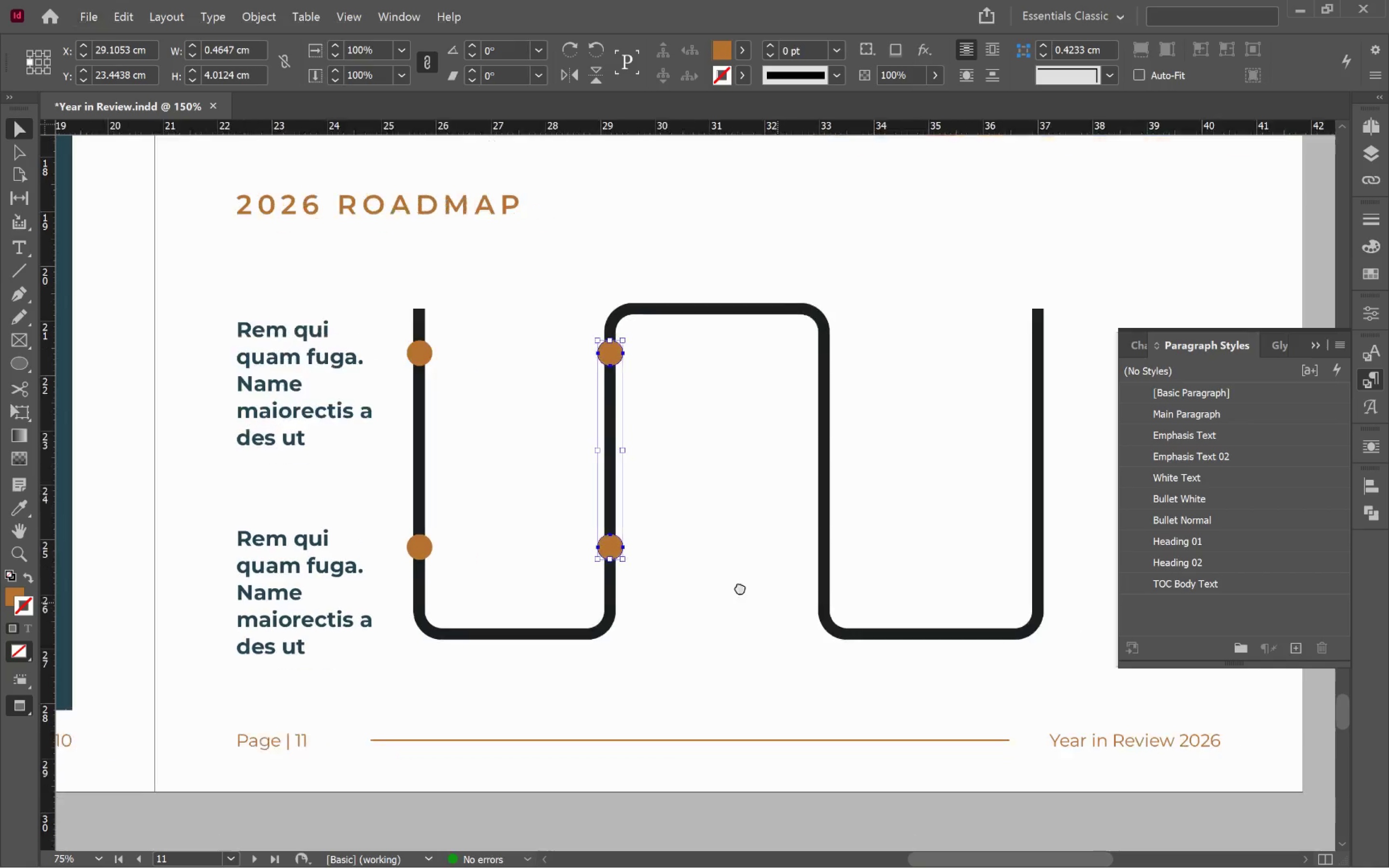 
hold_key(key=Space, duration=0.57)
 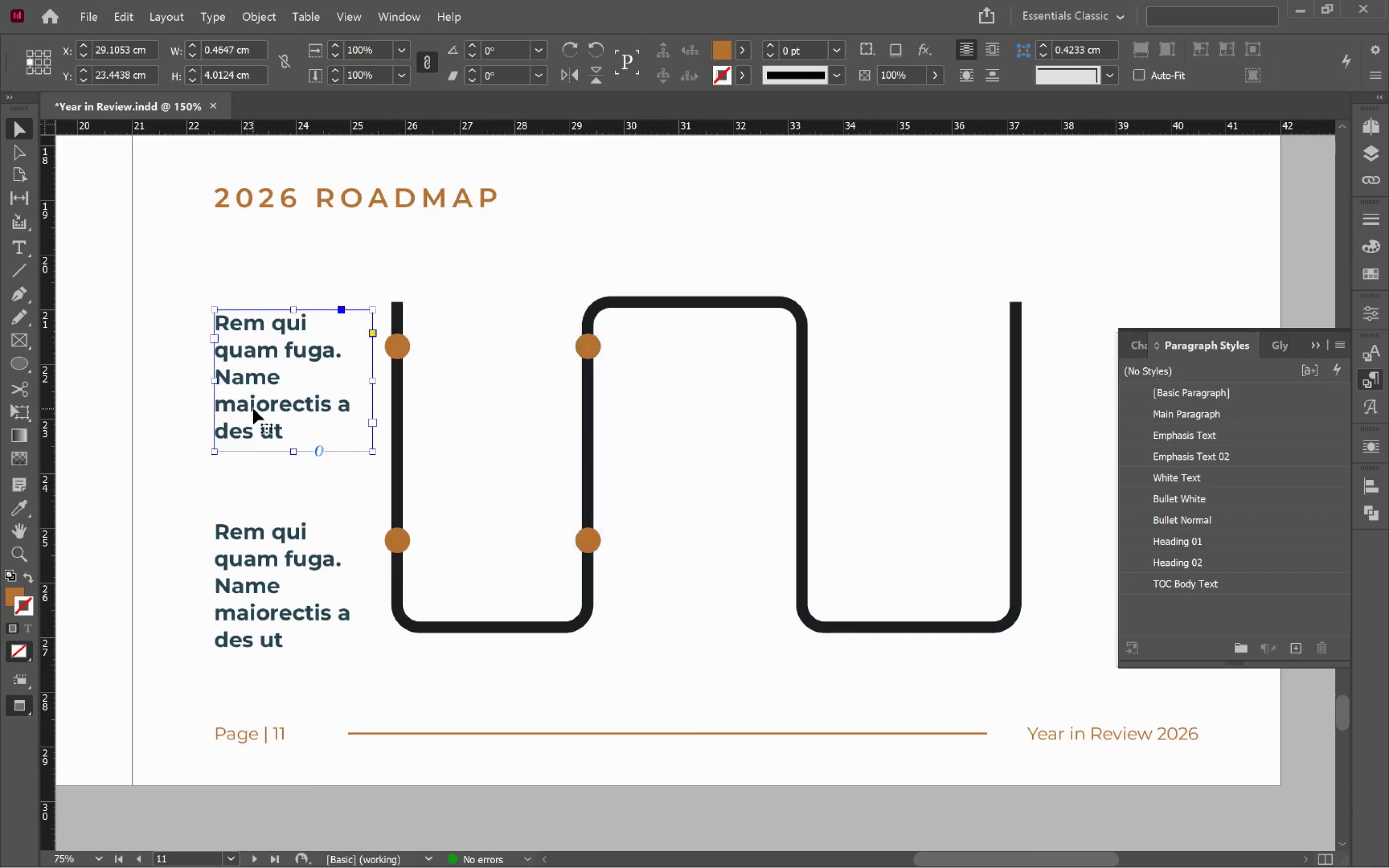 
scroll: coordinate [667, 583], scroll_direction: down, amount: 6.0
 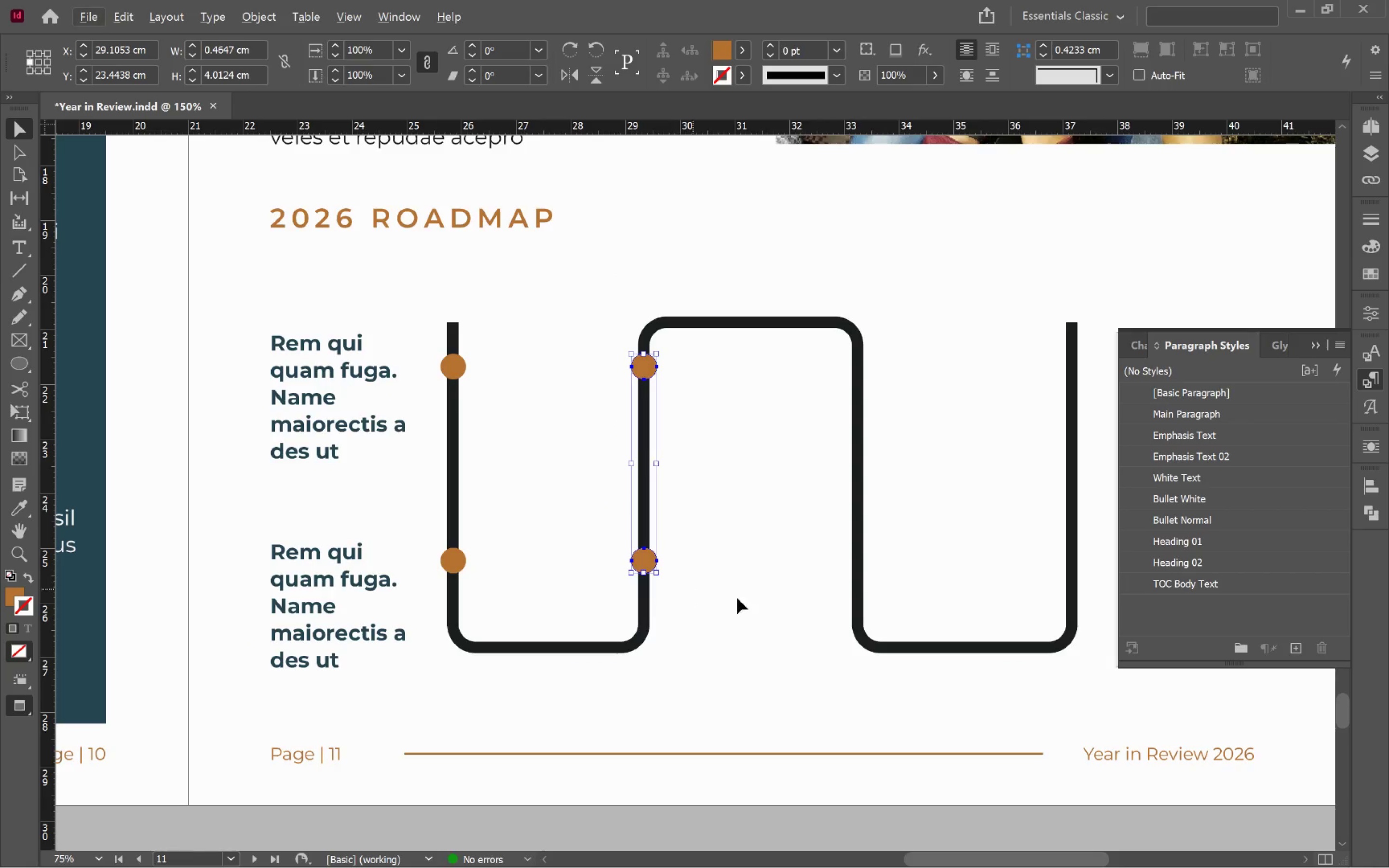 
left_click_drag(start_coordinate=[776, 601], to_coordinate=[721, 581])
 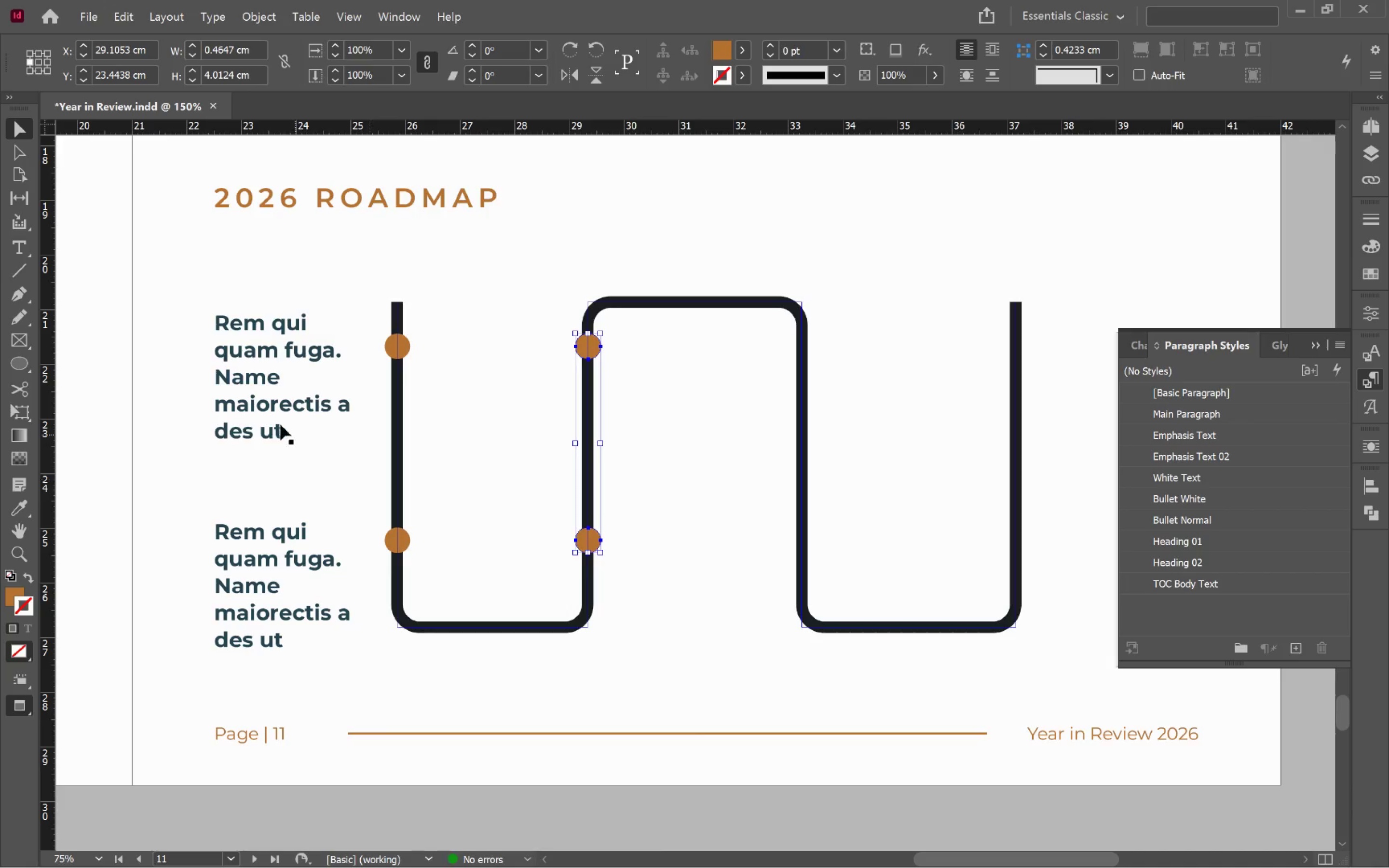 
left_click([254, 408])
 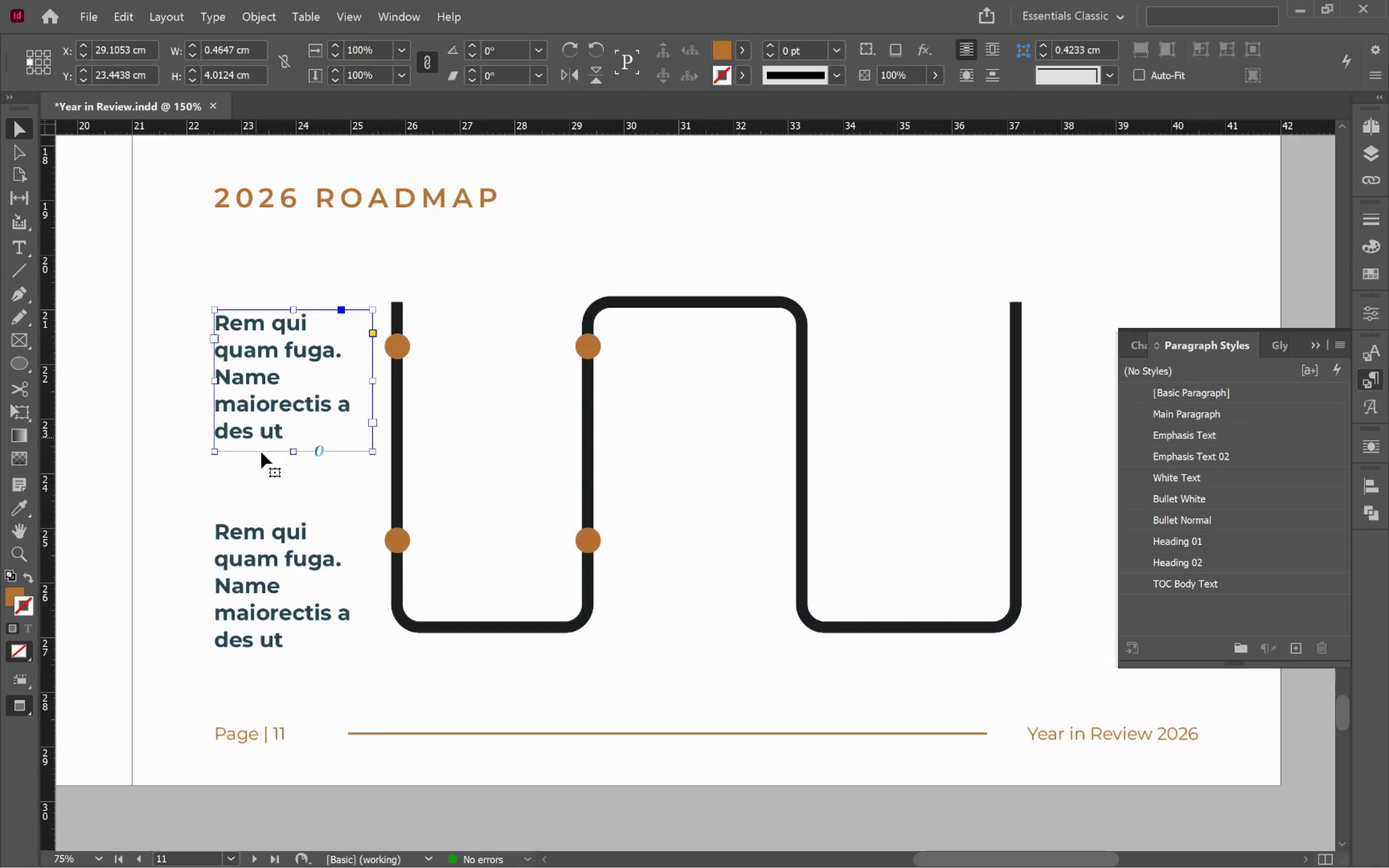 
hold_key(key=ShiftLeft, duration=0.43)
double_click([279, 583])
 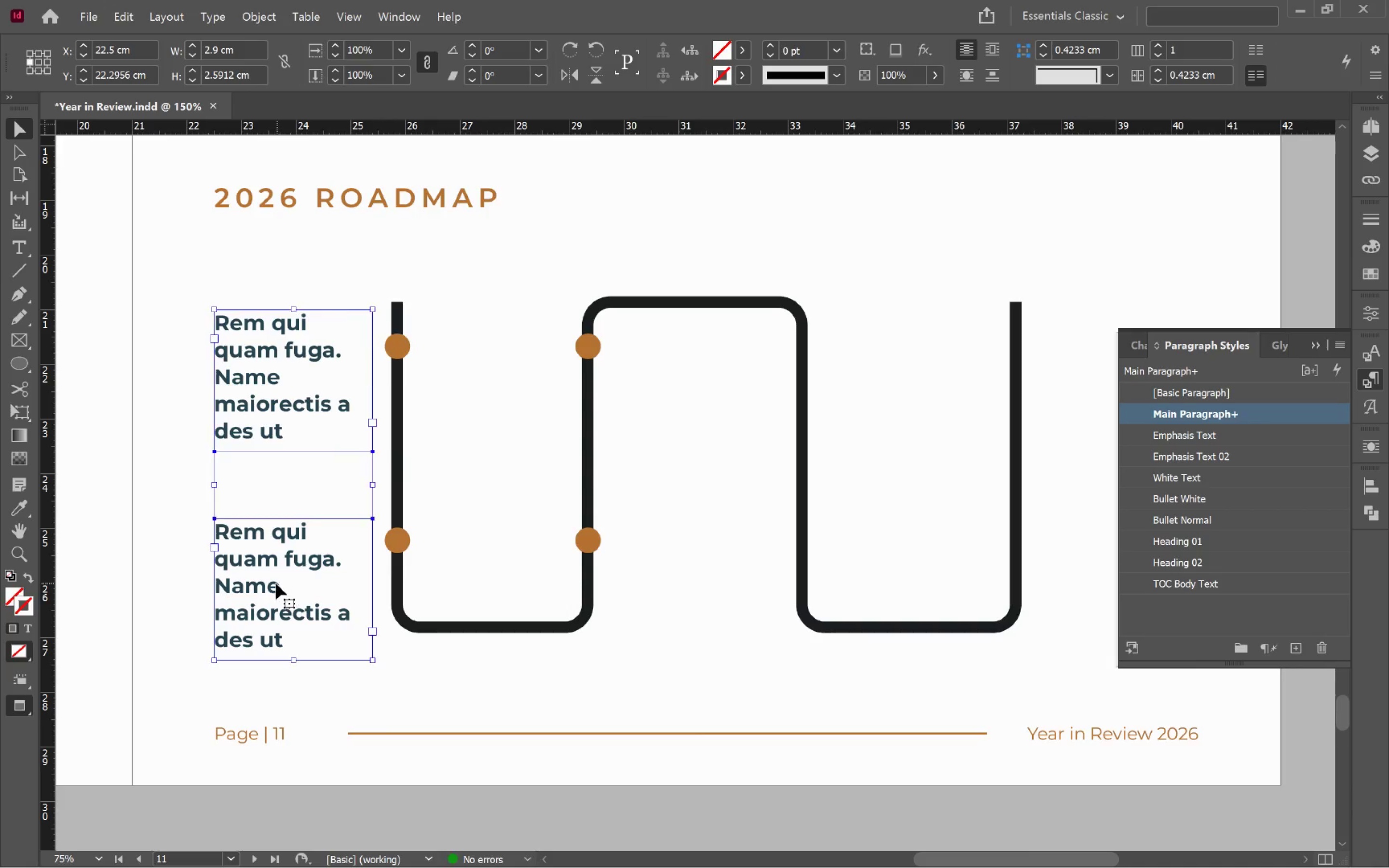 
hold_key(key=AltLeft, duration=2.32)
left_click_drag(start_coordinate=[262, 584], to_coordinate=[669, 623])
 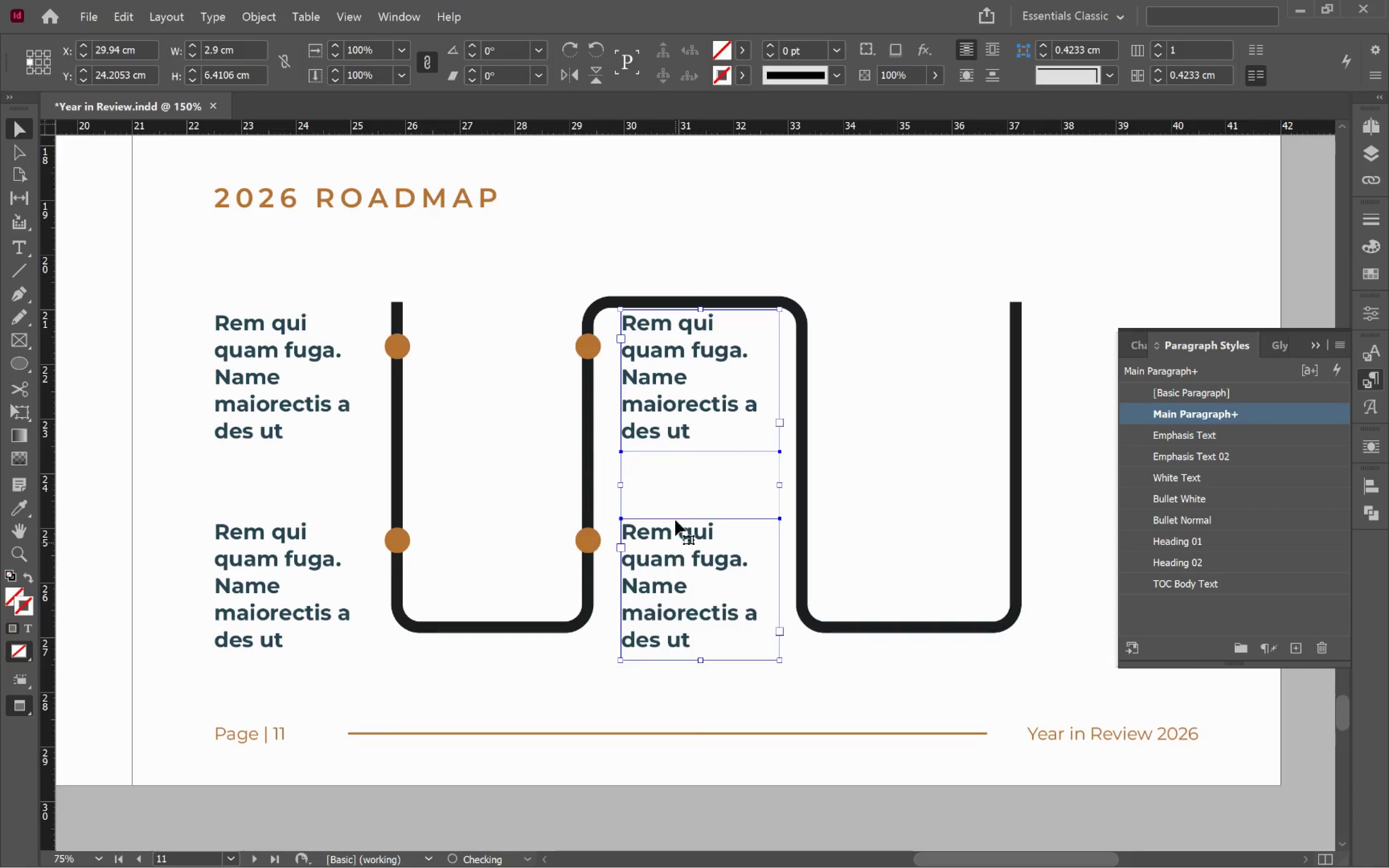 
hold_key(key=ShiftLeft, duration=1.97)
 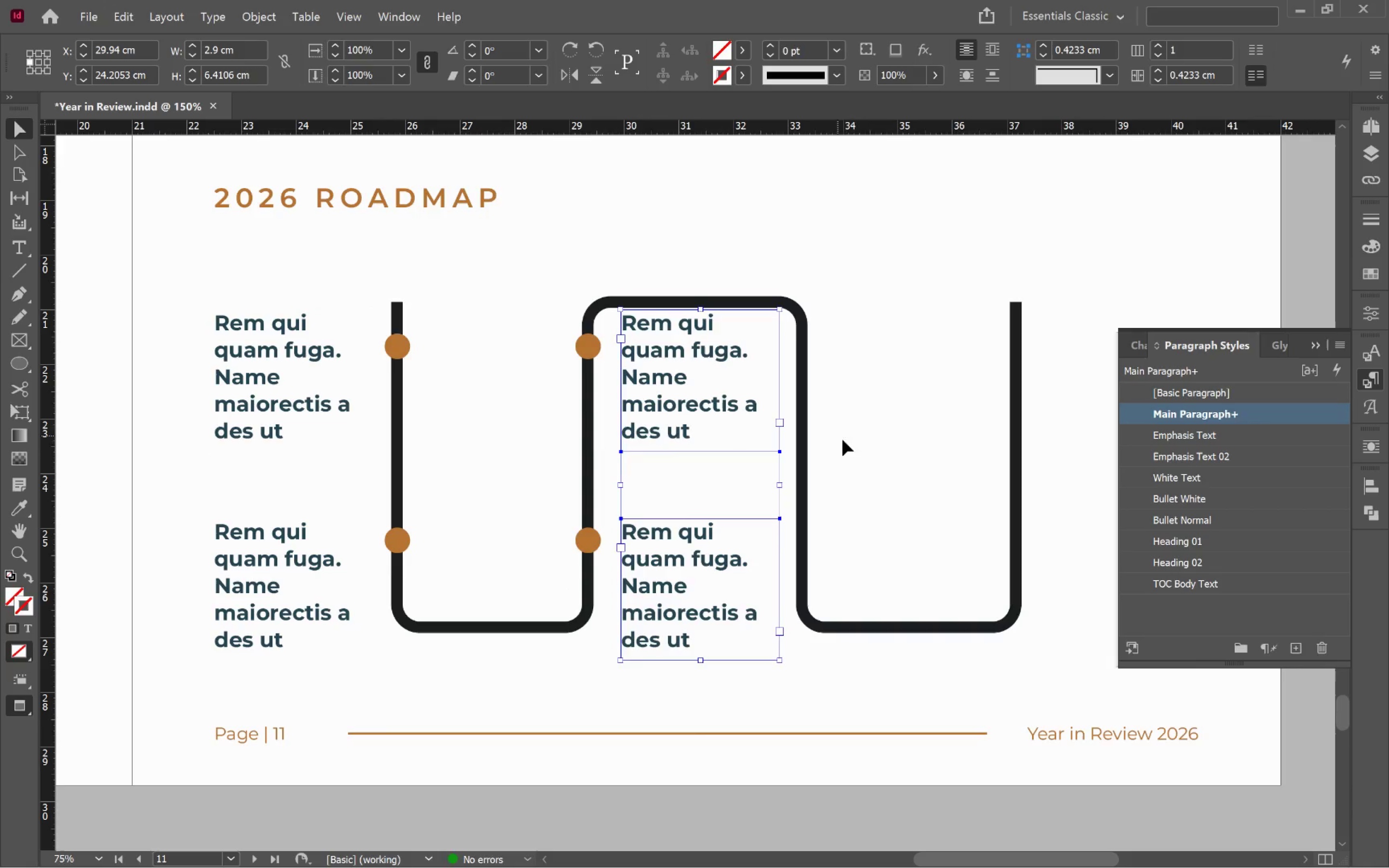 
scroll: coordinate [890, 446], scroll_direction: down, amount: 1.0
 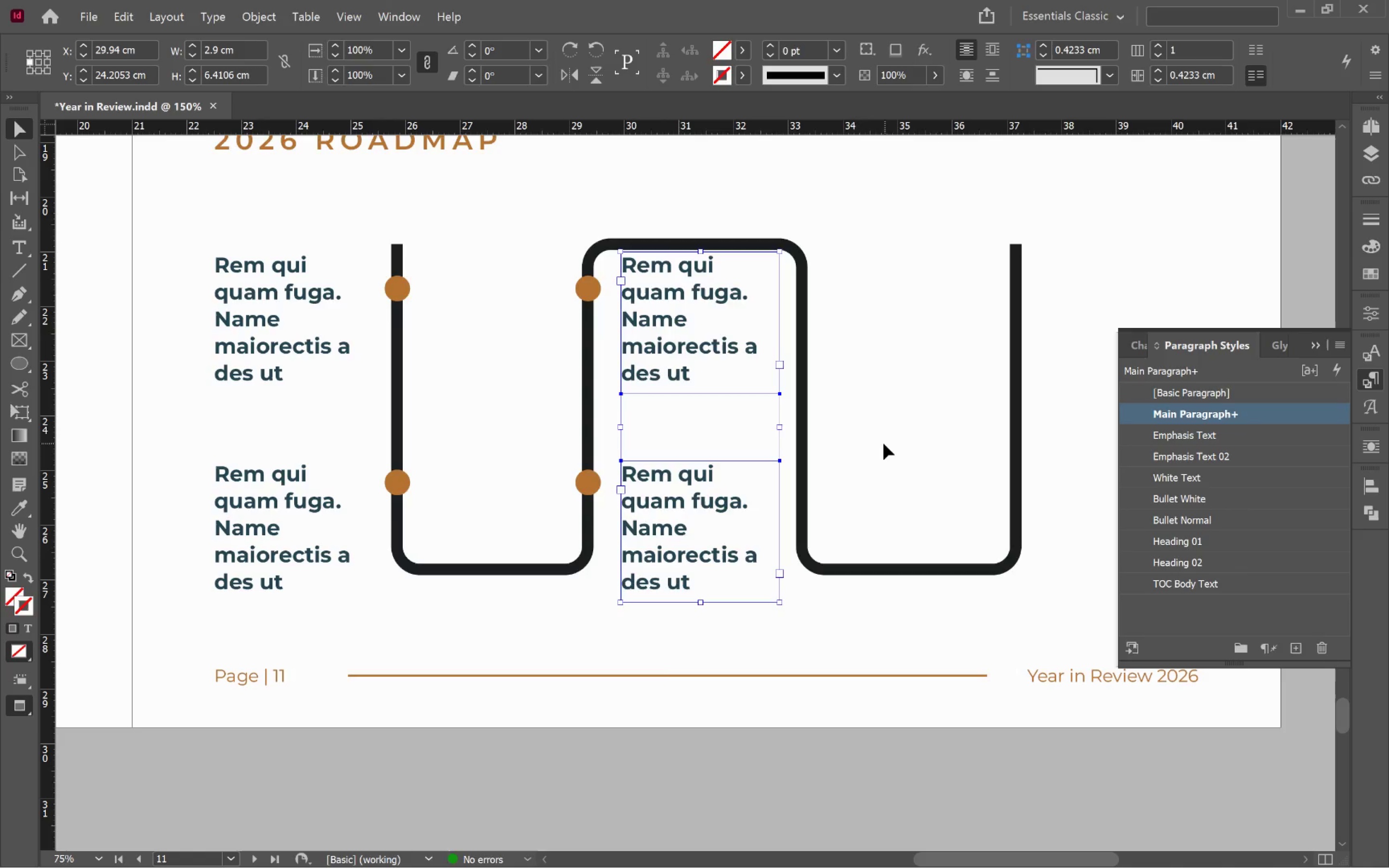 
hold_key(key=AltLeft, duration=0.5)
 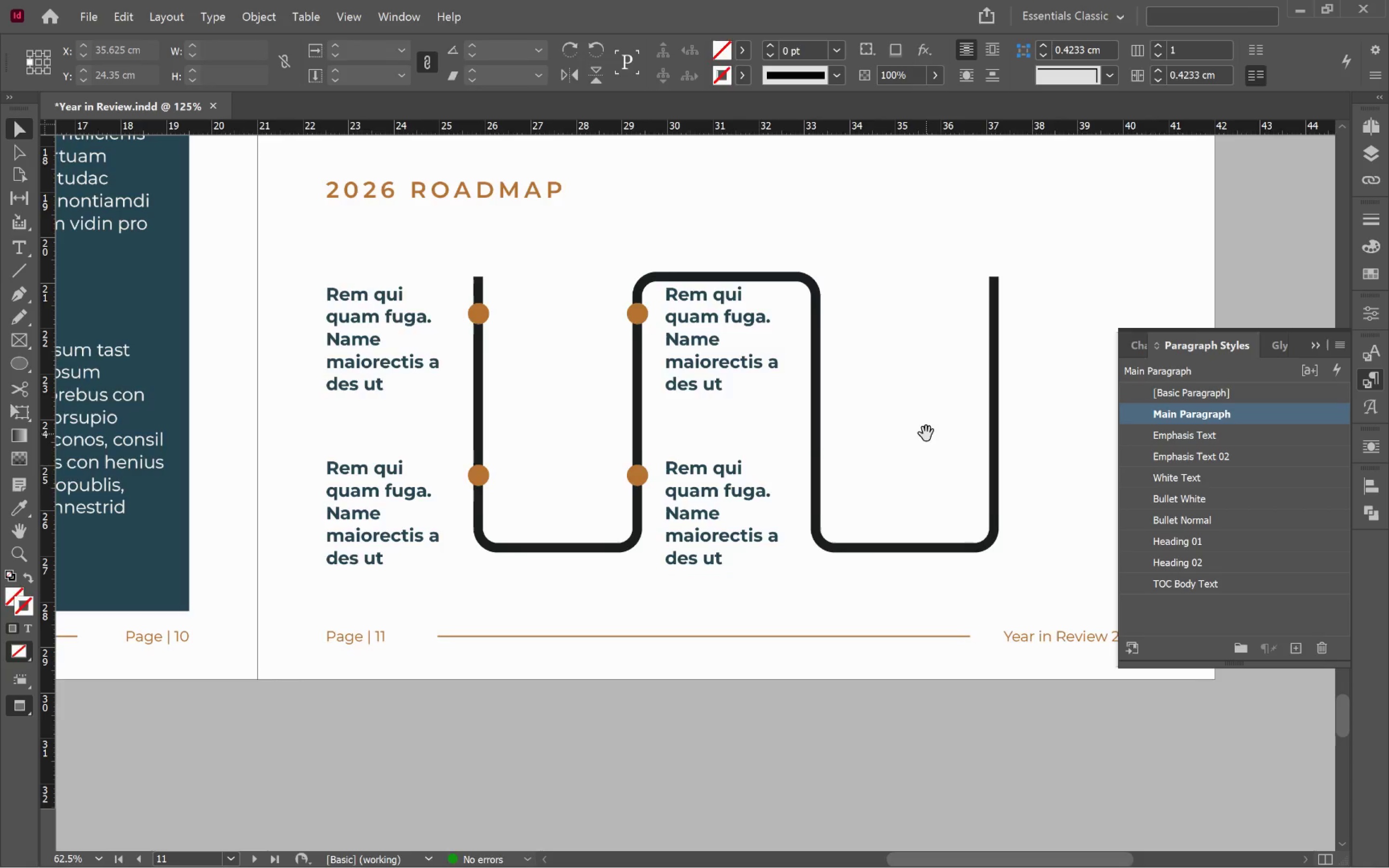 
left_click([889, 438])
 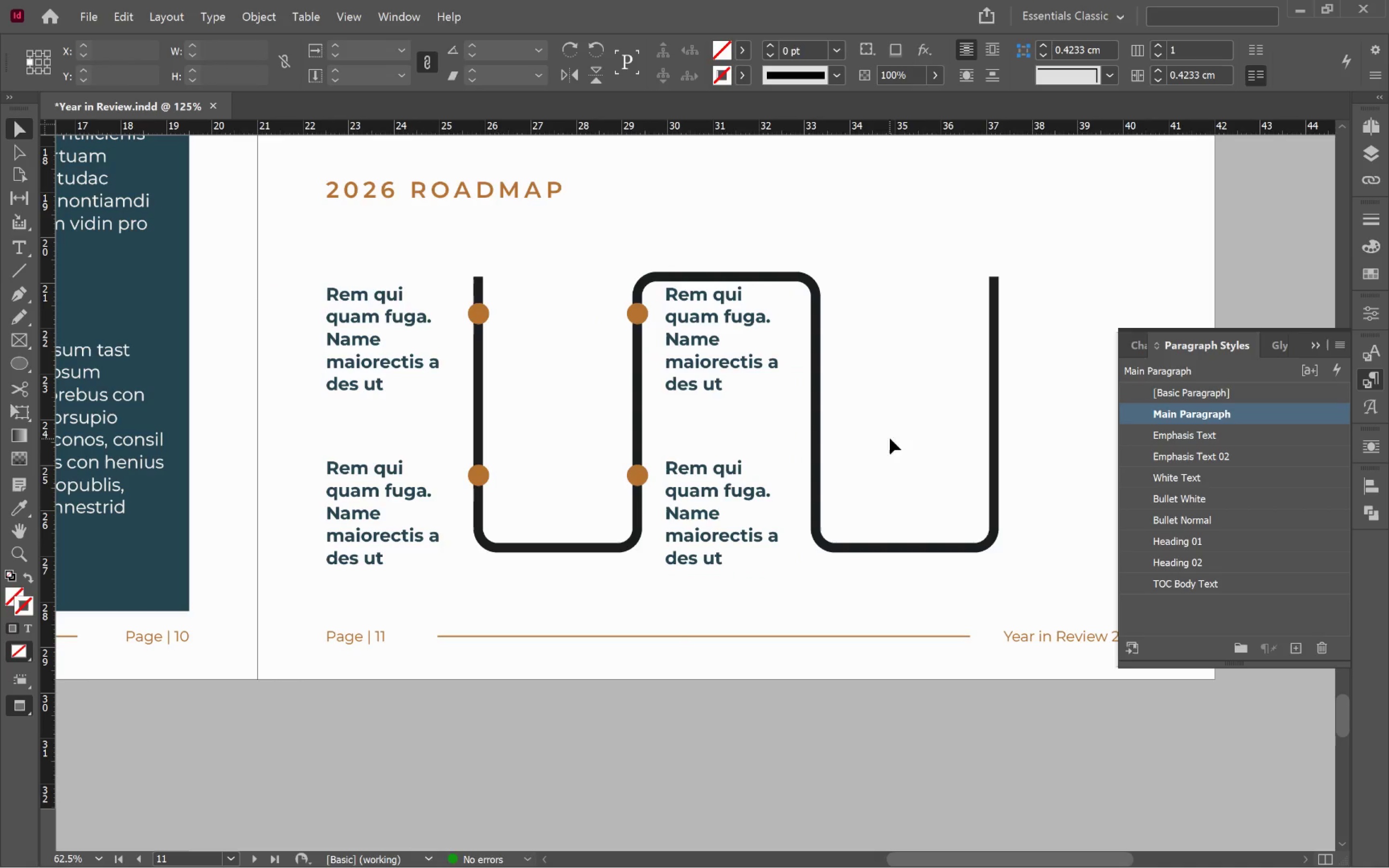 
scroll: coordinate [883, 442], scroll_direction: down, amount: 1.0
 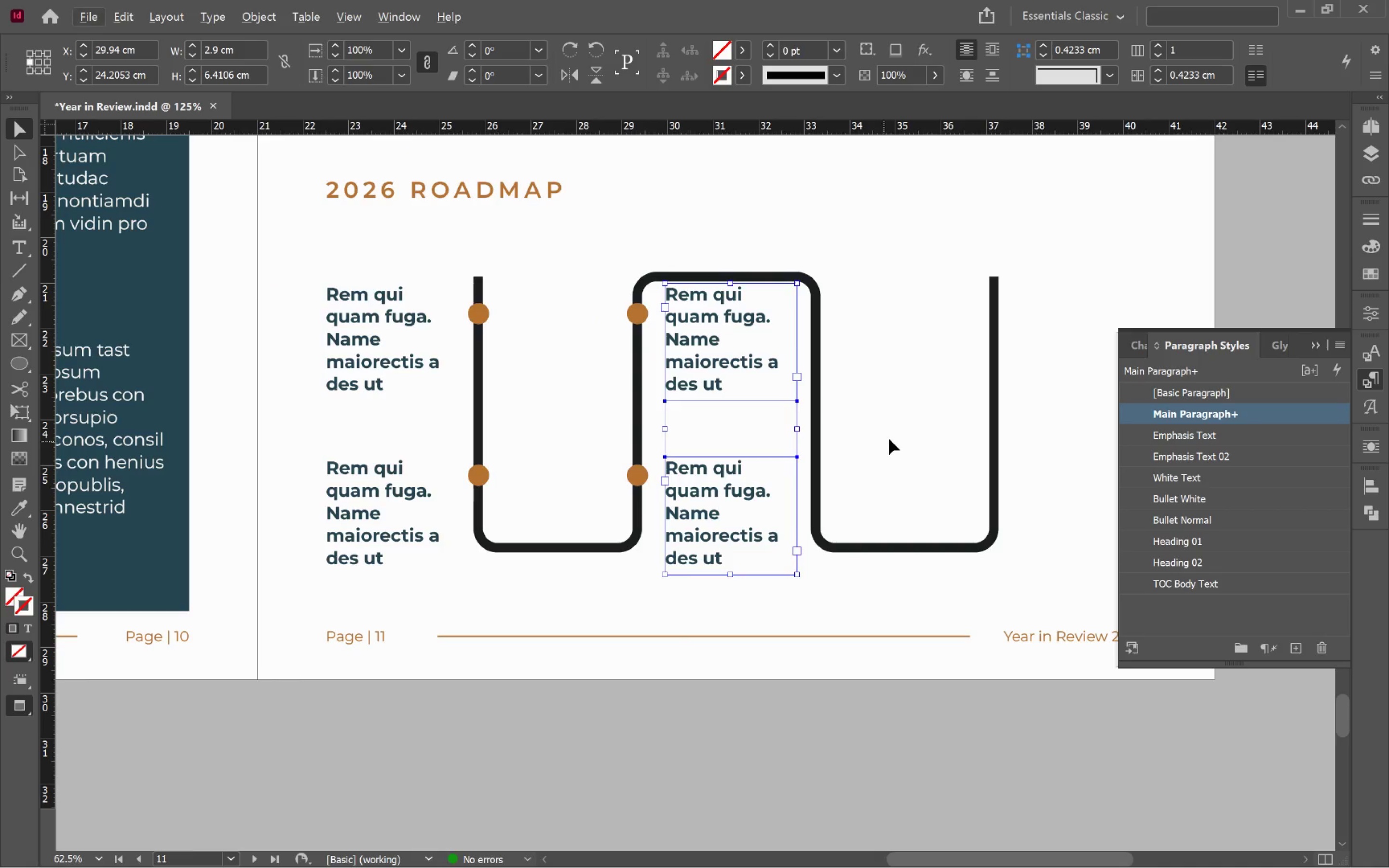 
hold_key(key=Space, duration=1.52)
 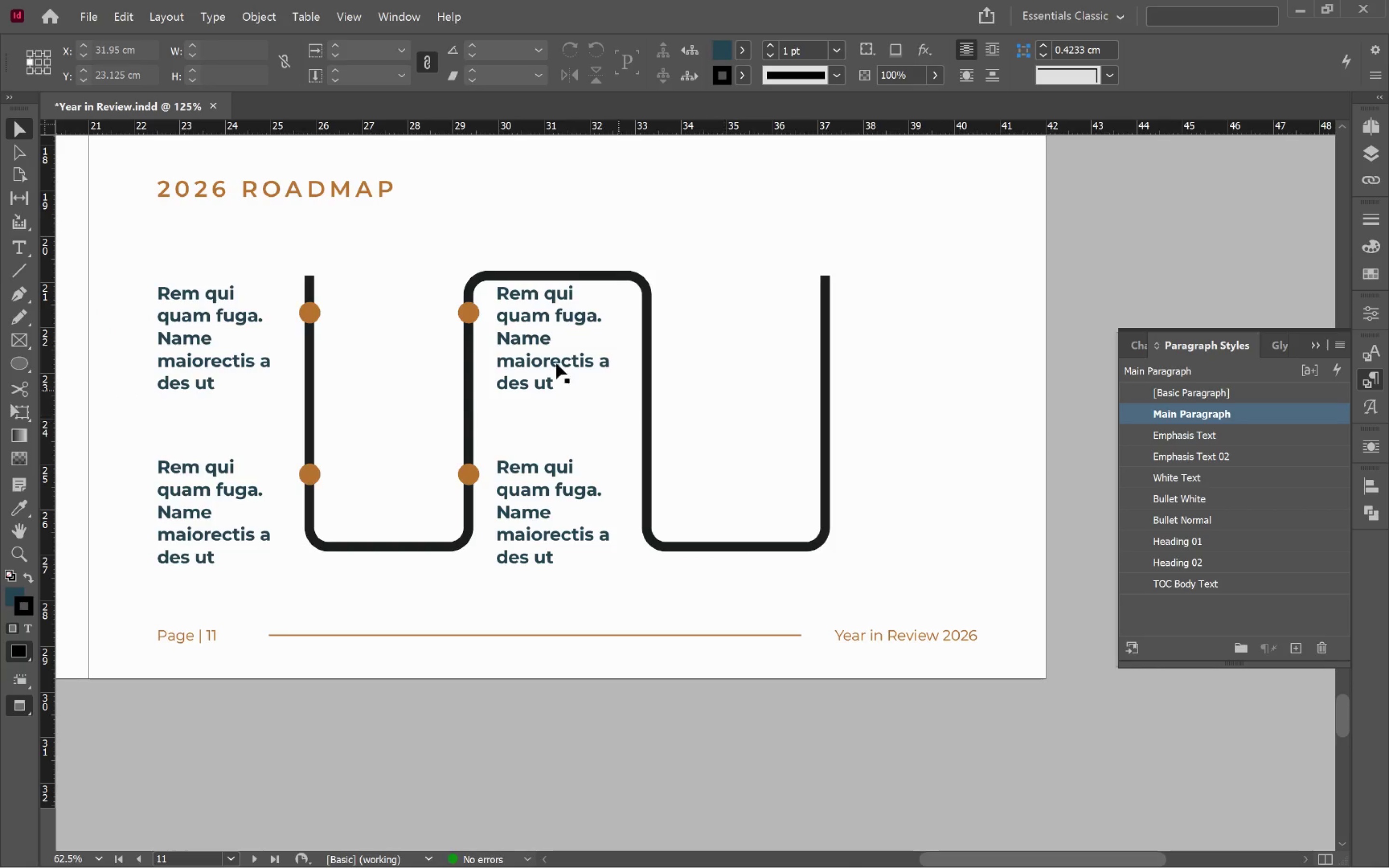 
left_click_drag(start_coordinate=[893, 423], to_coordinate=[724, 422])
 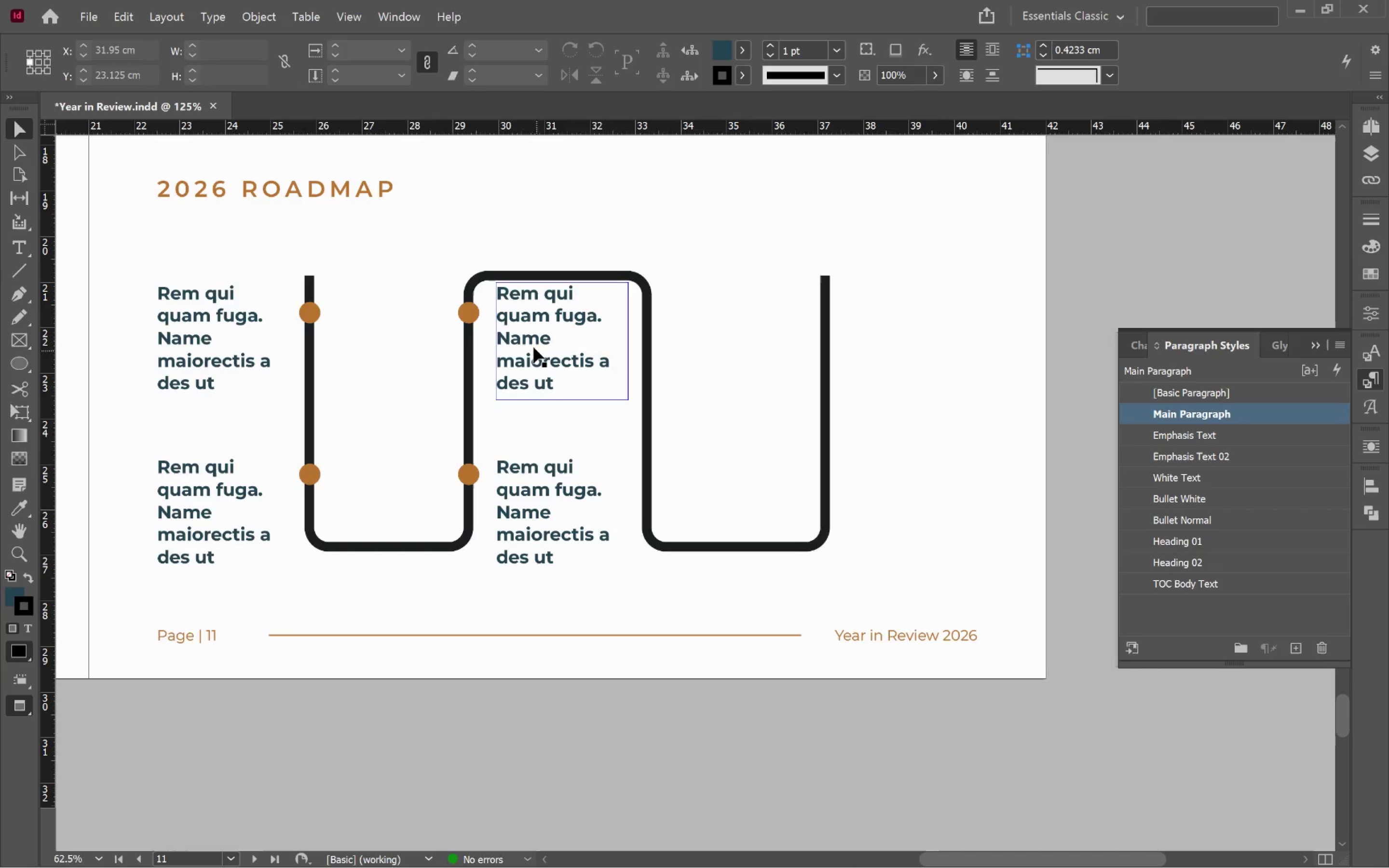 
hold_key(key=Space, duration=0.34)
 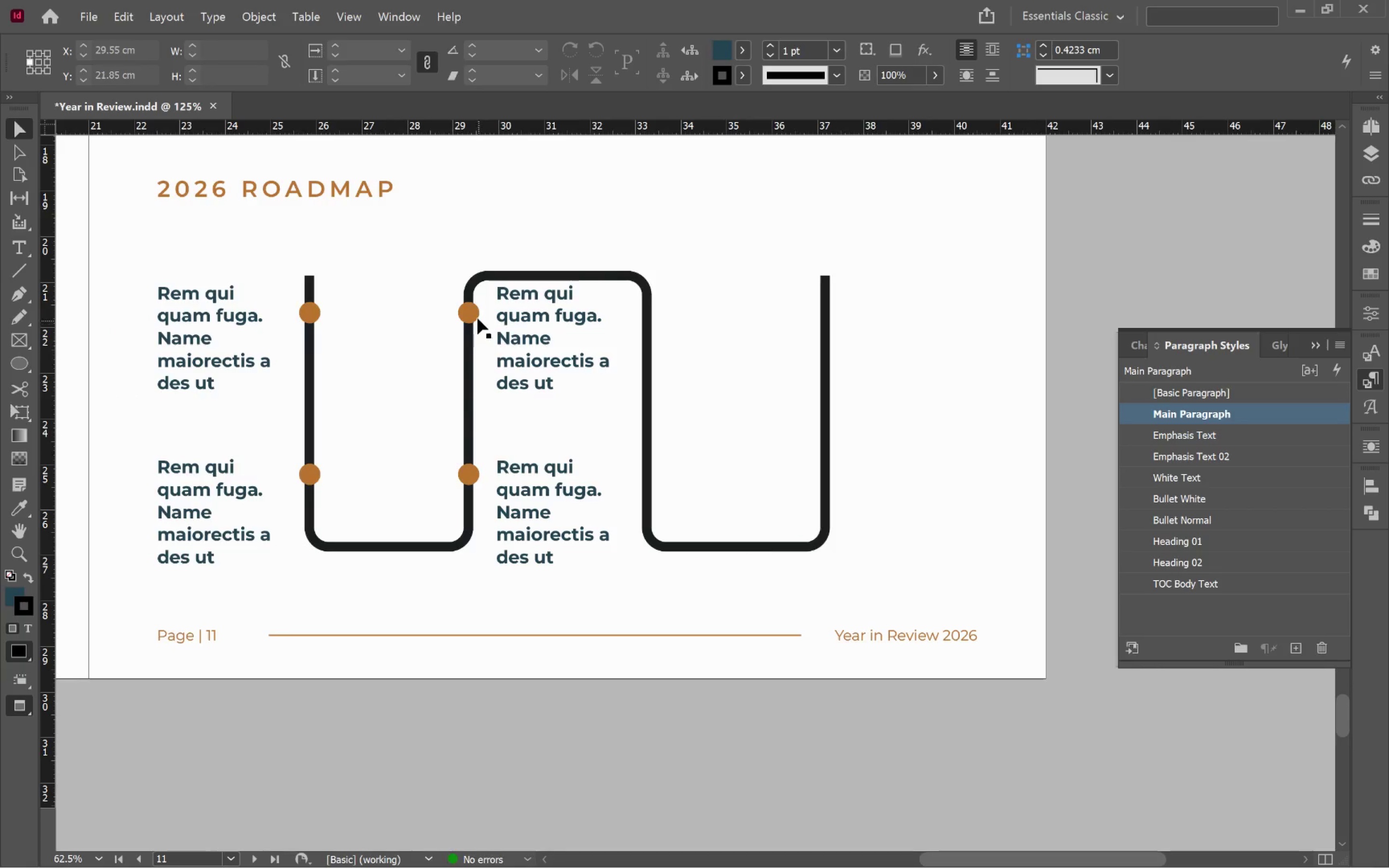 
left_click([475, 316])
 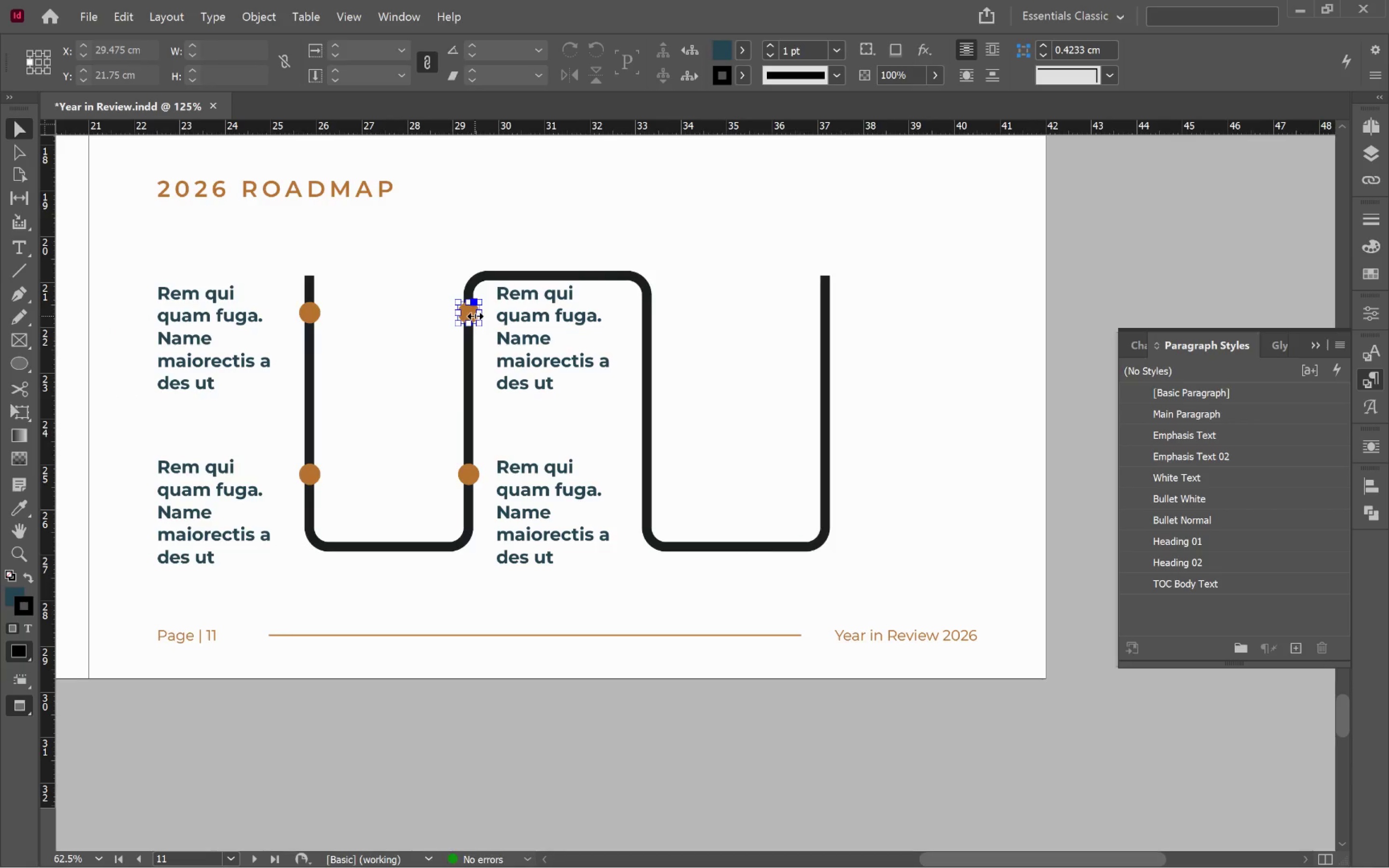 
hold_key(key=ShiftLeft, duration=0.77)
left_click([472, 478])
 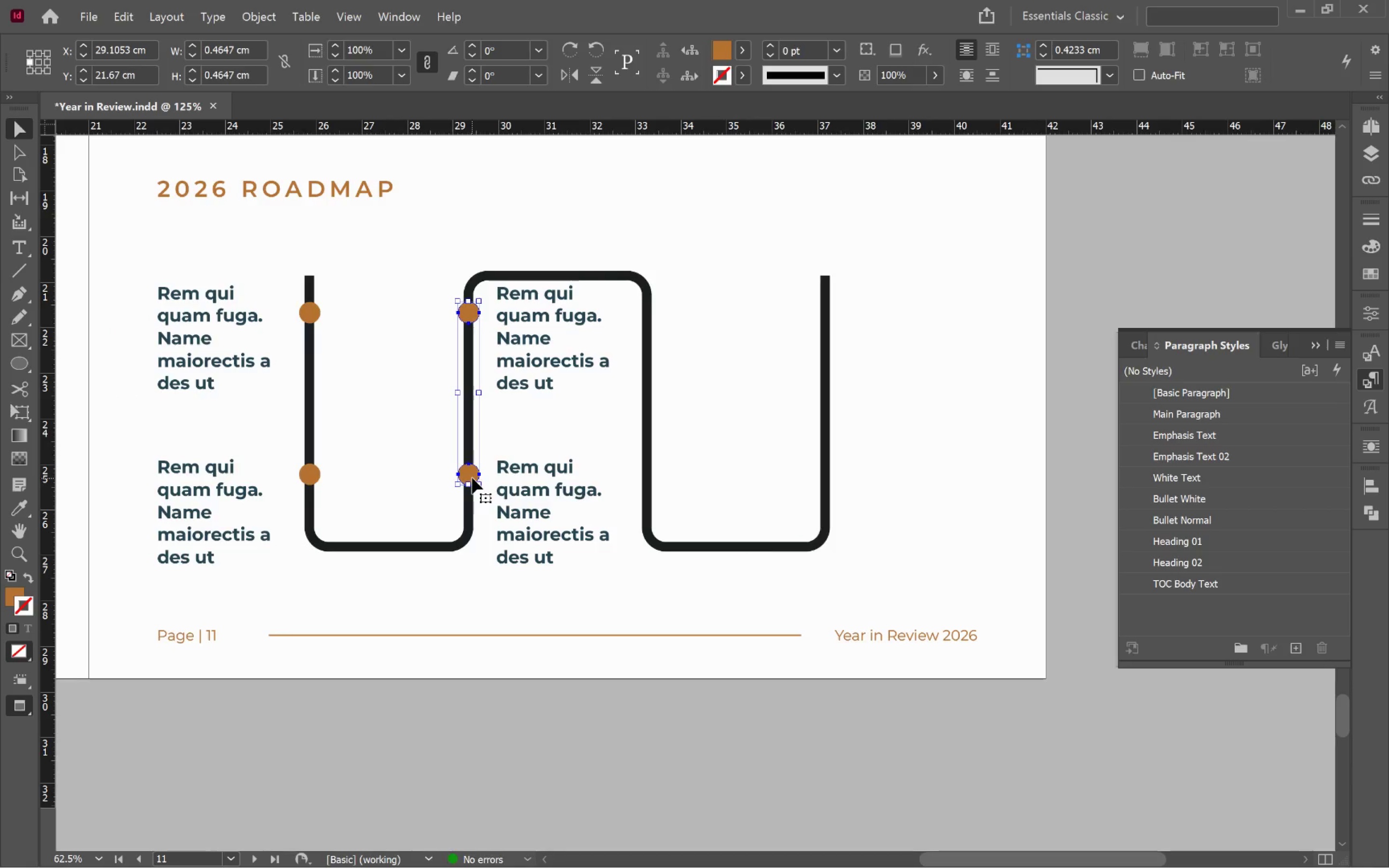 
hold_key(key=AltLeft, duration=4.39)
left_click_drag(start_coordinate=[469, 475], to_coordinate=[827, 483])
 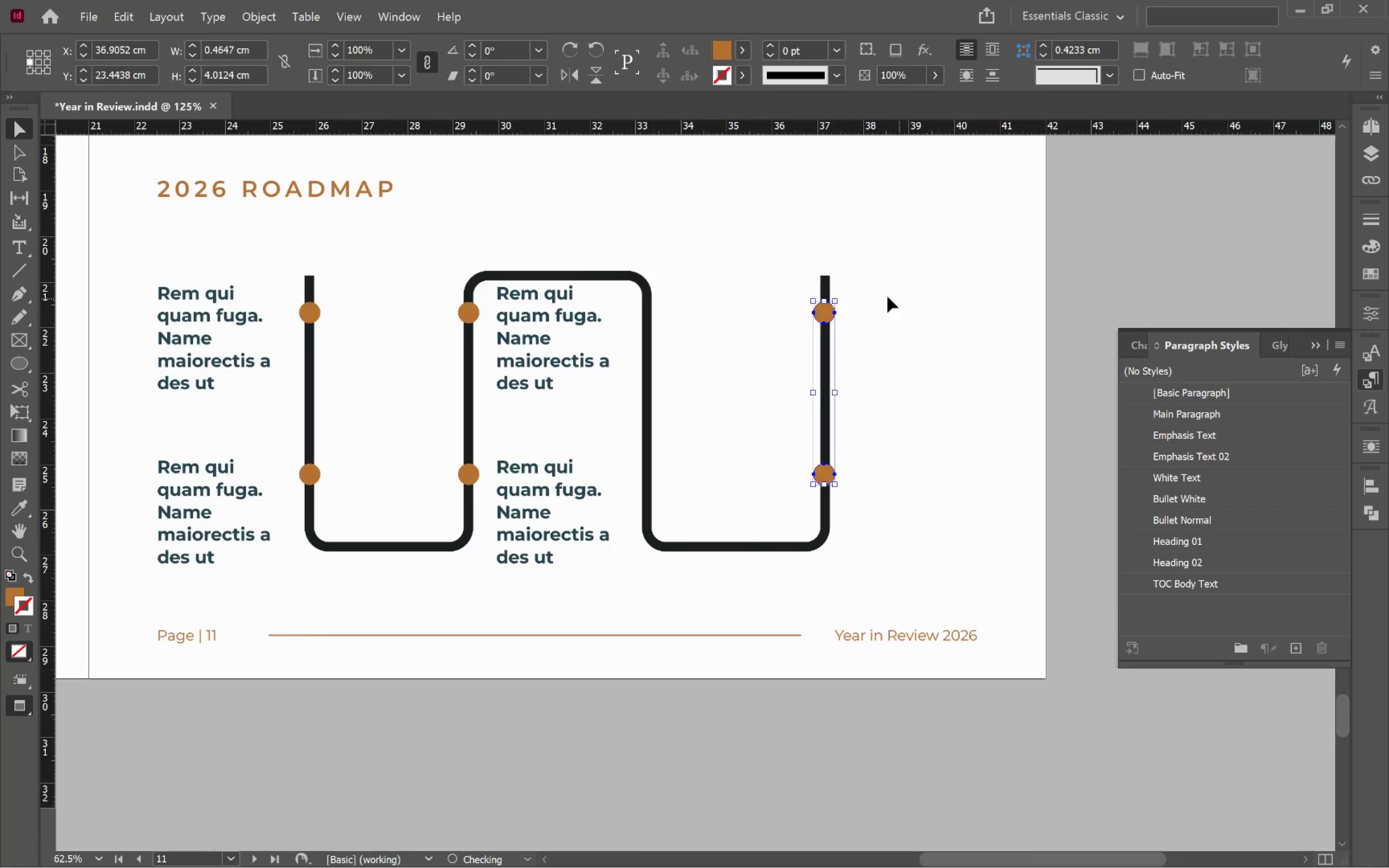 
hold_key(key=ShiftLeft, duration=3.62)
 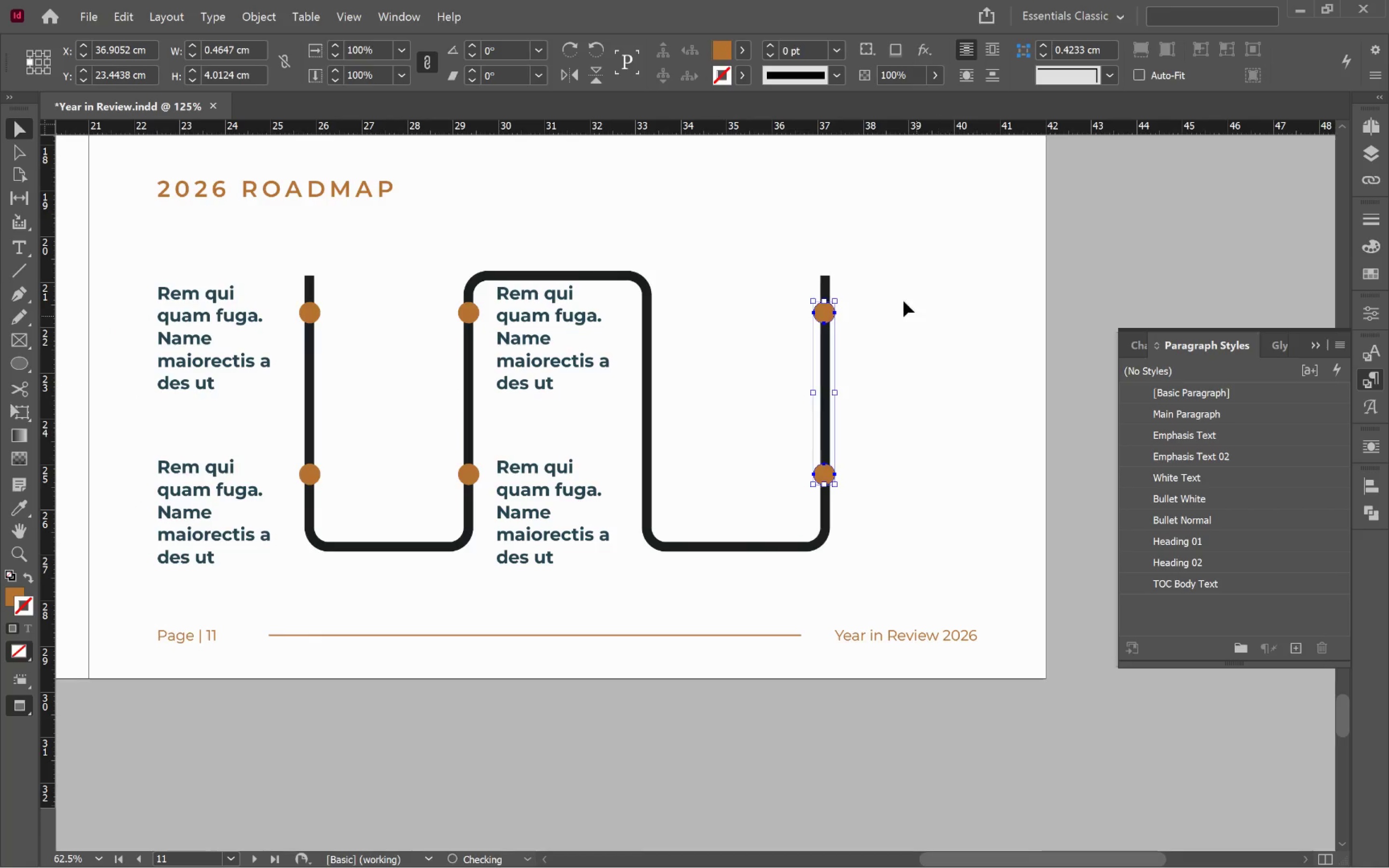 
hold_key(key=AltLeft, duration=0.88)
scroll: coordinate [844, 318], scroll_direction: up, amount: 5.0
 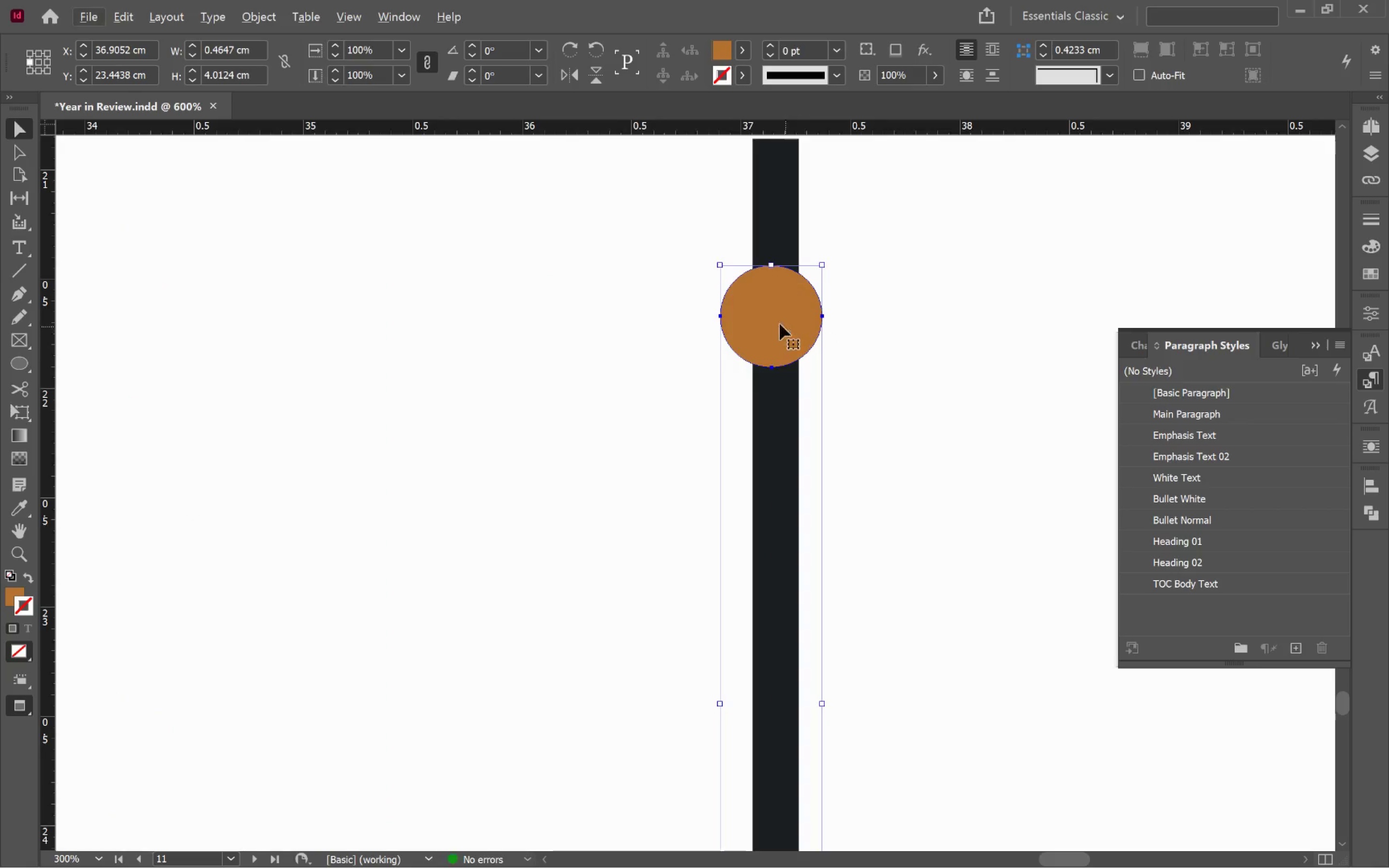 
left_click_drag(start_coordinate=[773, 323], to_coordinate=[778, 323])
 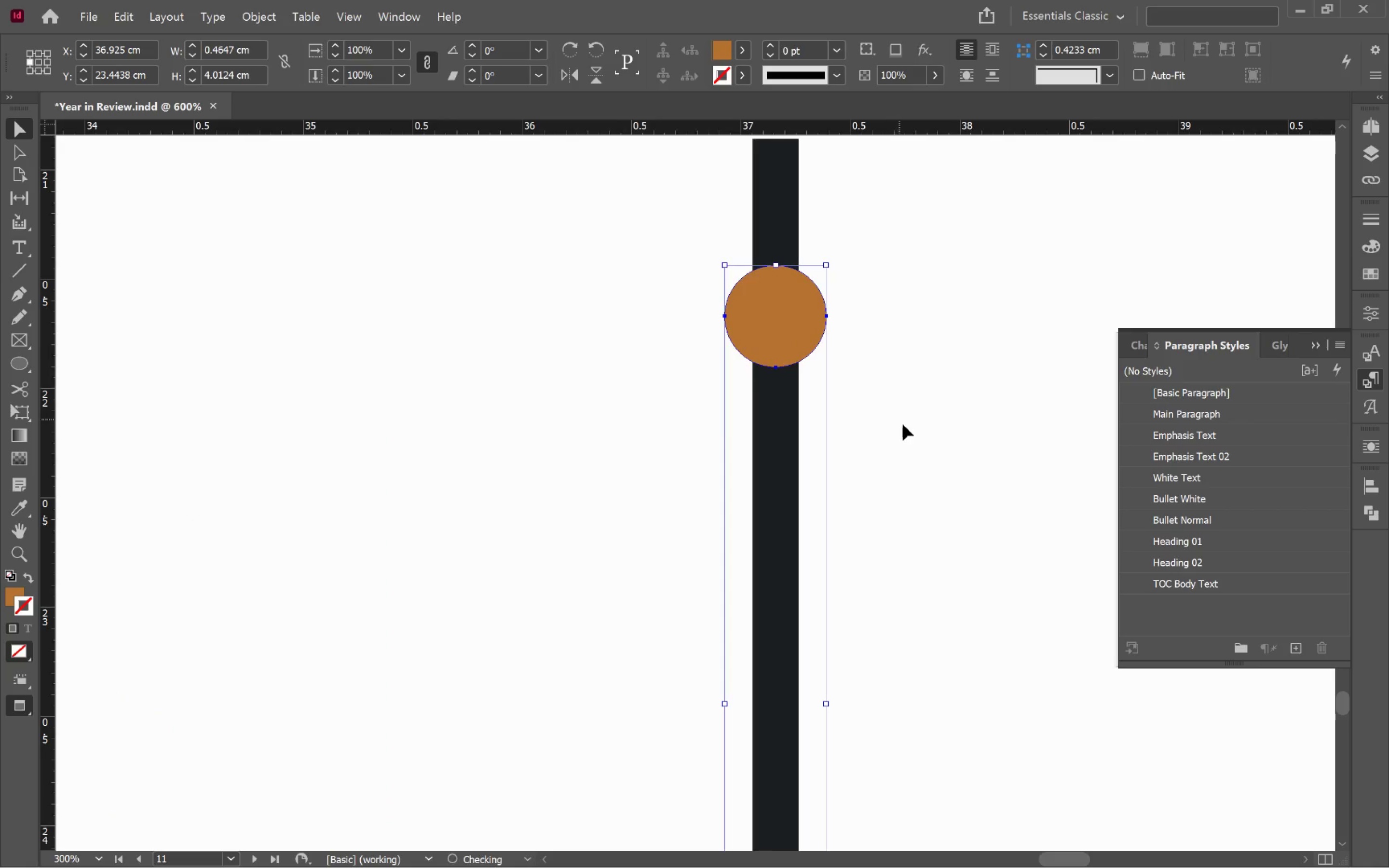 
hold_key(key=ShiftLeft, duration=0.86)
 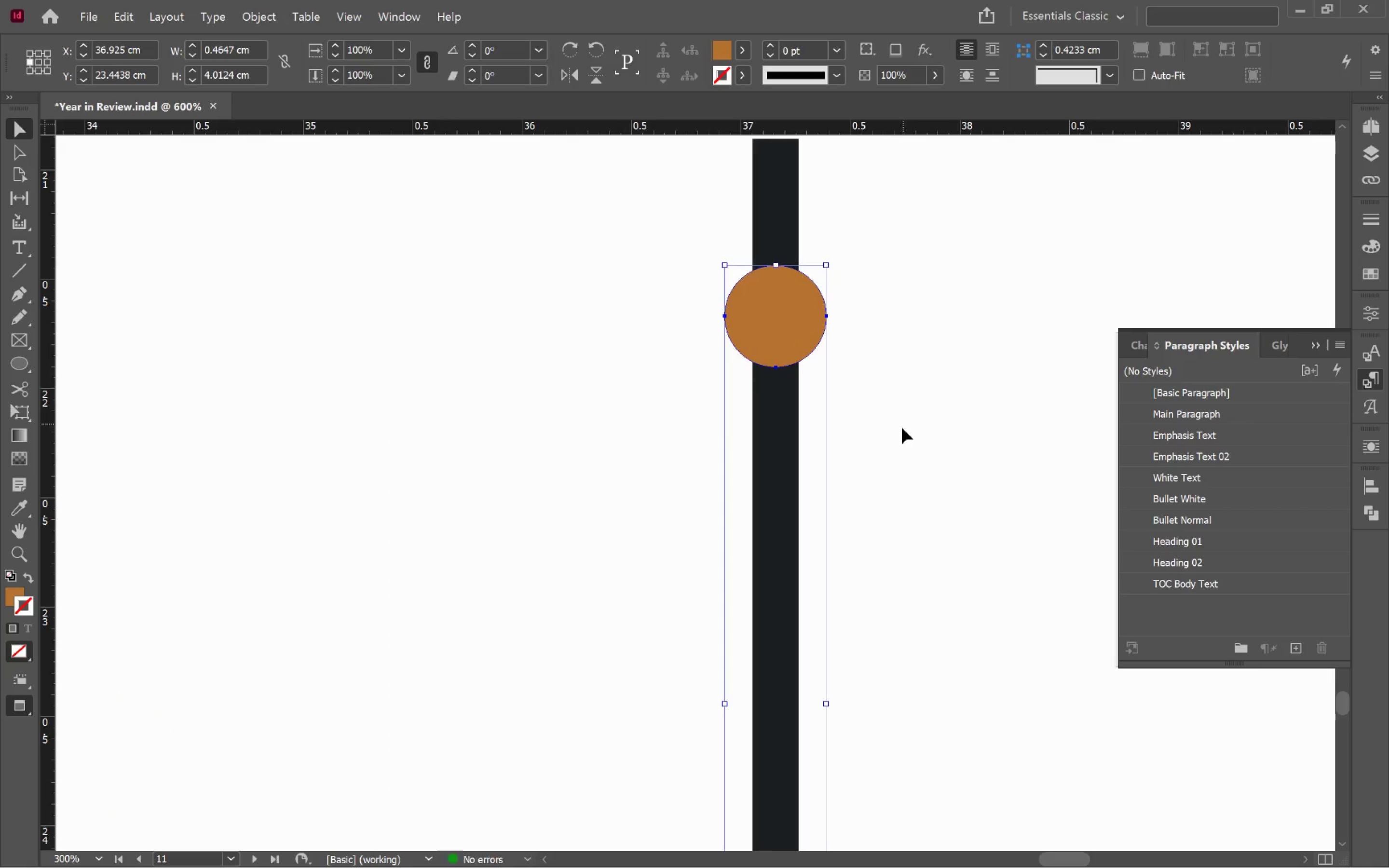 
hold_key(key=AltLeft, duration=0.74)
scroll: coordinate [898, 429], scroll_direction: down, amount: 4.0
 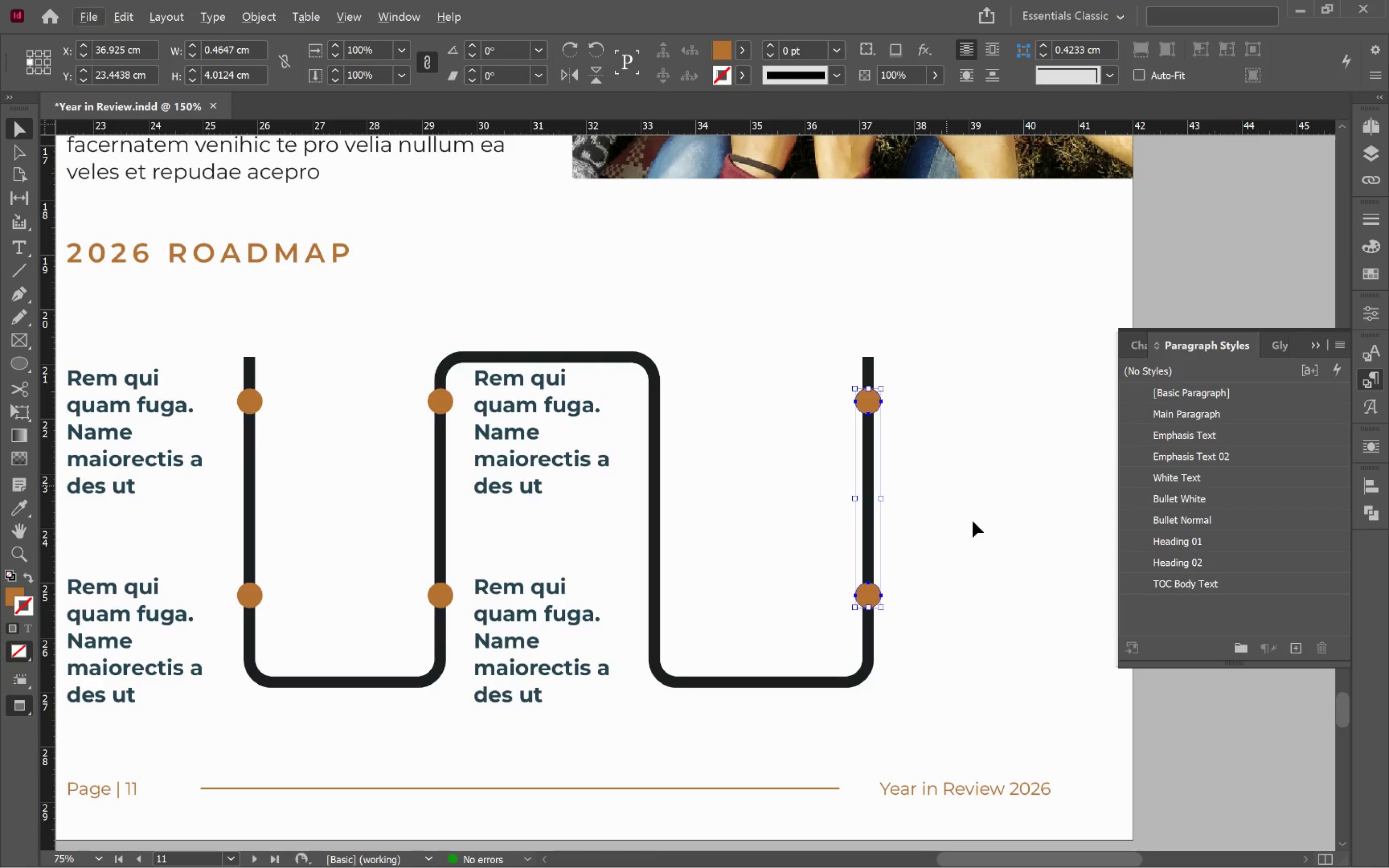 
hold_key(key=Space, duration=0.55)
 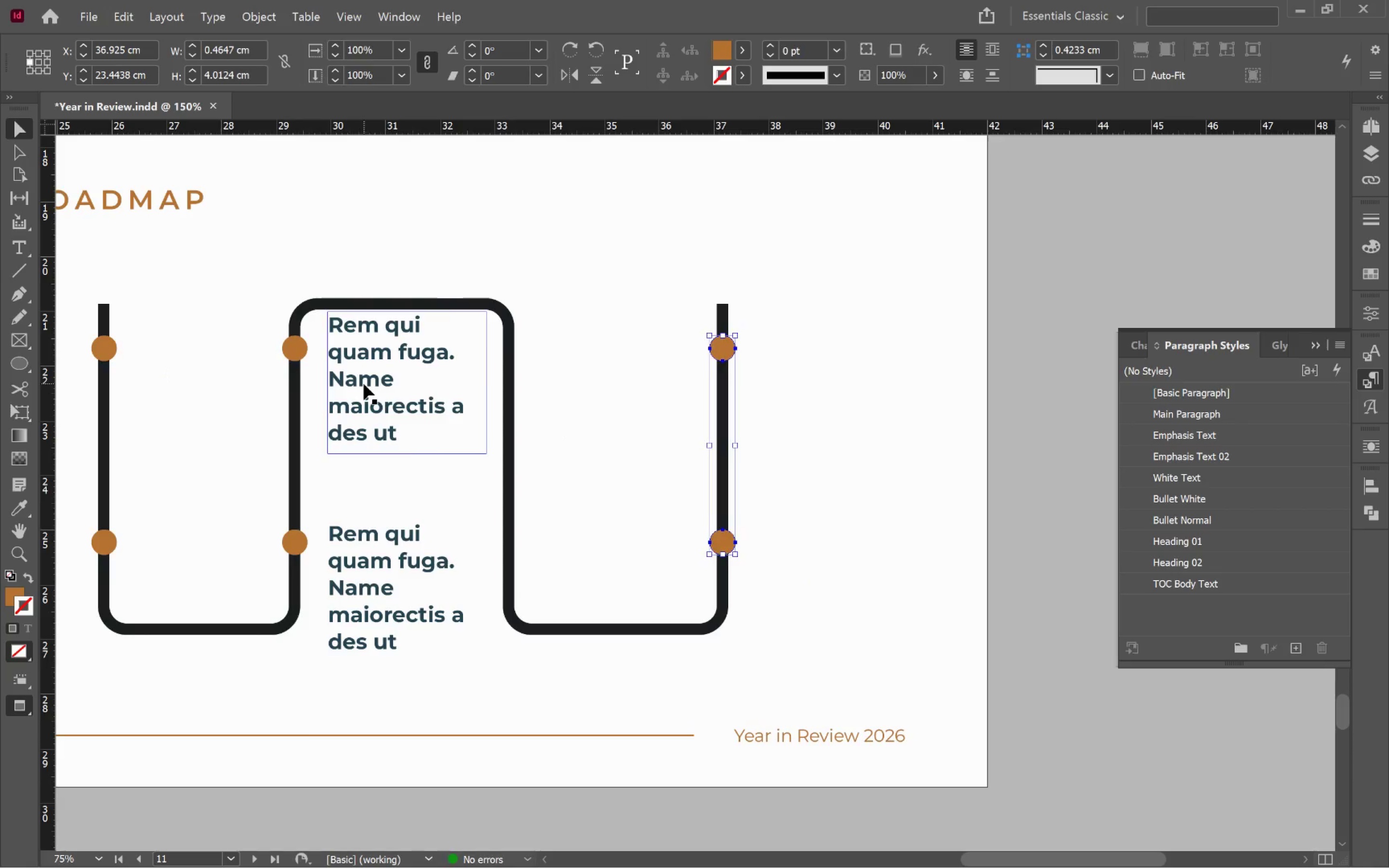 
left_click_drag(start_coordinate=[964, 523], to_coordinate=[818, 470])
 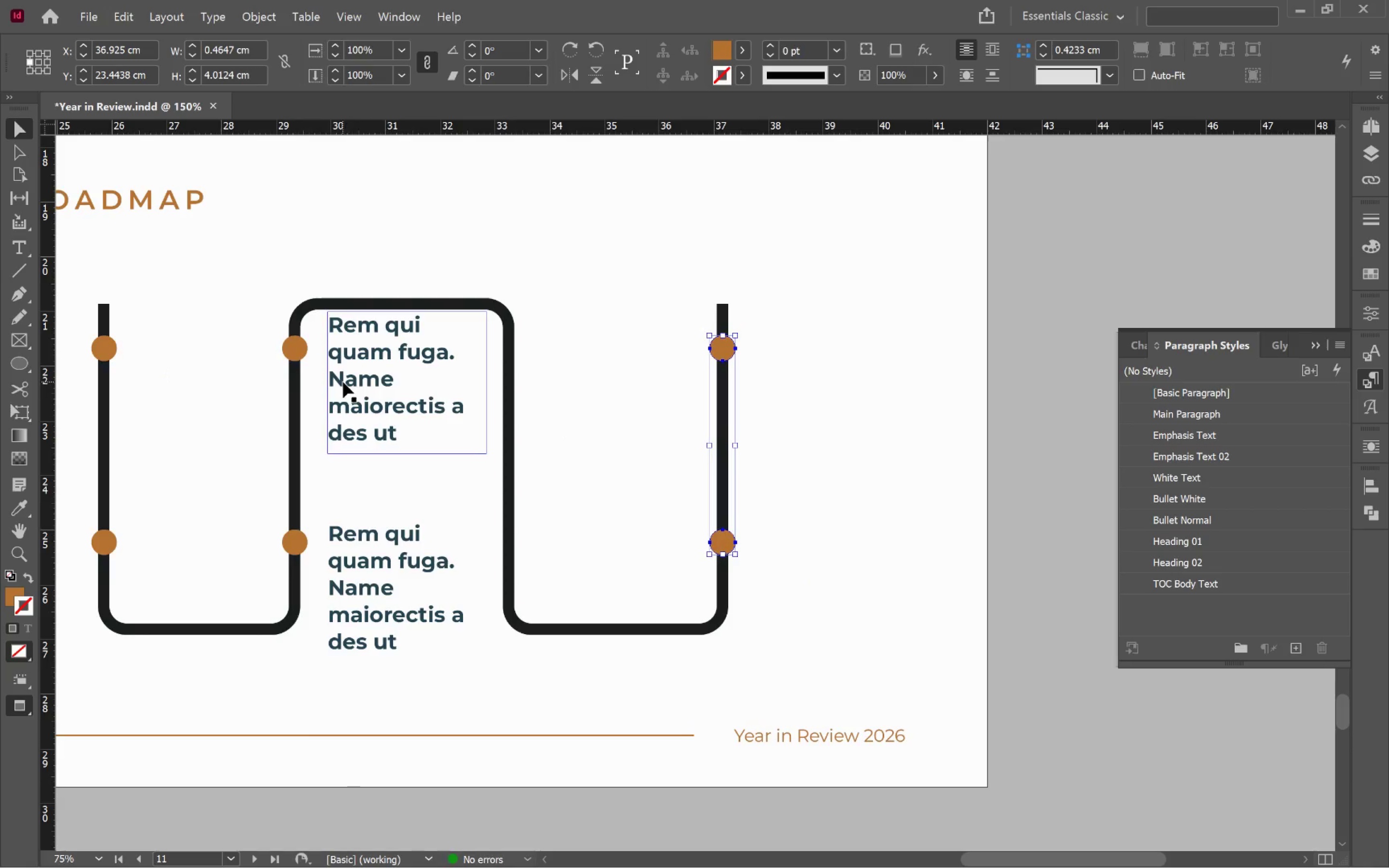 
left_click([364, 384])
 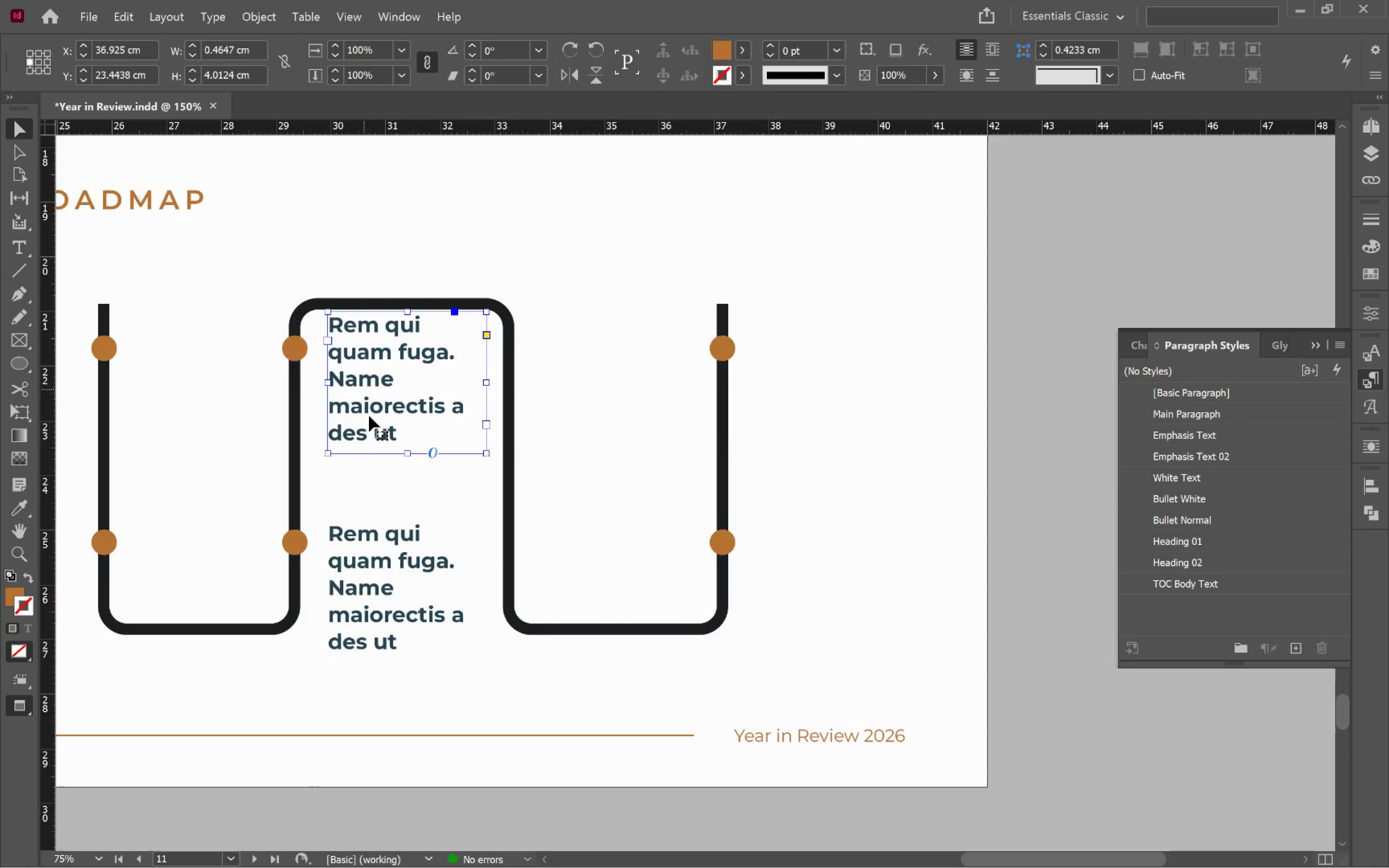 
hold_key(key=ShiftLeft, duration=0.45)
double_click([392, 557])
 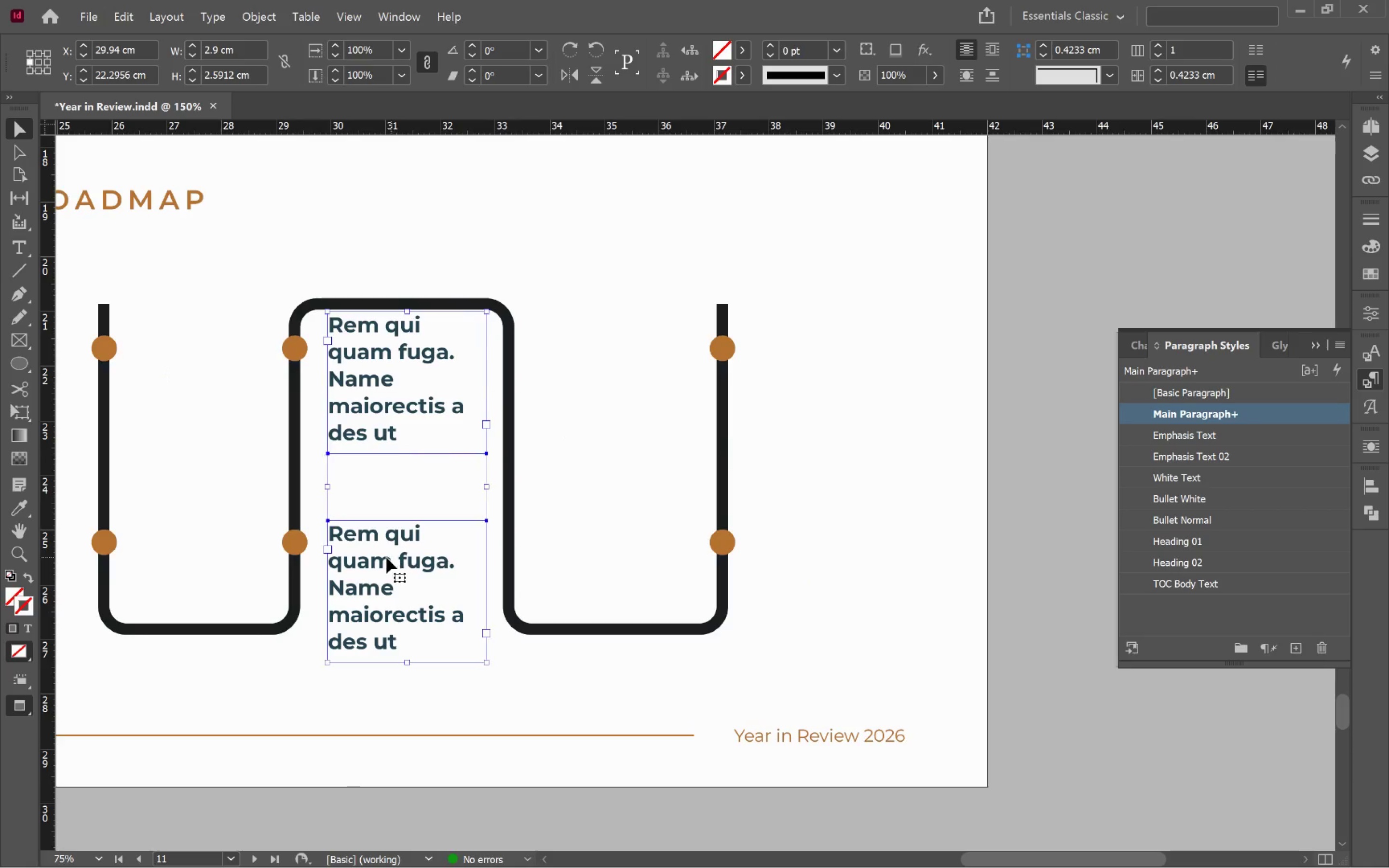 
hold_key(key=AltLeft, duration=2.24)
left_click_drag(start_coordinate=[367, 556], to_coordinate=[781, 599])
 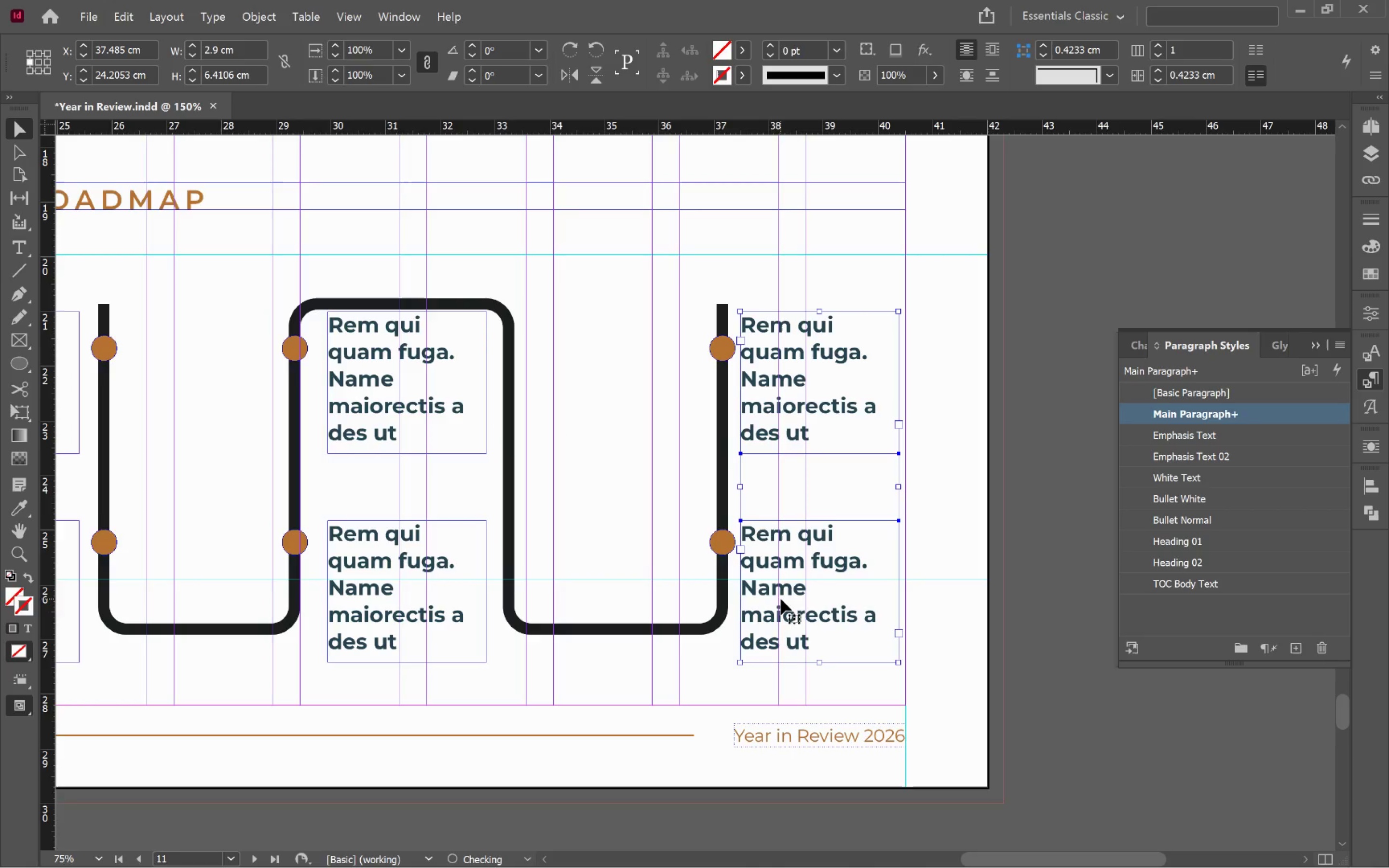 
hold_key(key=ShiftLeft, duration=1.85)
 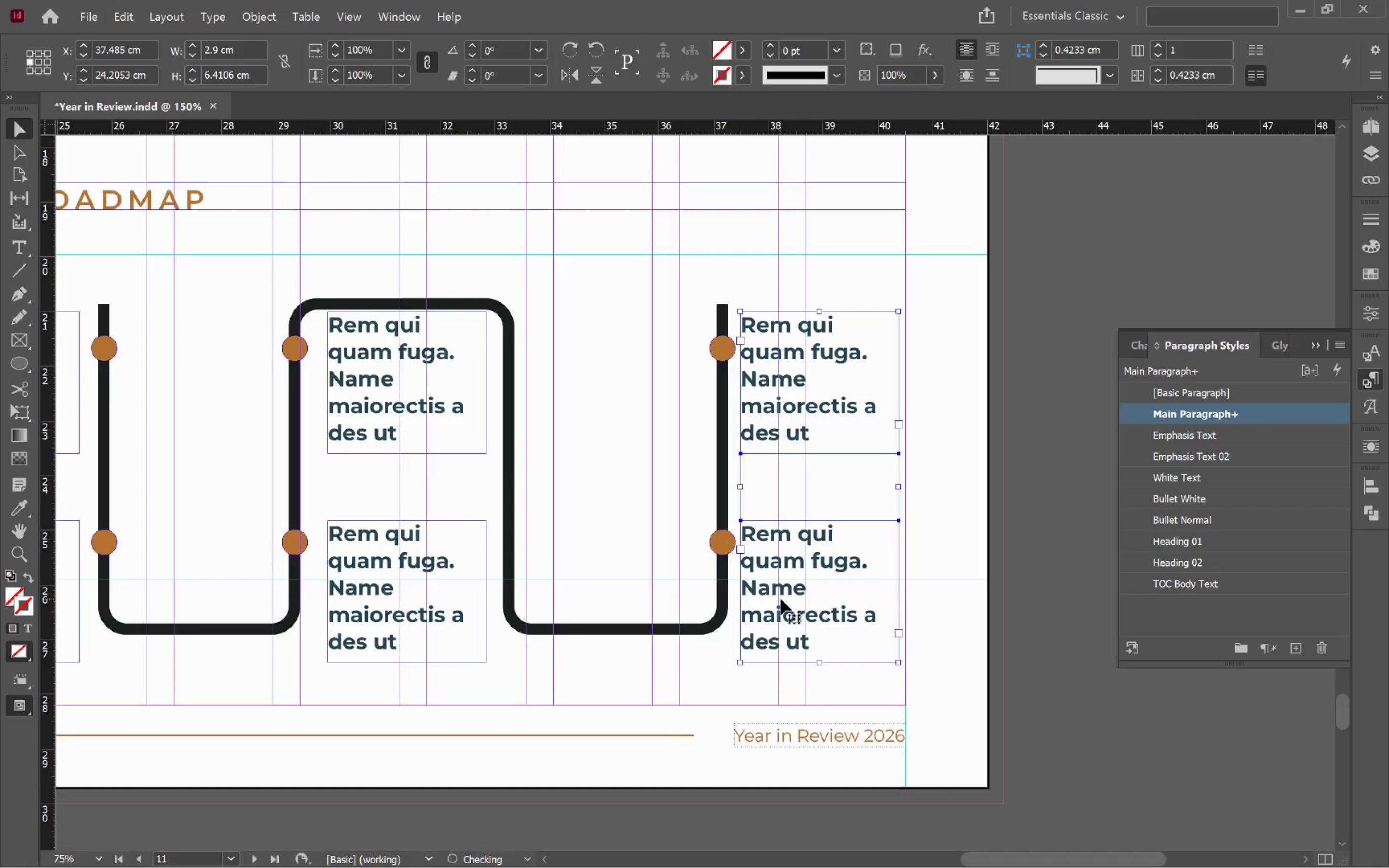 
key(W)
 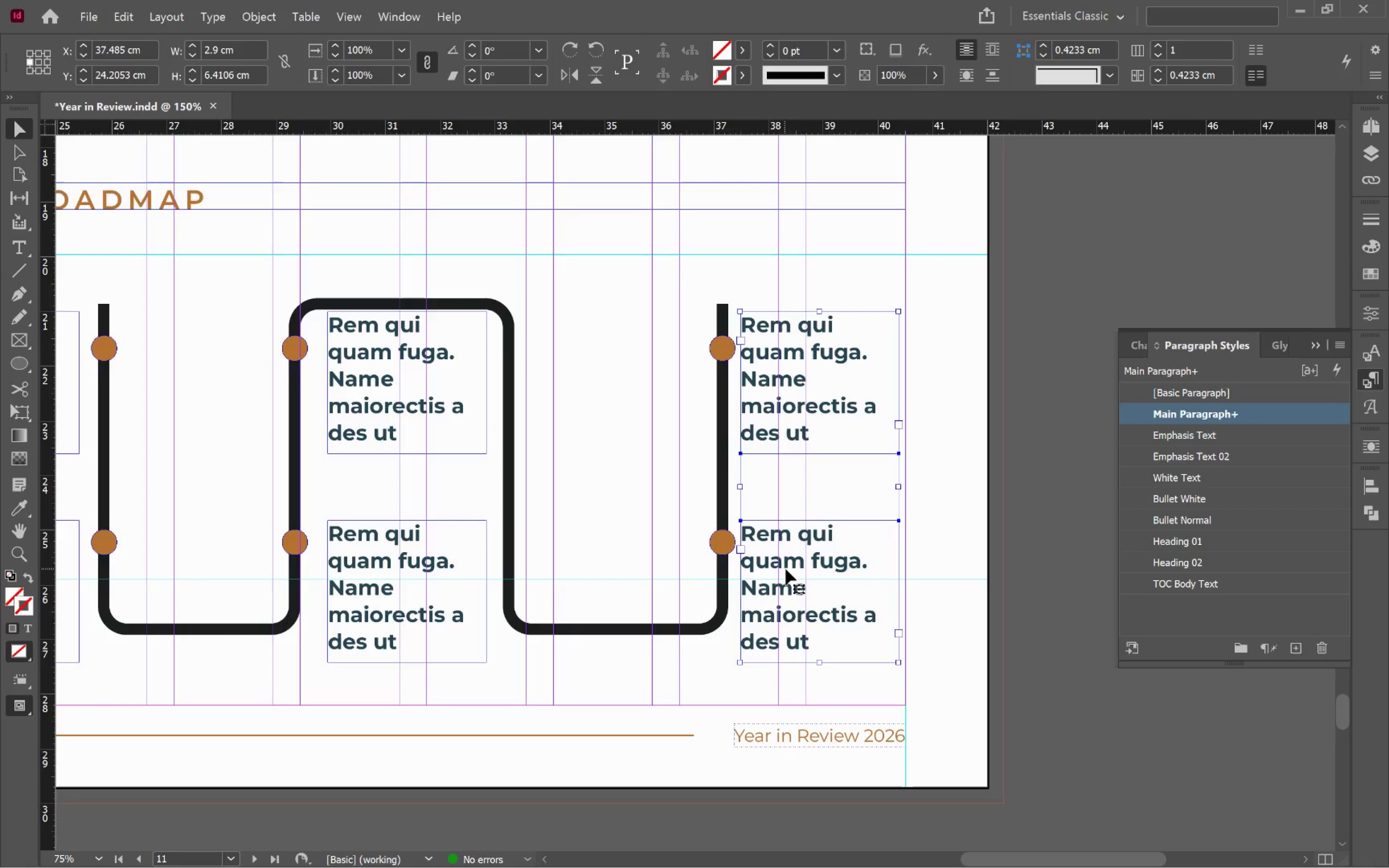 
left_click_drag(start_coordinate=[778, 560], to_coordinate=[784, 558])
 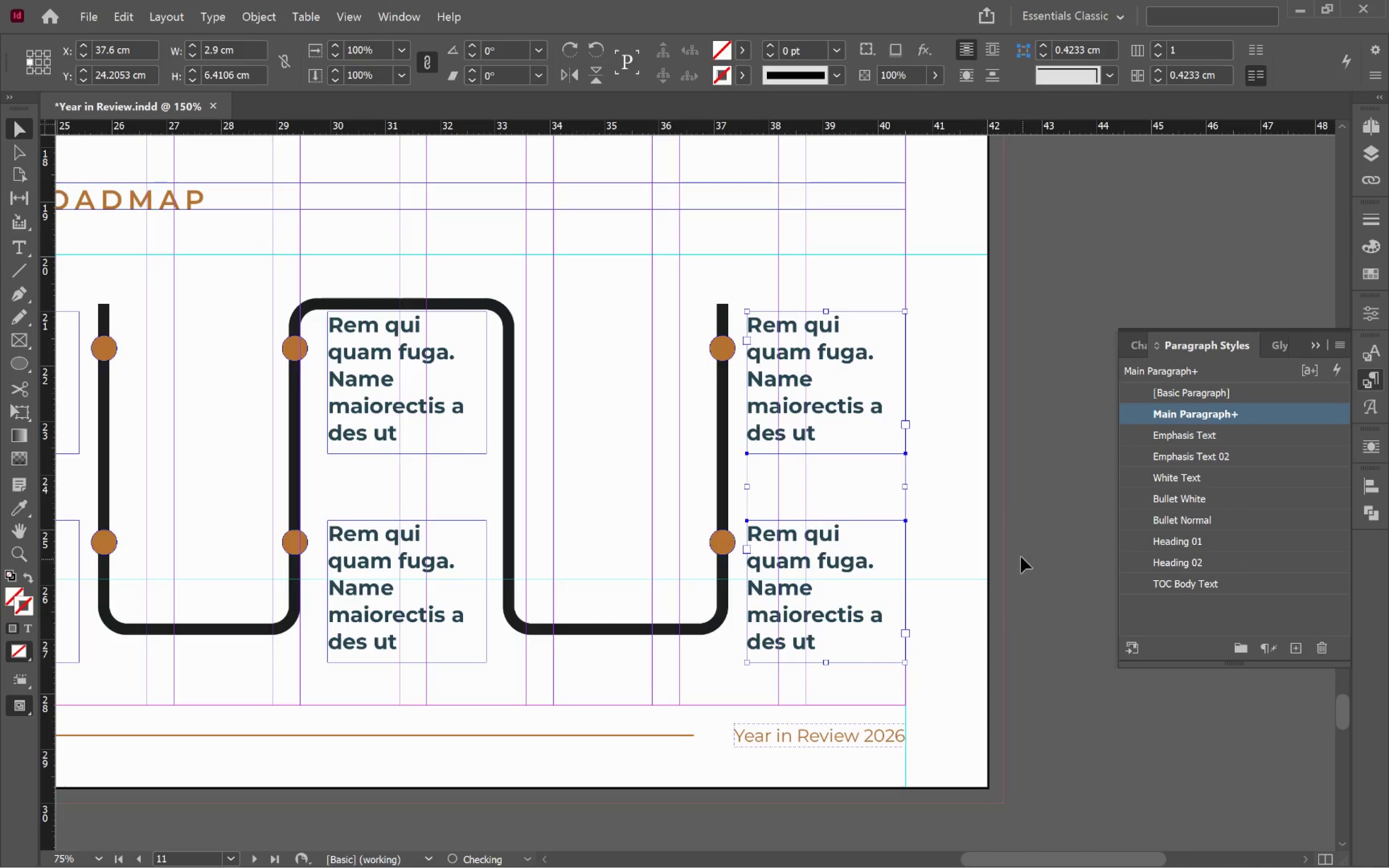 
hold_key(key=ShiftLeft, duration=1.14)
 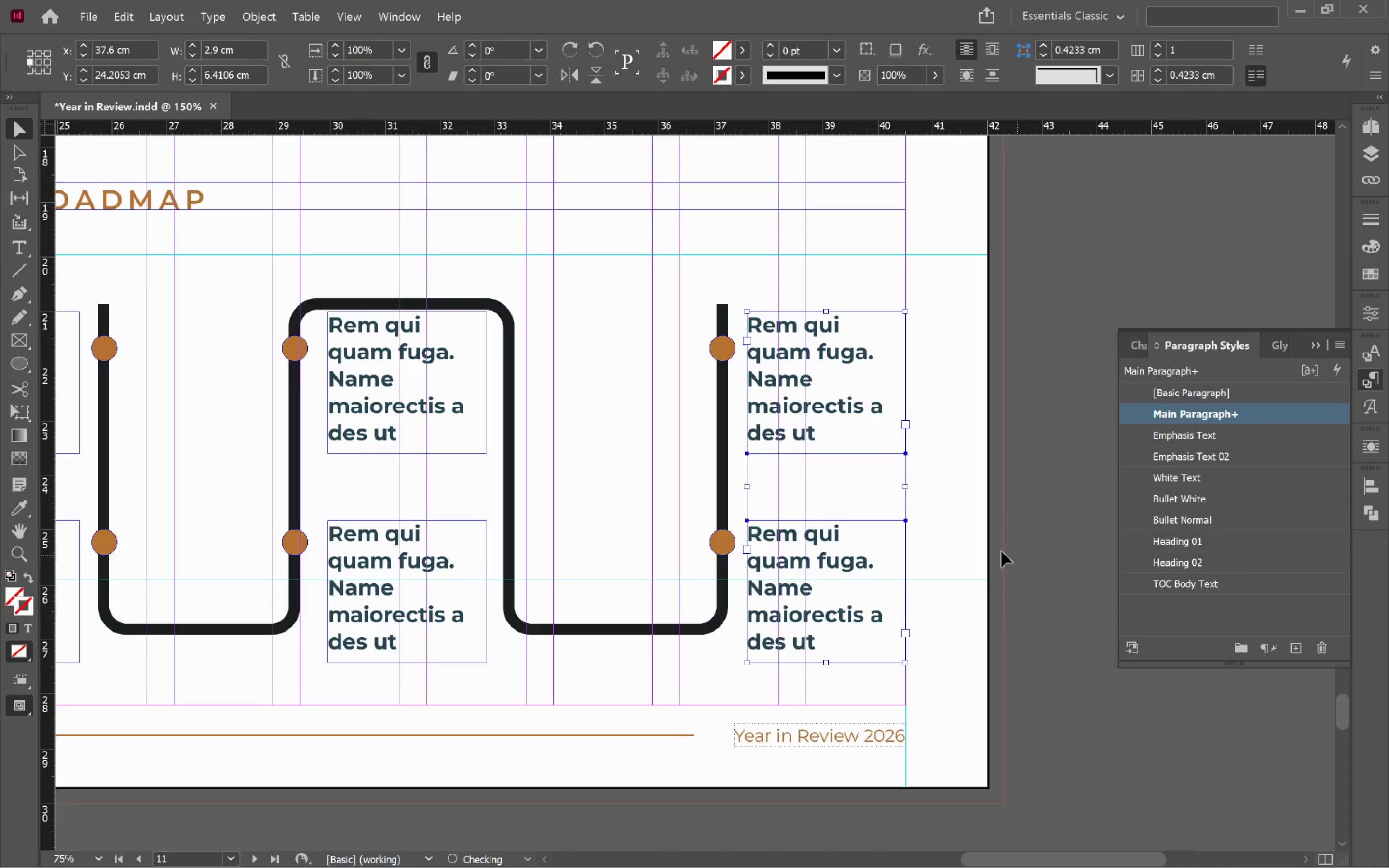 
left_click([996, 546])
 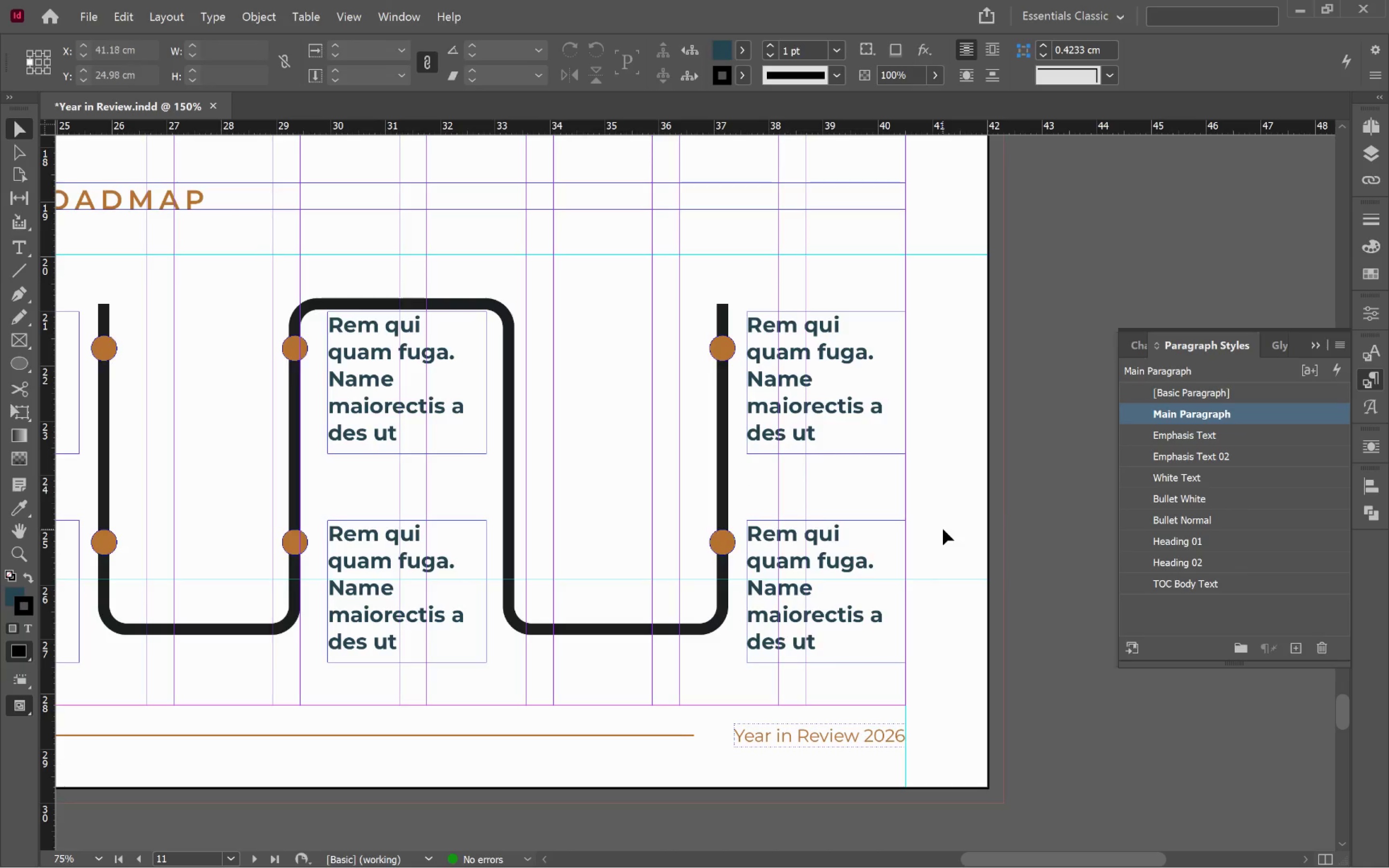 
hold_key(key=AltLeft, duration=0.87)
scroll: coordinate [943, 529], scroll_direction: down, amount: 3.0
 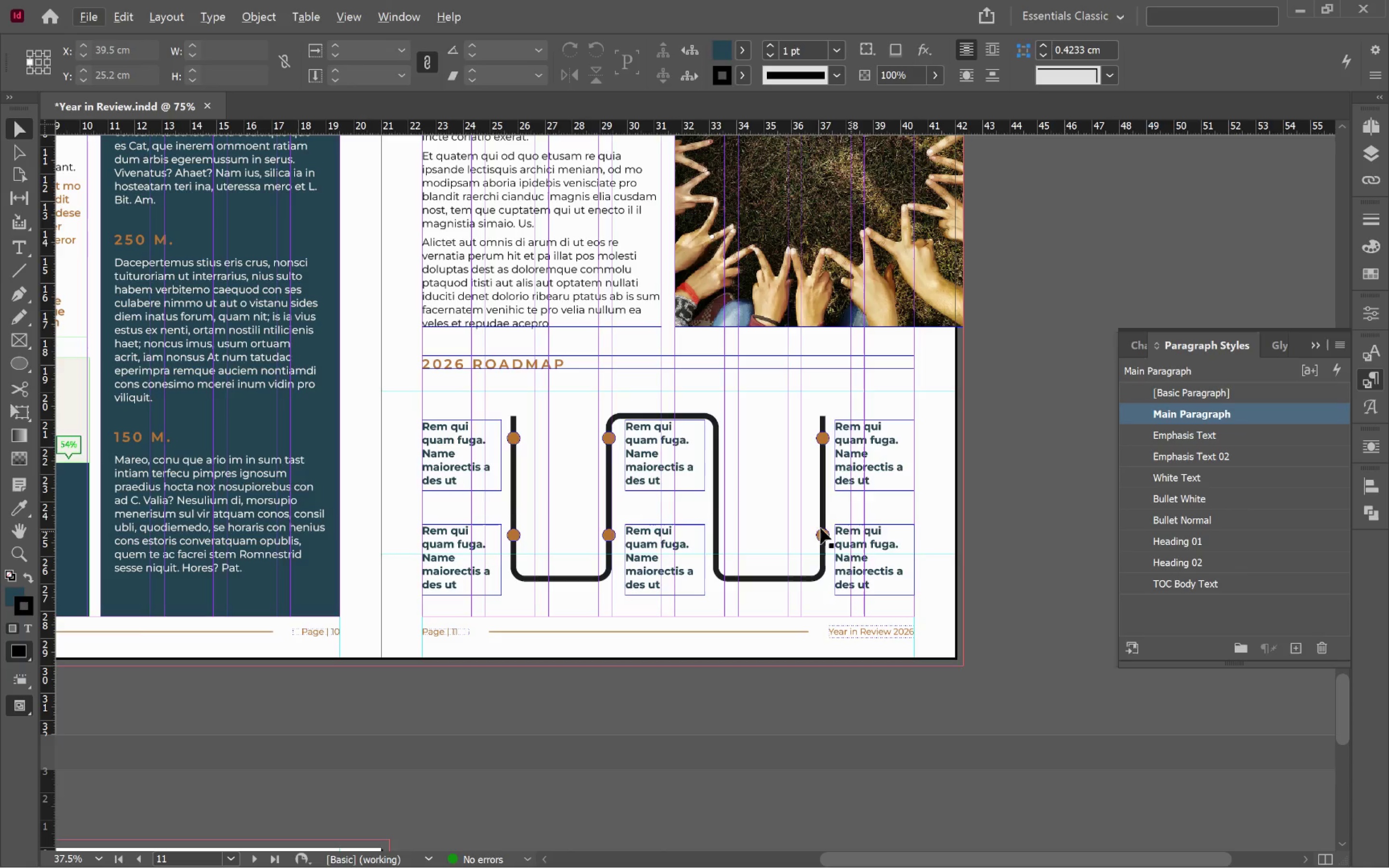 
hold_key(key=Space, duration=0.89)
 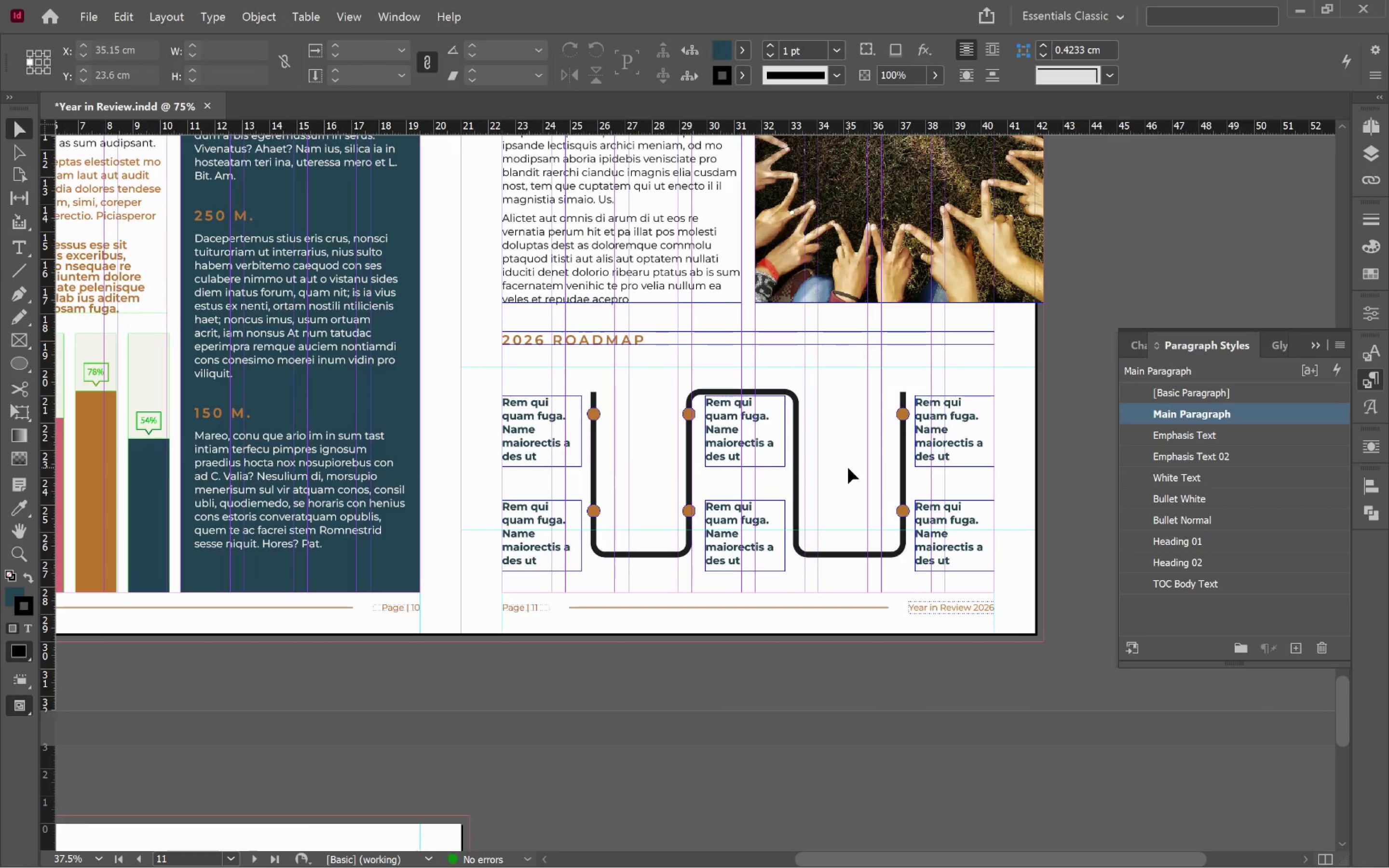 
left_click_drag(start_coordinate=[798, 524], to_coordinate=[878, 499])
 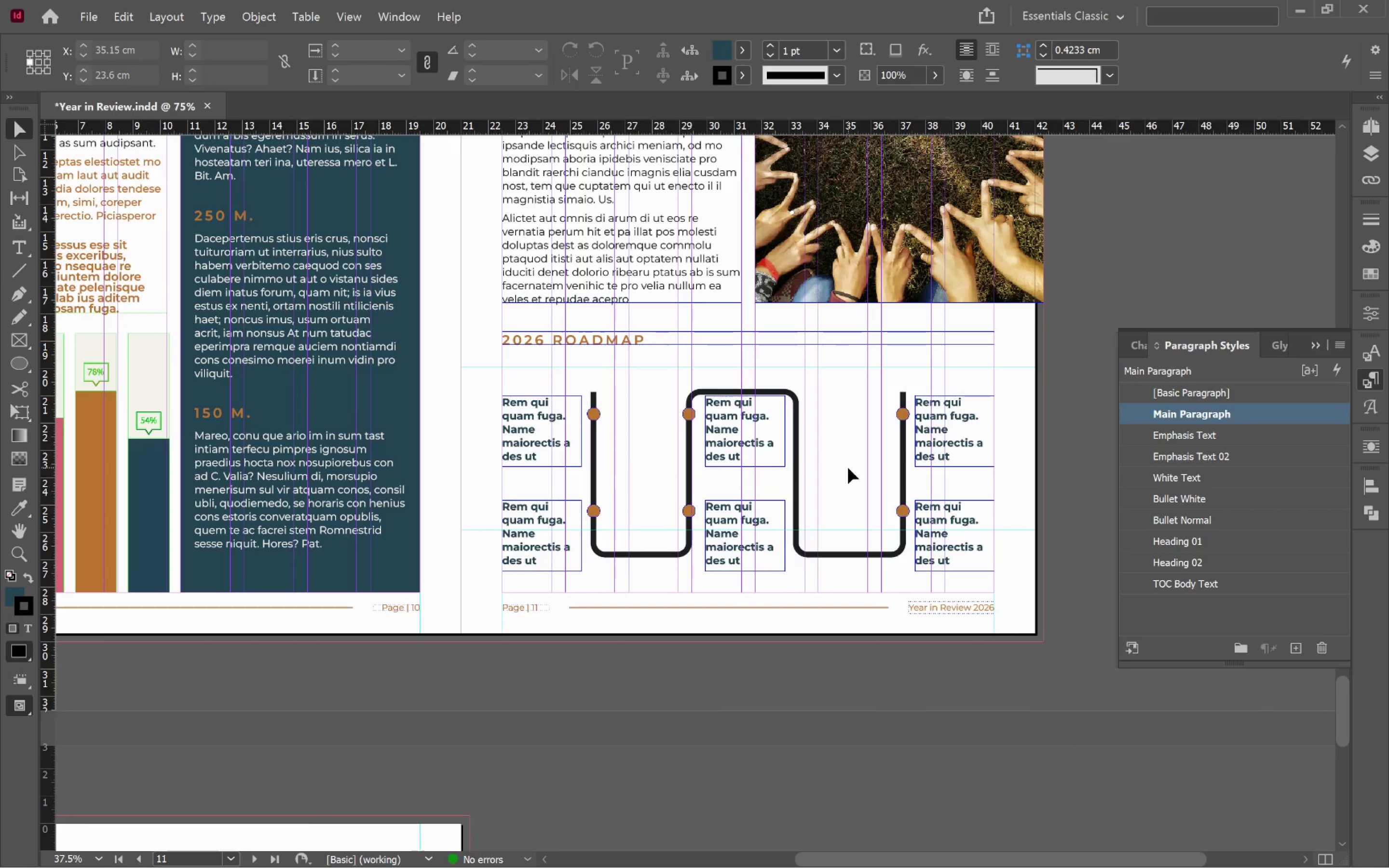 
left_click([848, 468])
 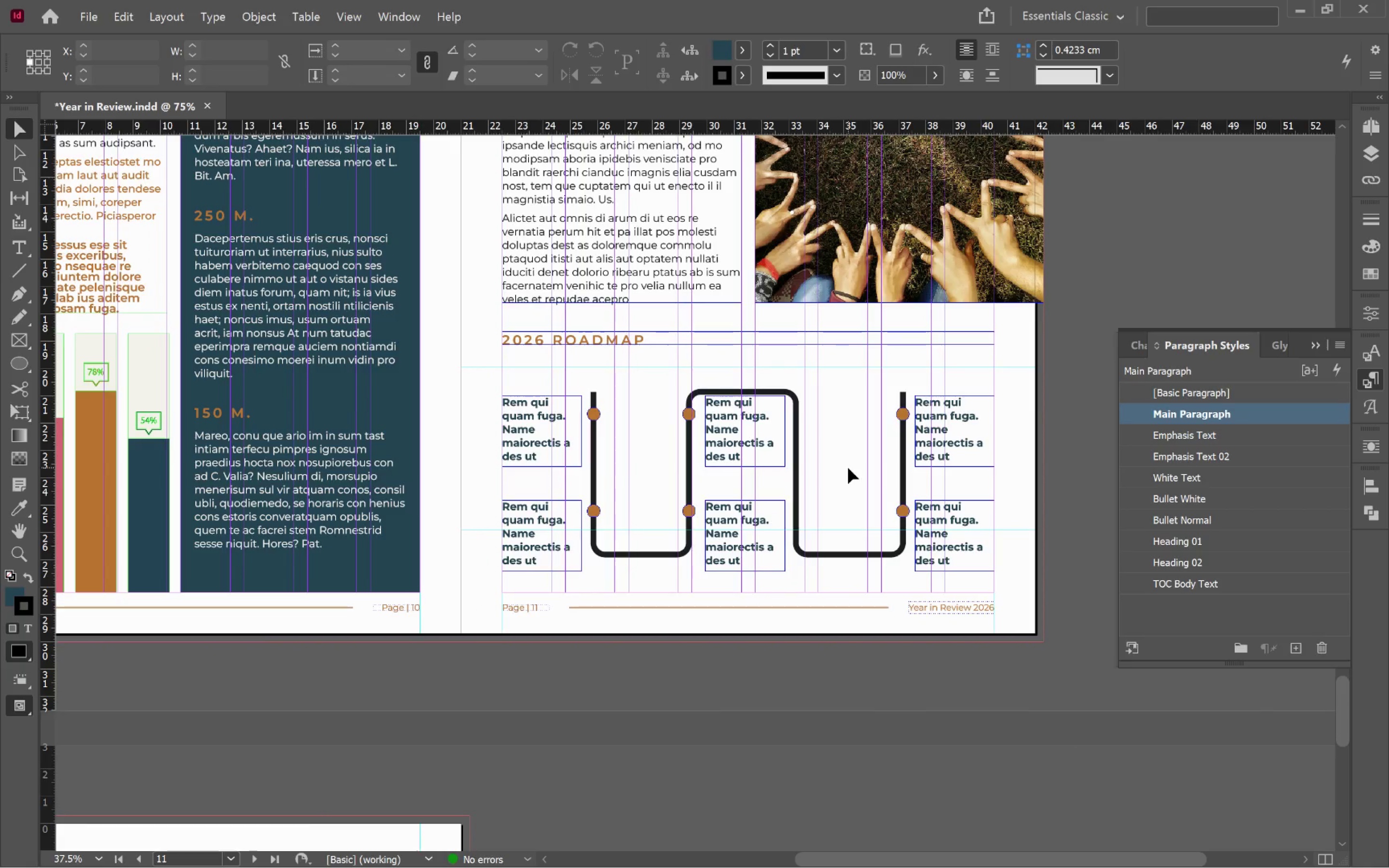 
key(W)
 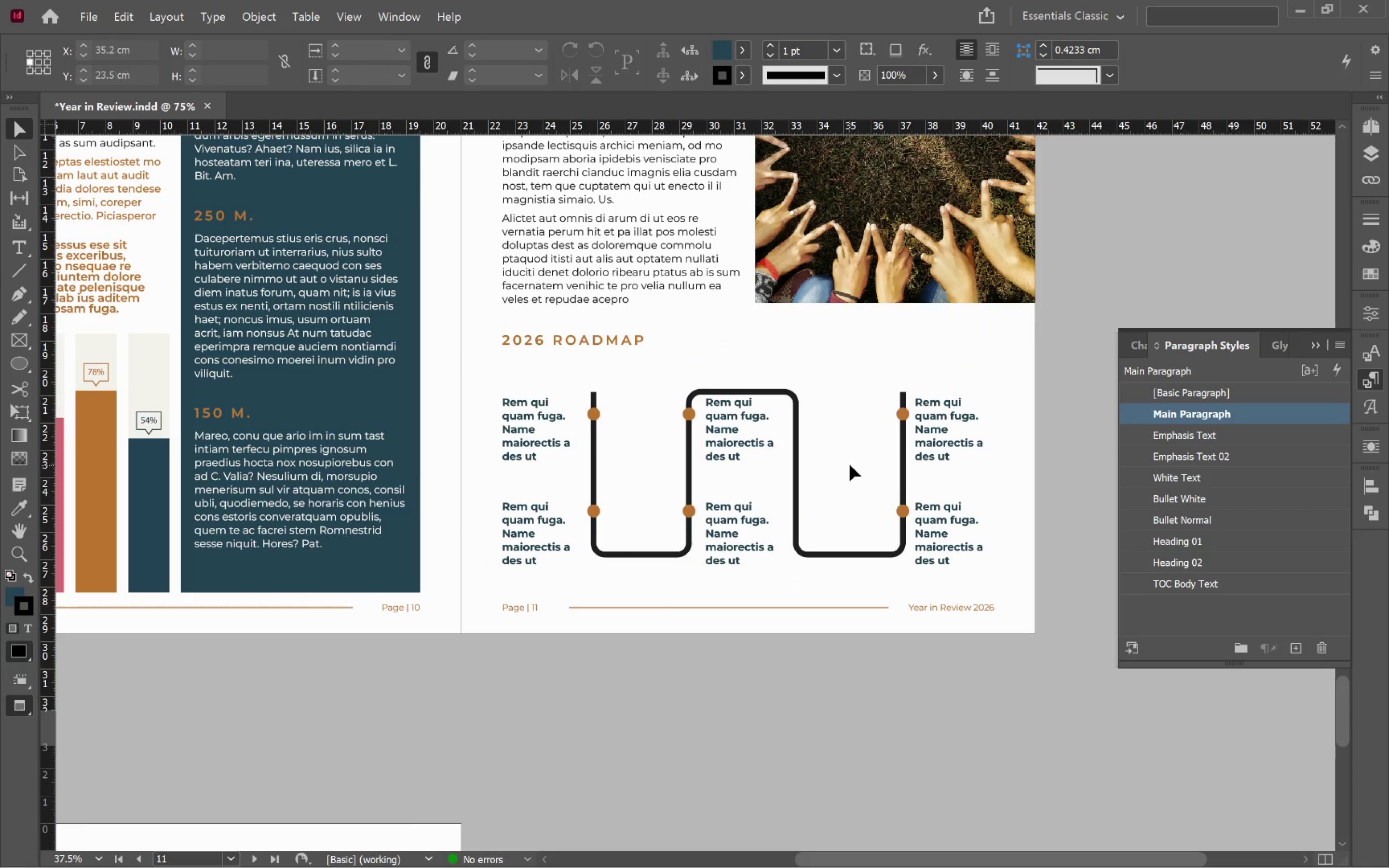 
hold_key(key=AltLeft, duration=0.68)
scroll: coordinate [850, 464], scroll_direction: down, amount: 2.0
 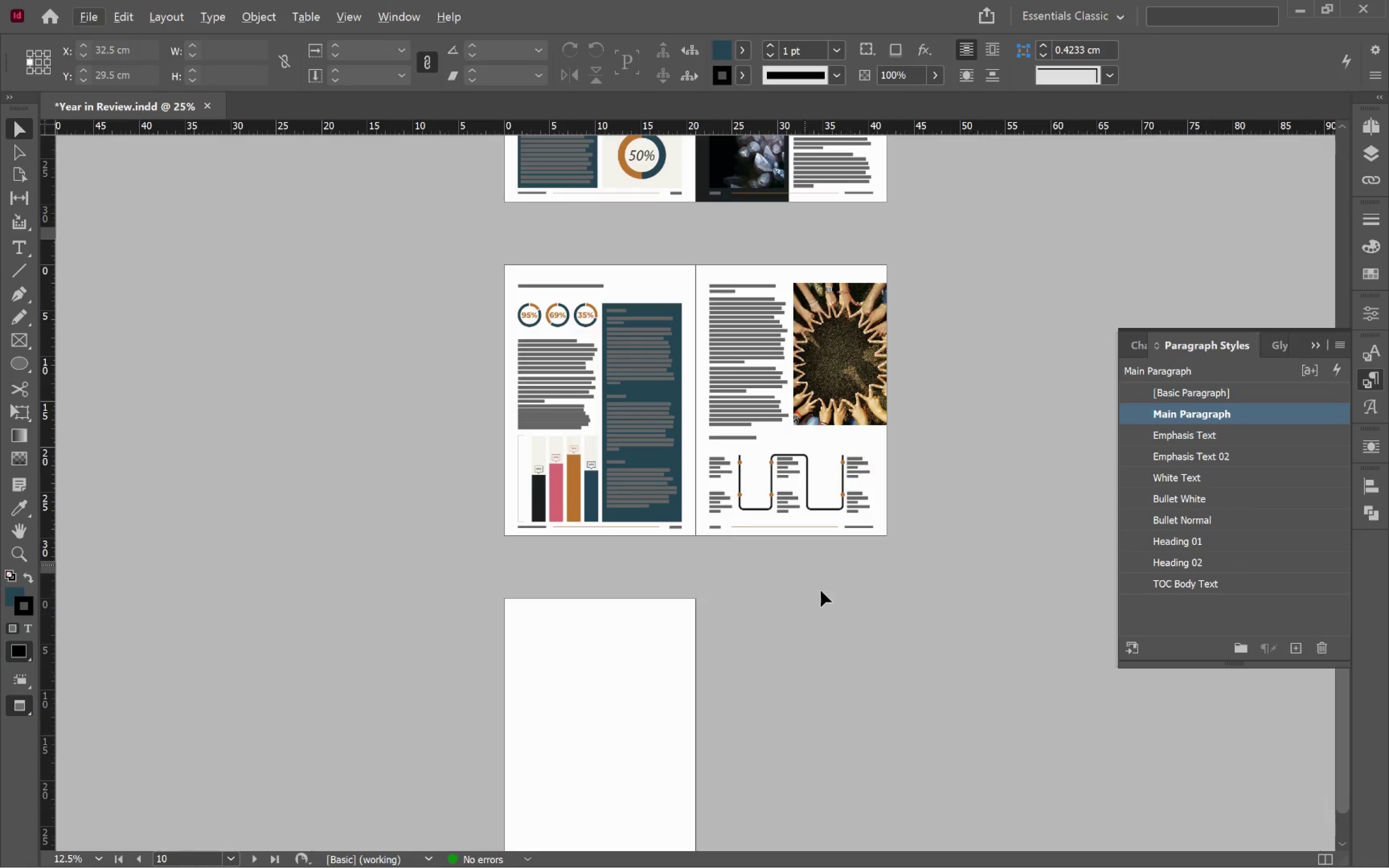 
left_click([825, 602])
 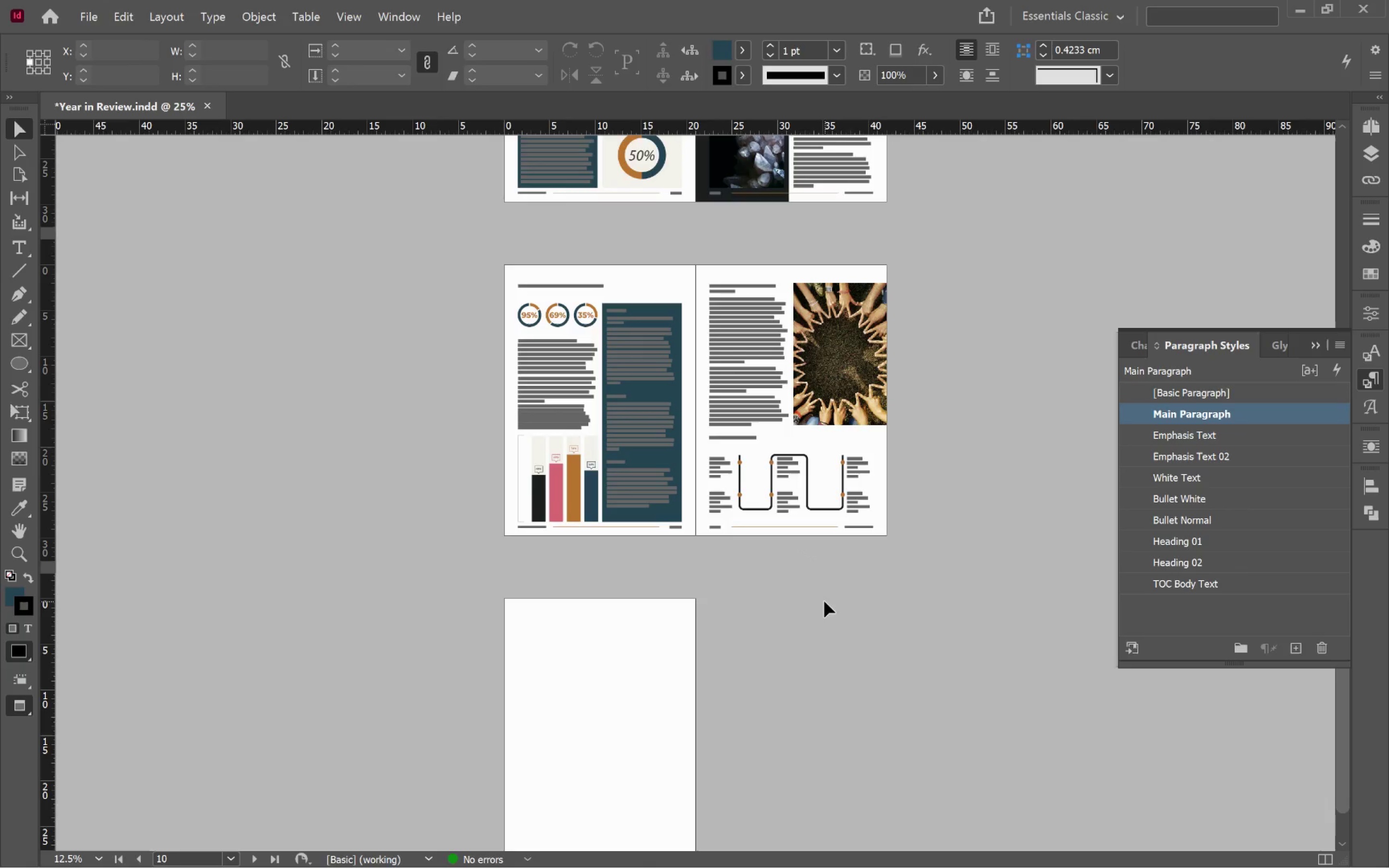 
hold_key(key=ControlLeft, duration=0.34)
 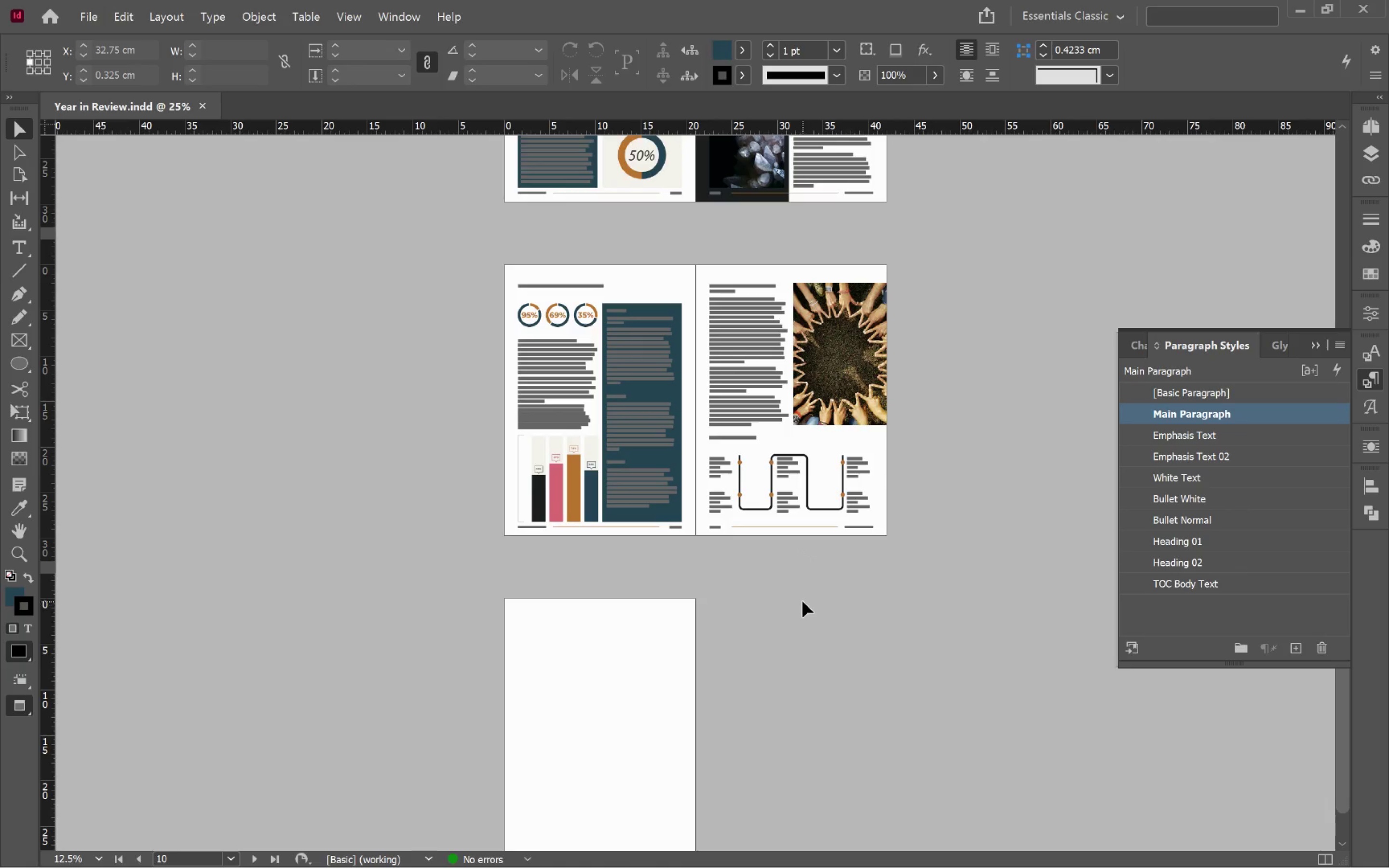 
scroll: coordinate [748, 594], scroll_direction: up, amount: 31.0
 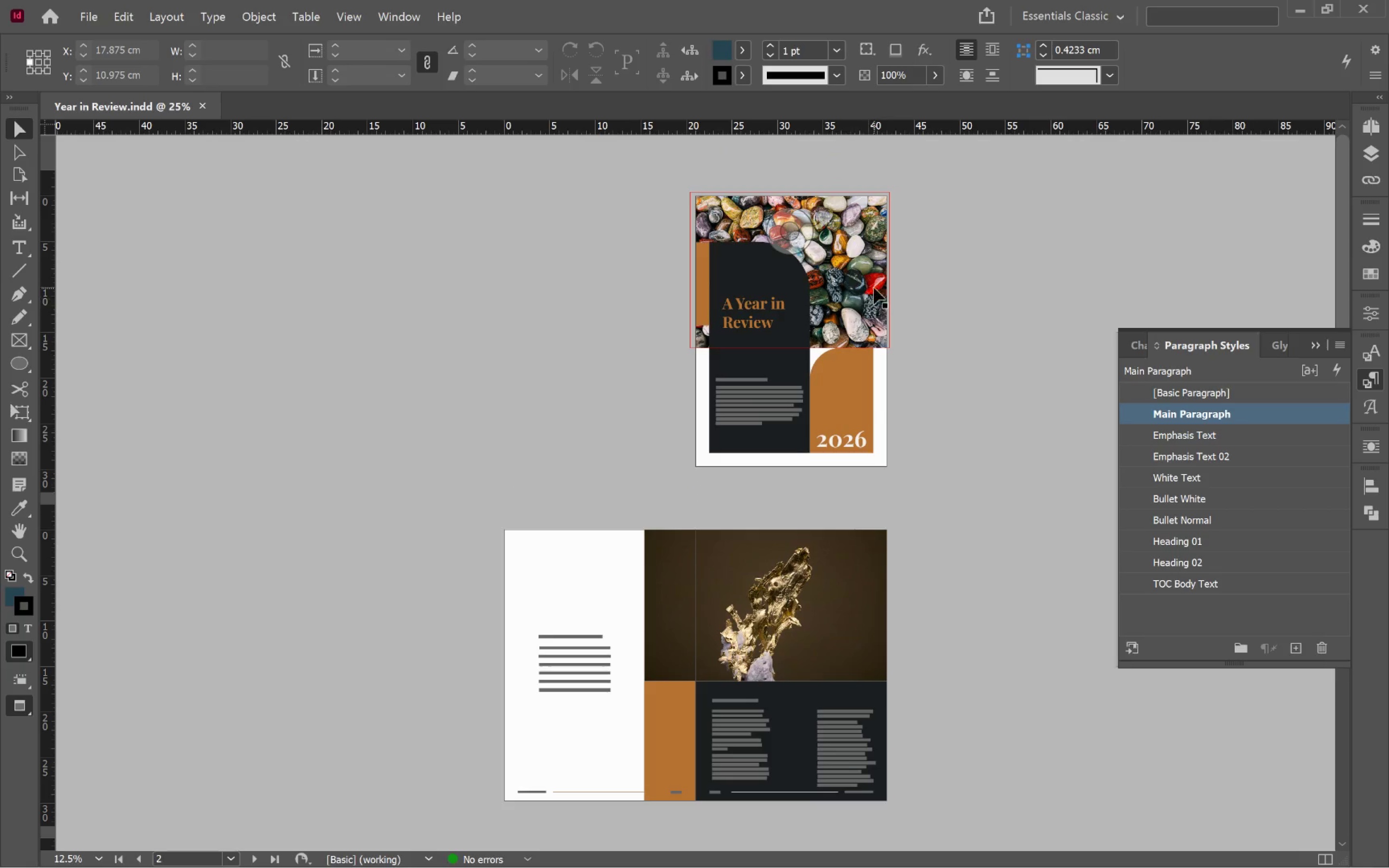 
key(W)
 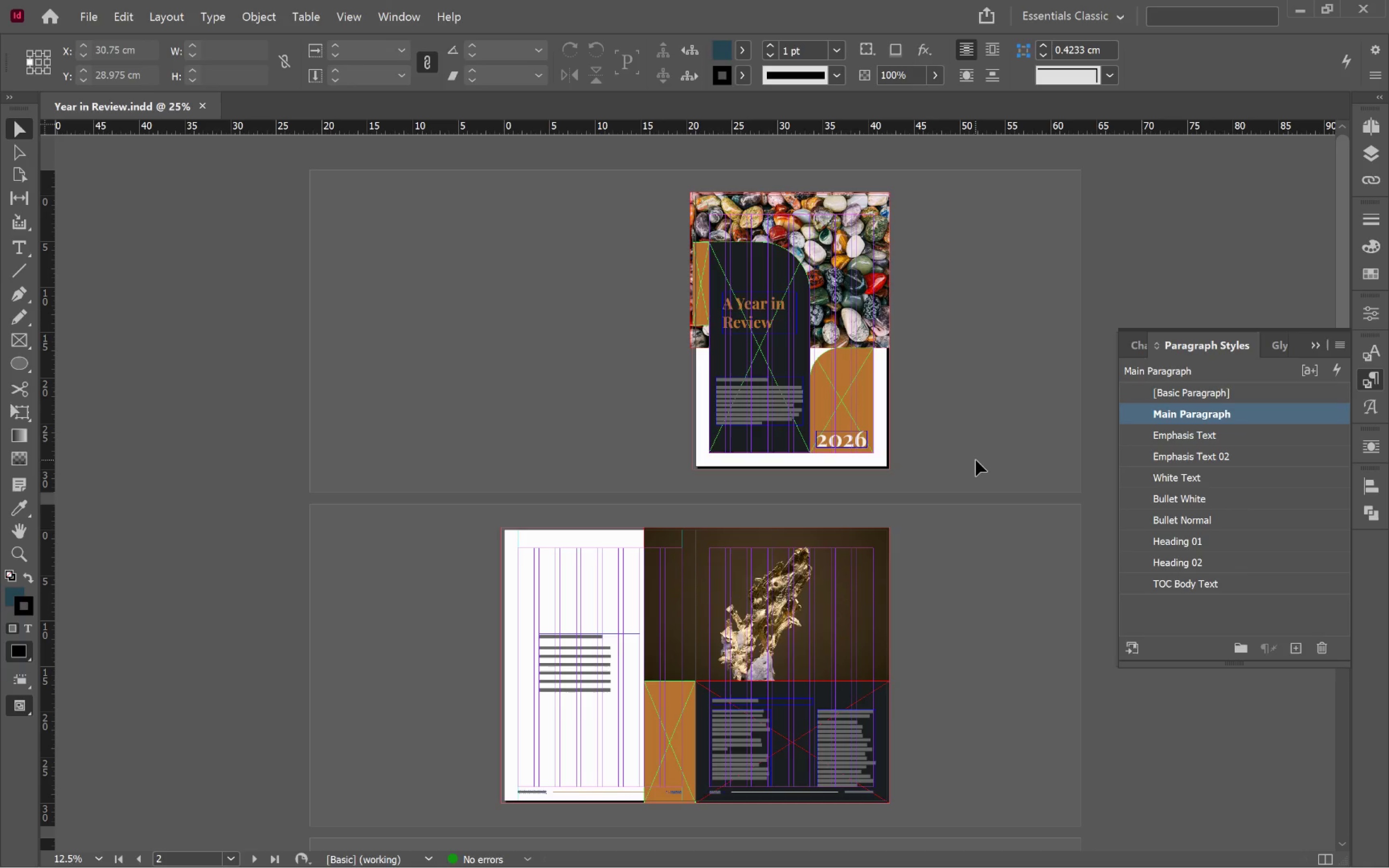 
wait(14.2)
 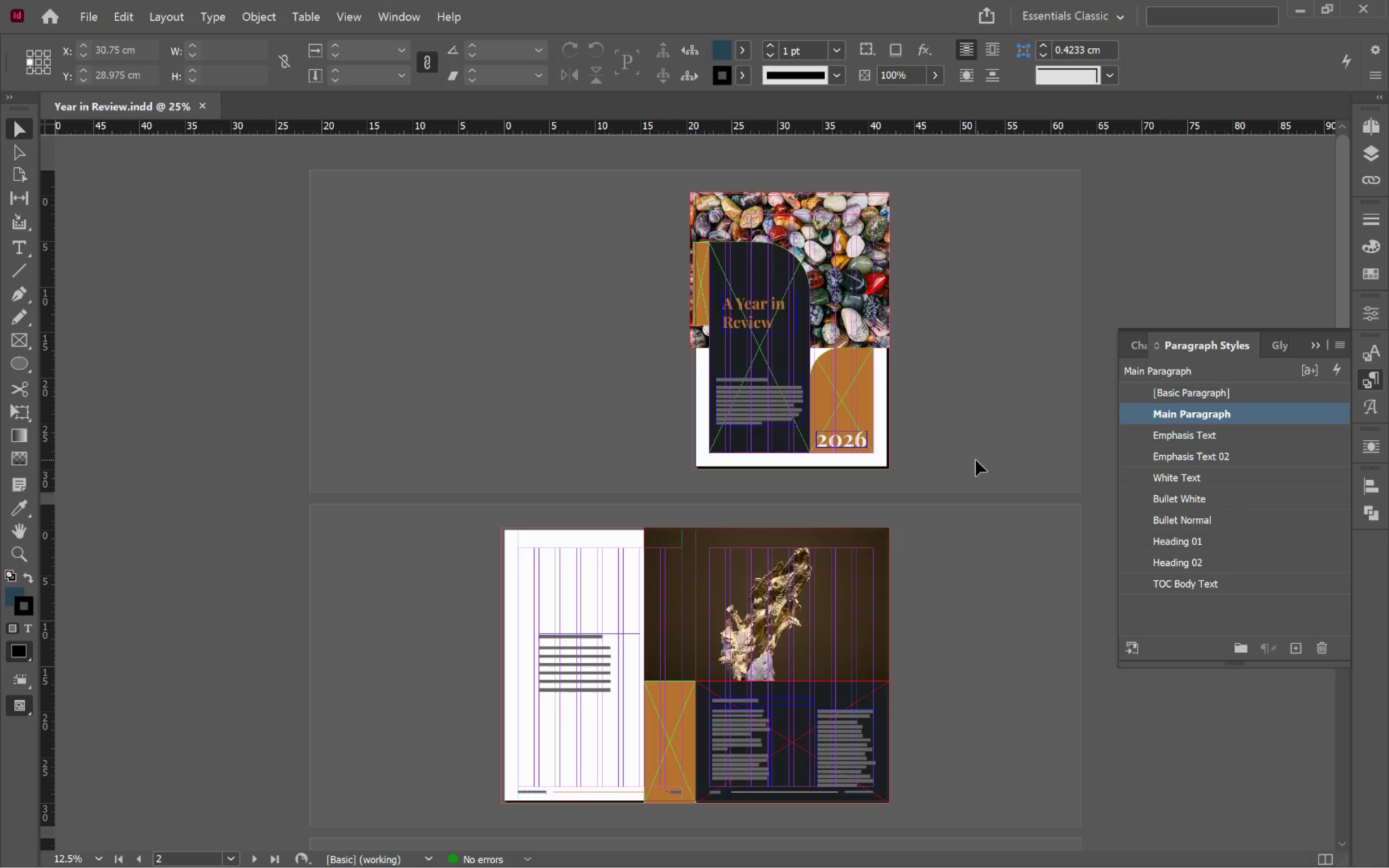 
left_click([947, 427])
 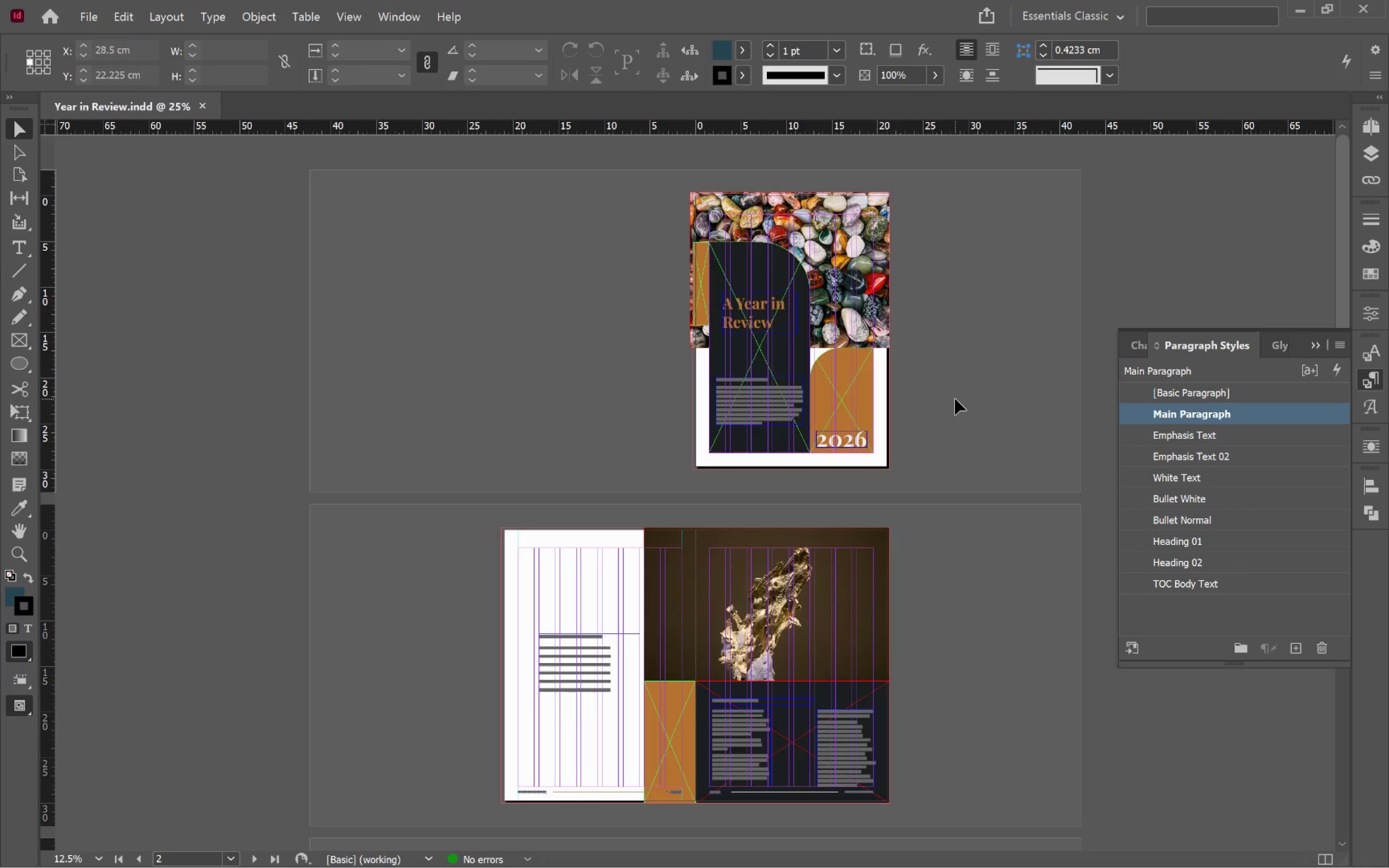 
hold_key(key=AltLeft, duration=0.78)
scroll: coordinate [778, 366], scroll_direction: up, amount: 2.0
 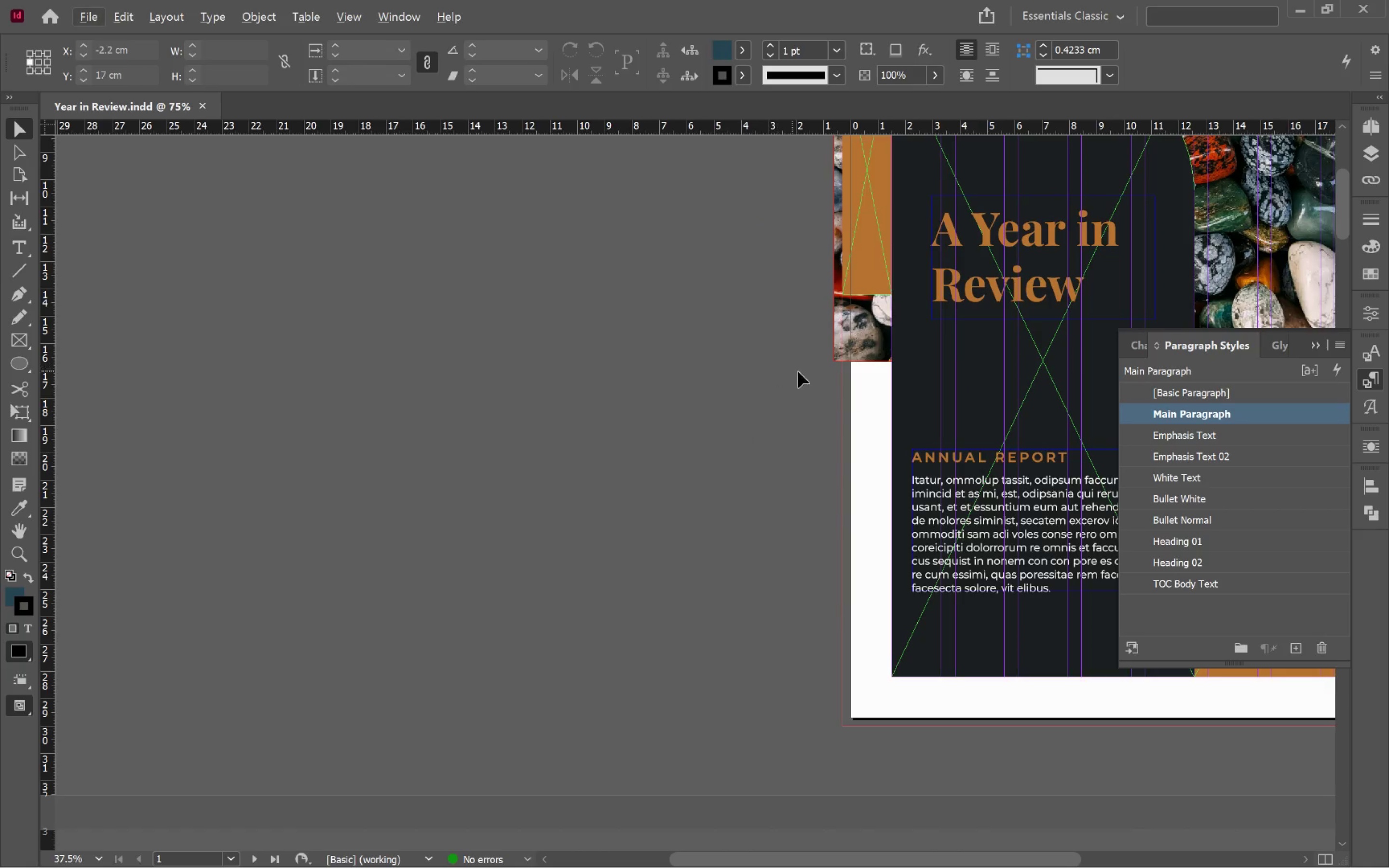 
hold_key(key=Space, duration=1.52)
 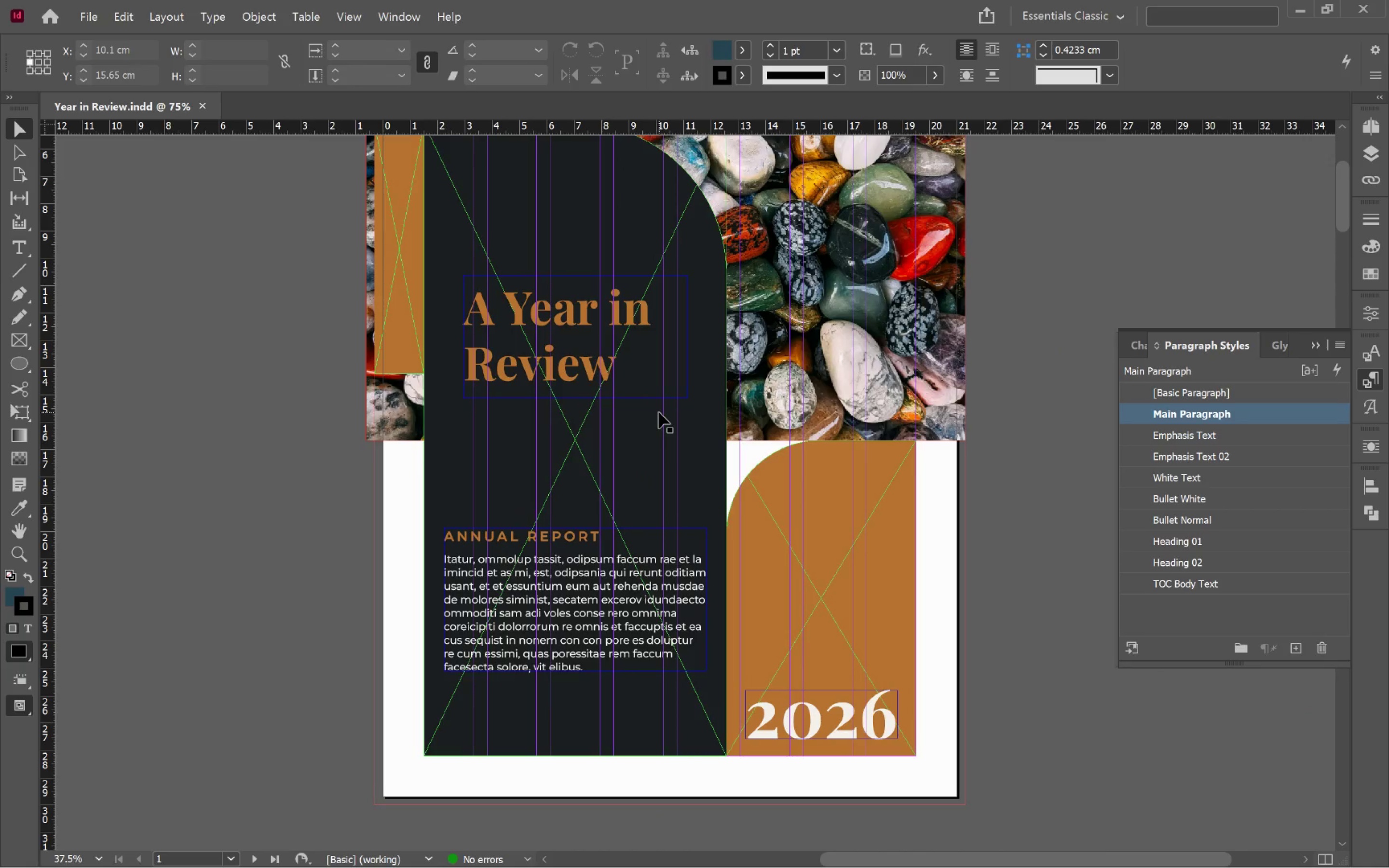 
left_click_drag(start_coordinate=[840, 373], to_coordinate=[372, 452])
 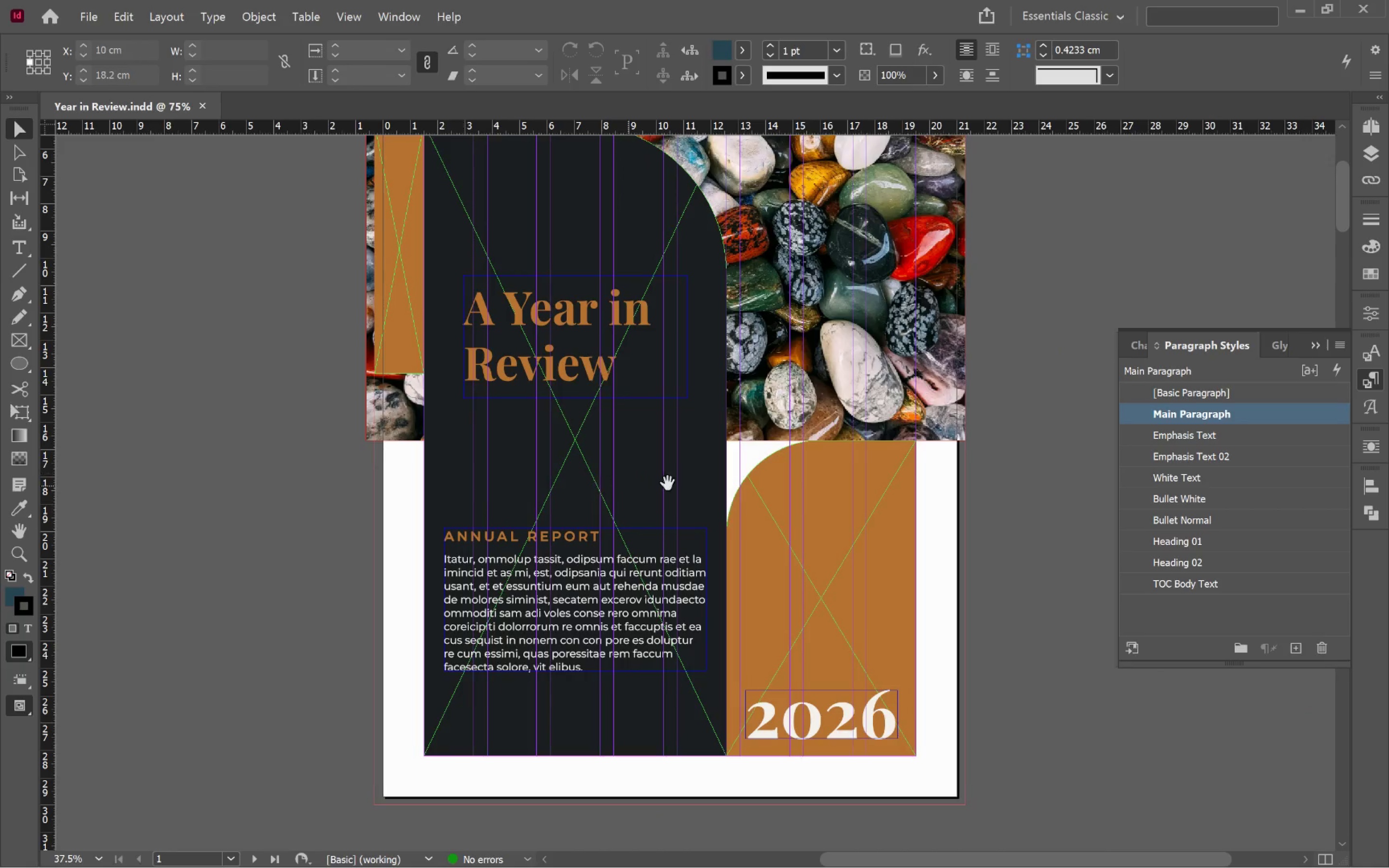 
key(Space)
 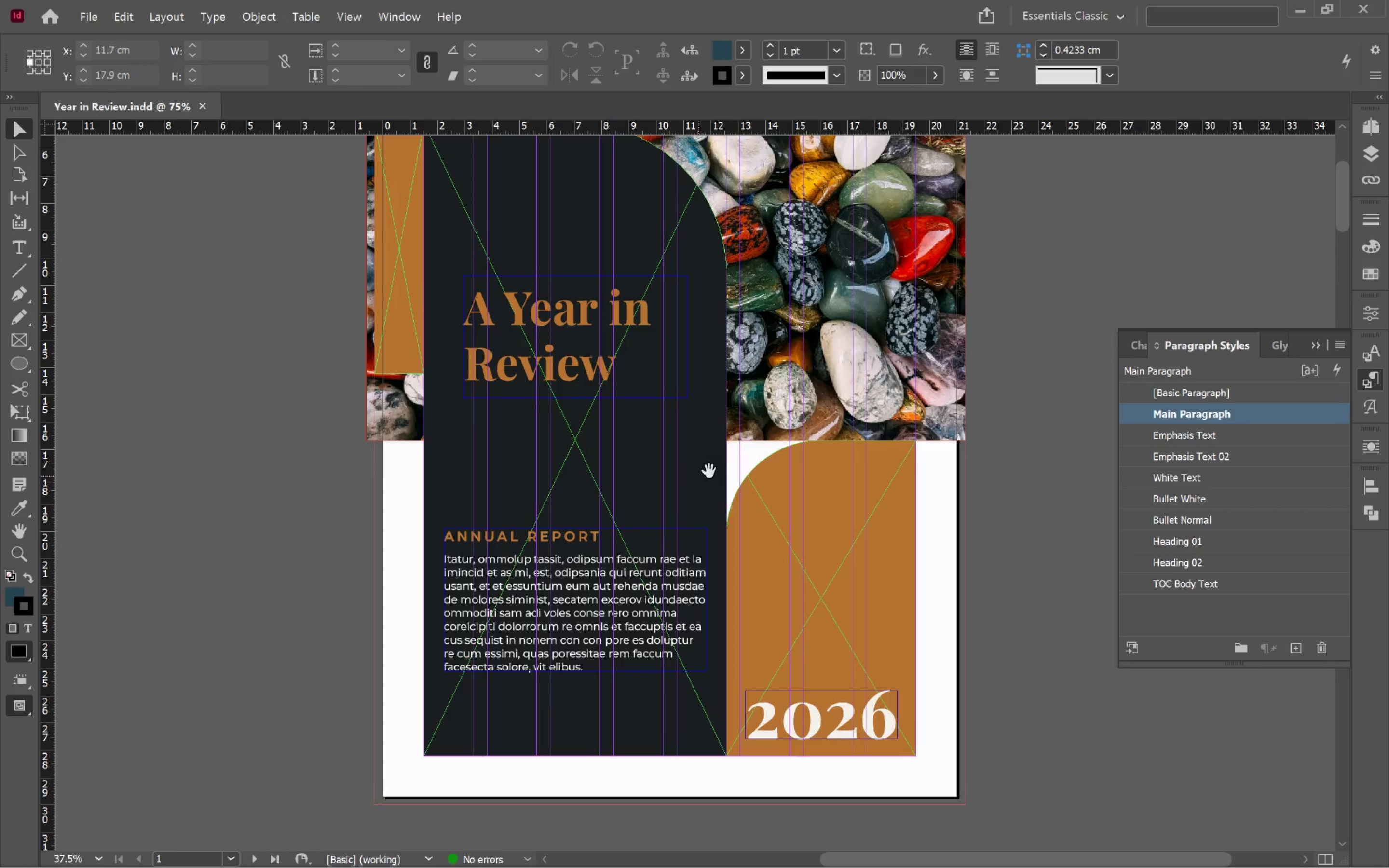 
key(Space)
 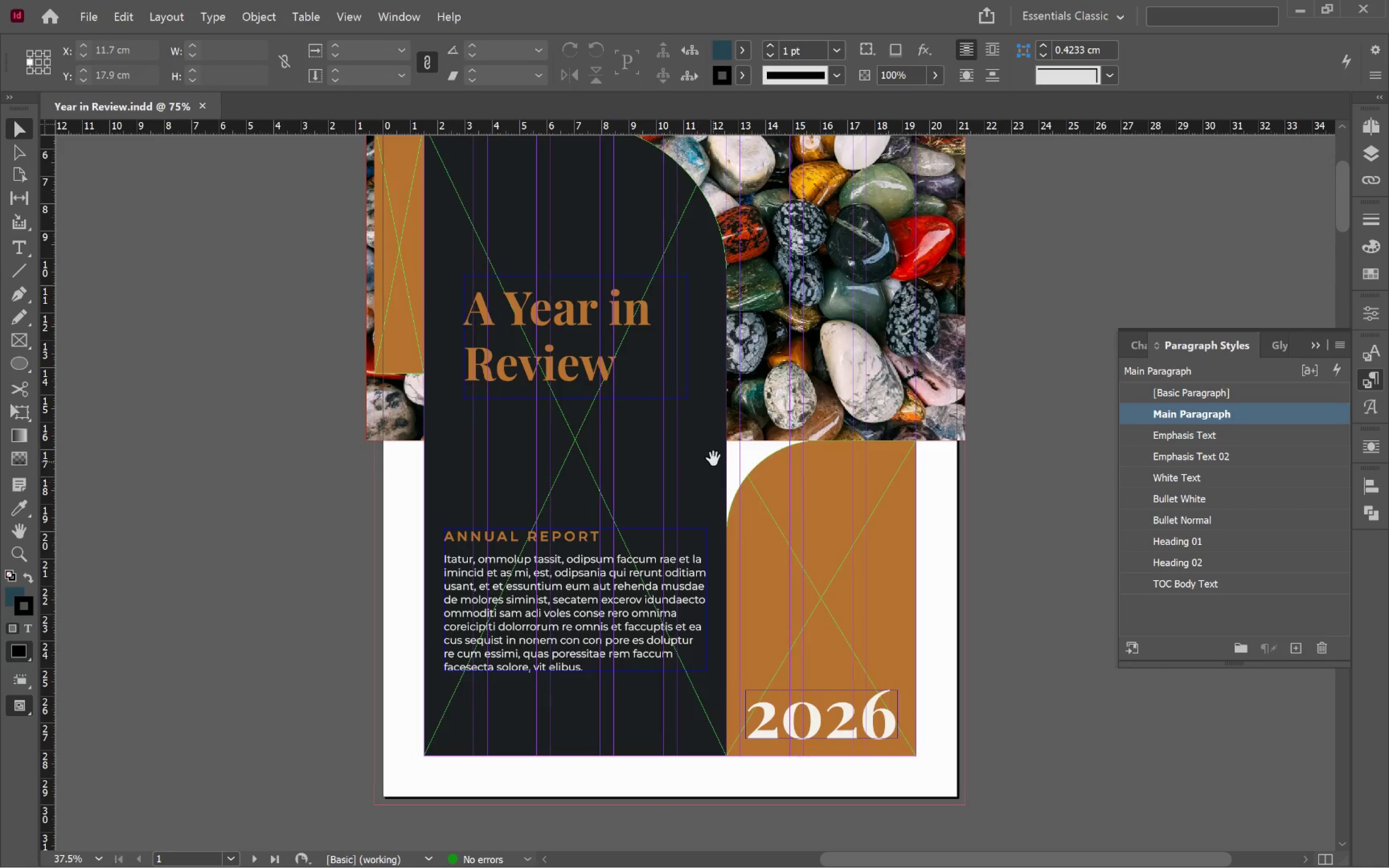 
key(Space)
 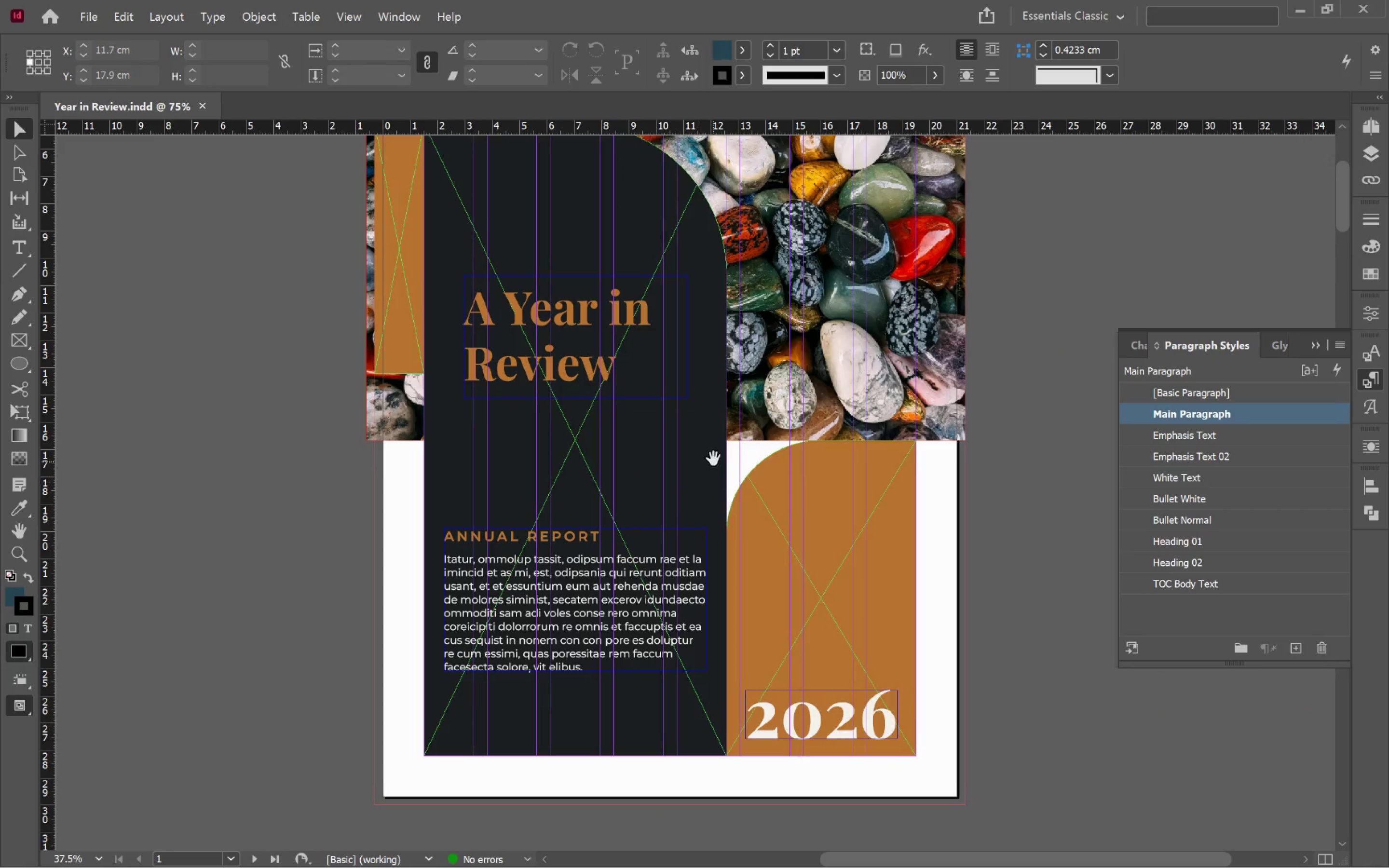 
key(Space)
 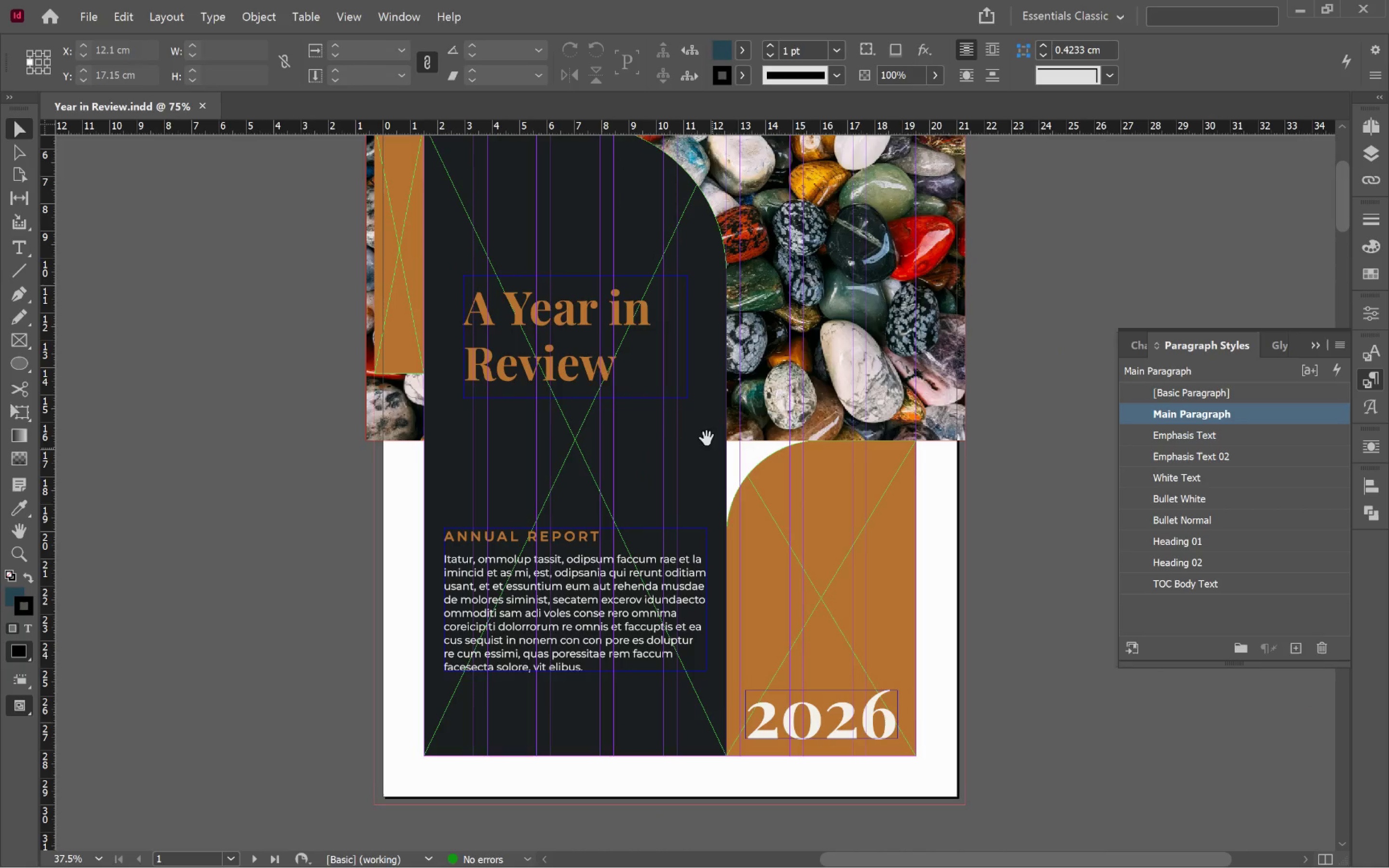 
key(Space)
 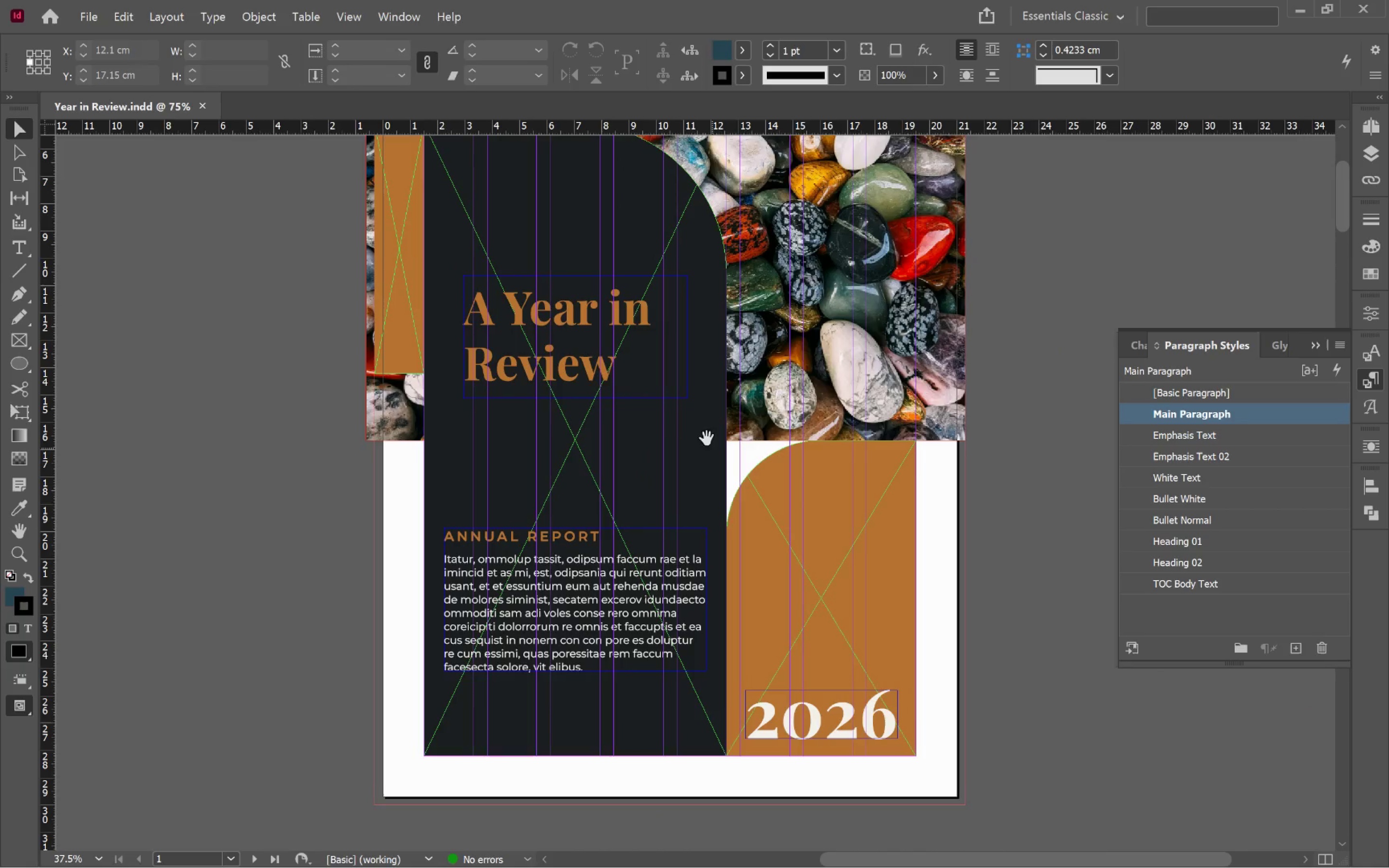 
key(Space)
 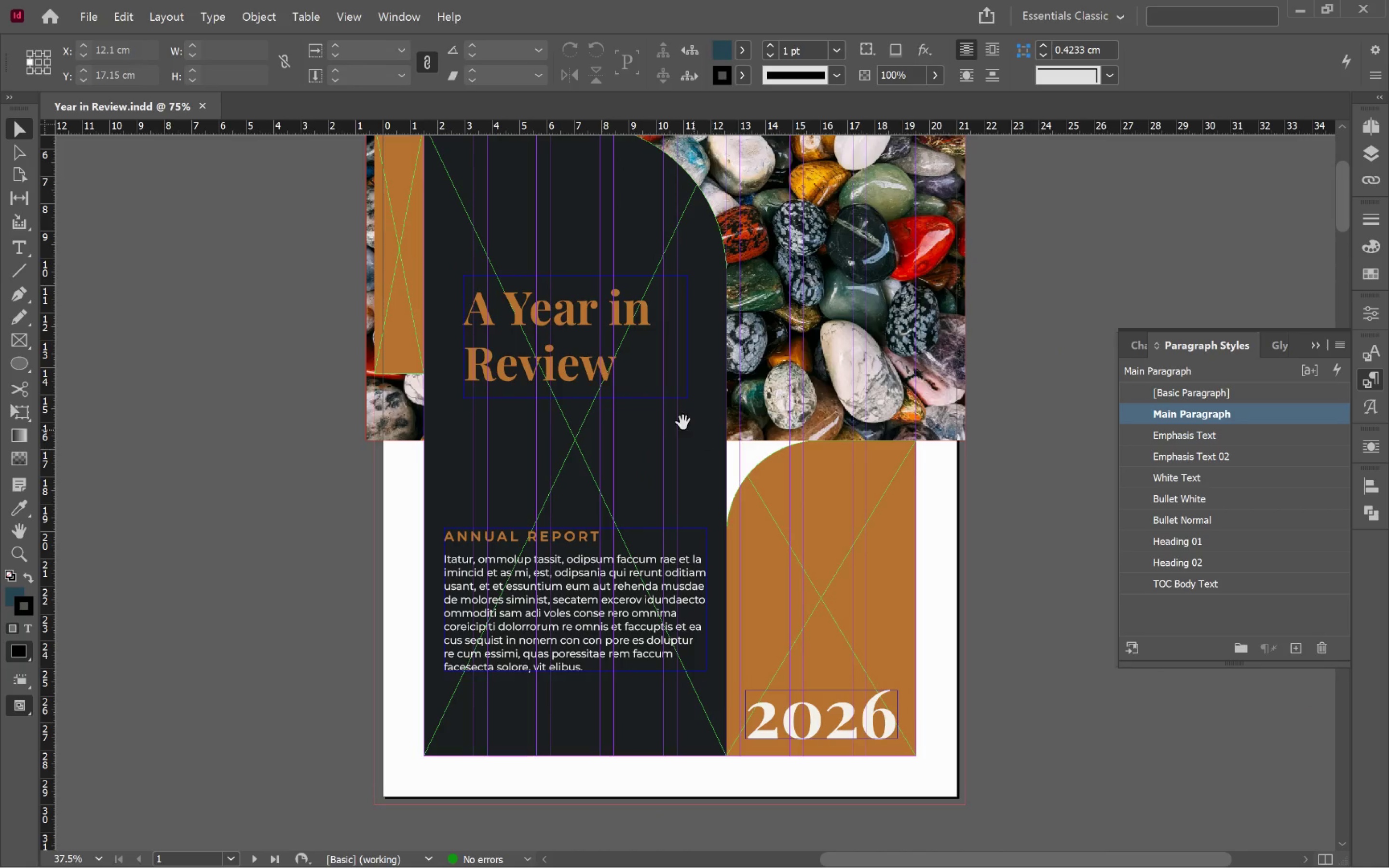 
key(Space)
 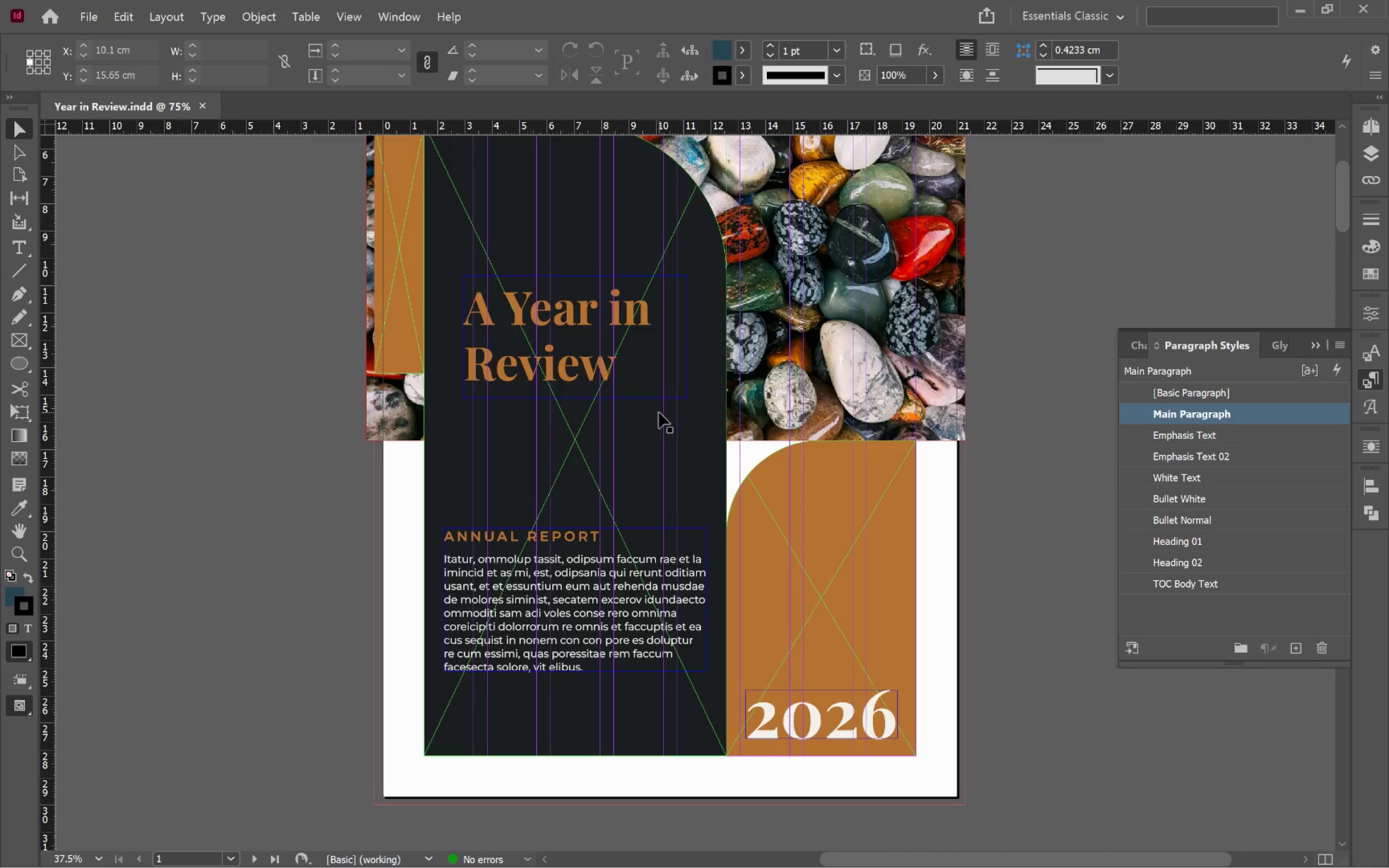 
hold_key(key=AltLeft, duration=0.41)
scroll: coordinate [659, 411], scroll_direction: down, amount: 12.0
 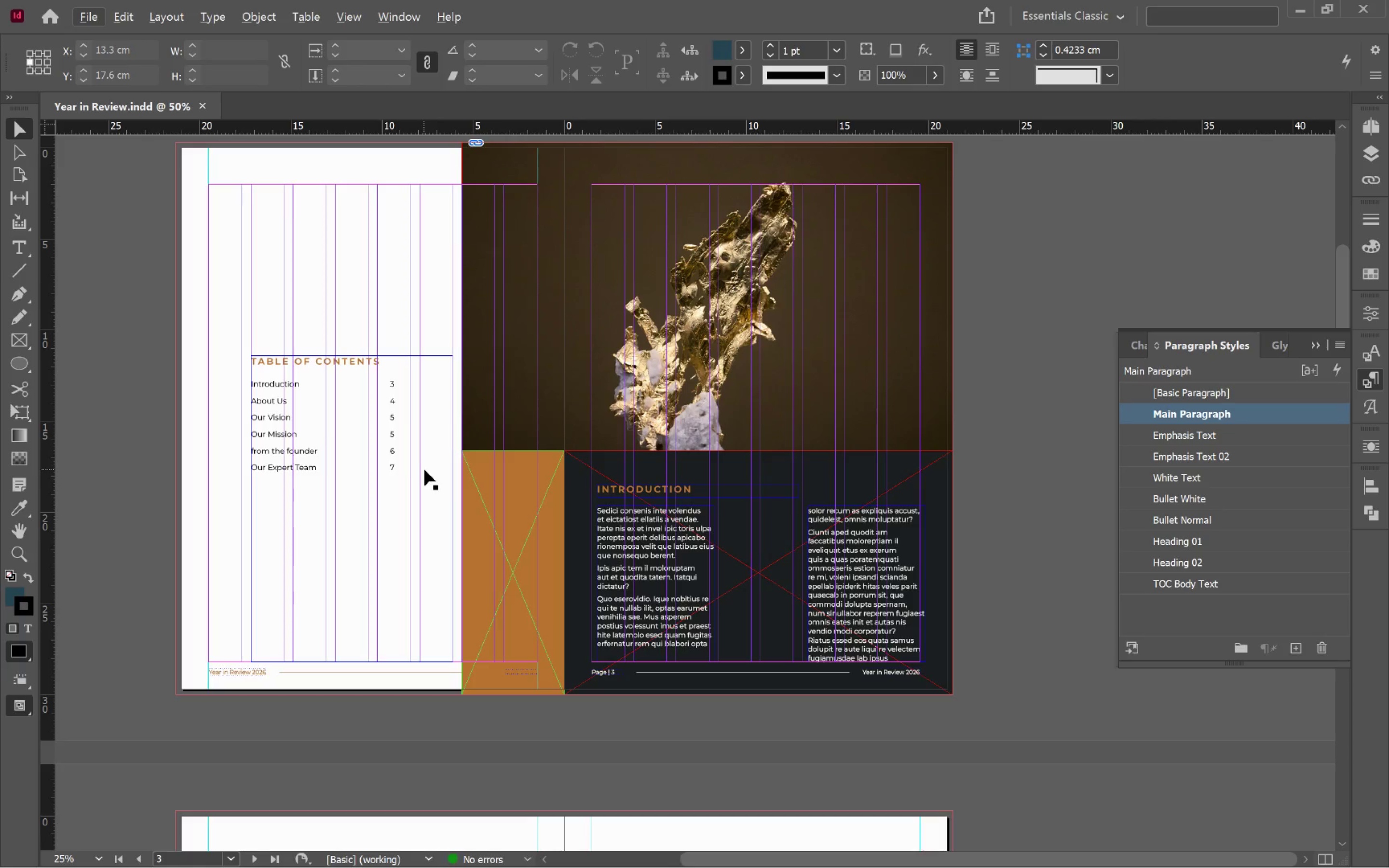 
hold_key(key=AltLeft, duration=0.57)
scroll: coordinate [337, 462], scroll_direction: up, amount: 2.0
 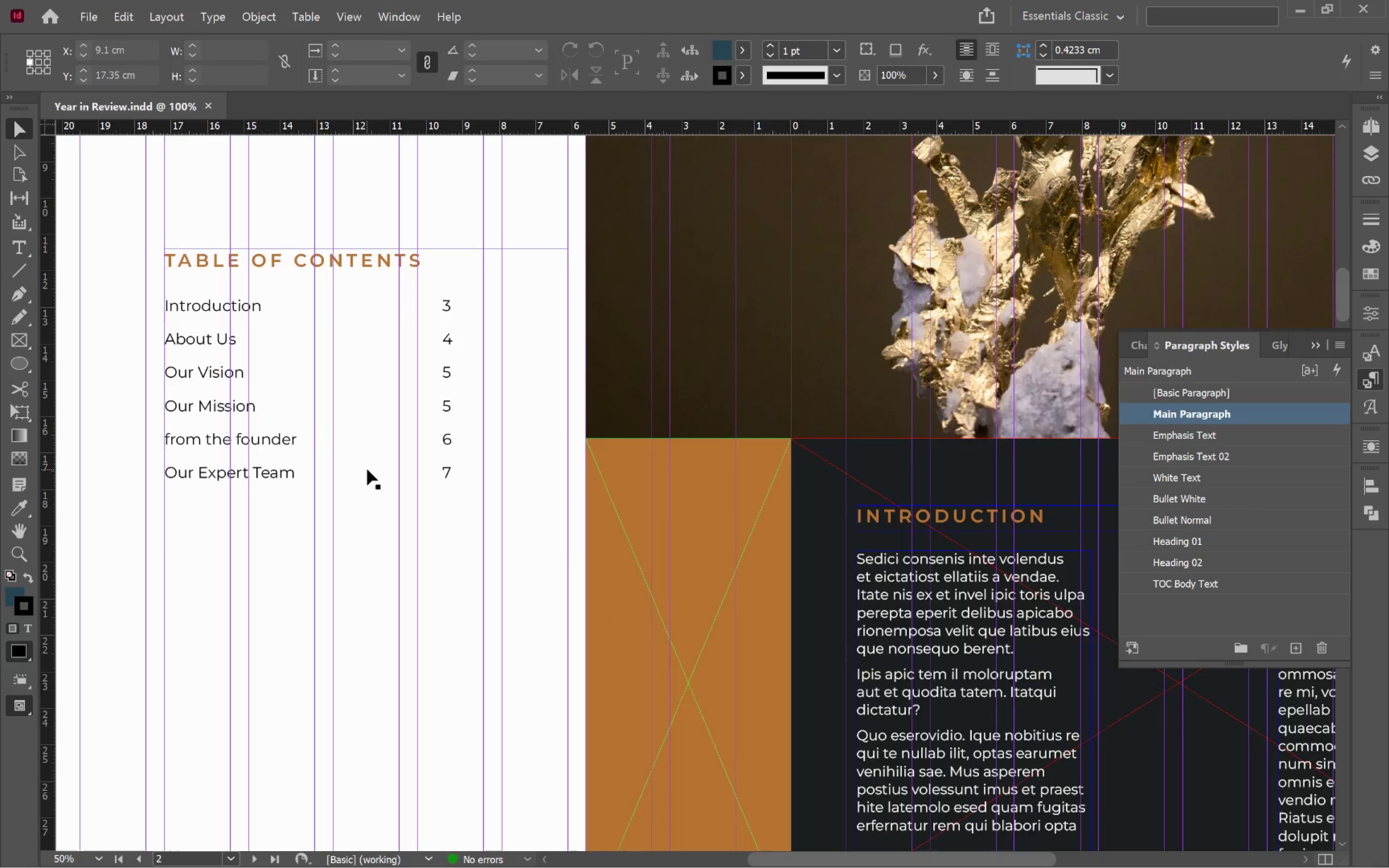 
double_click([367, 470])
 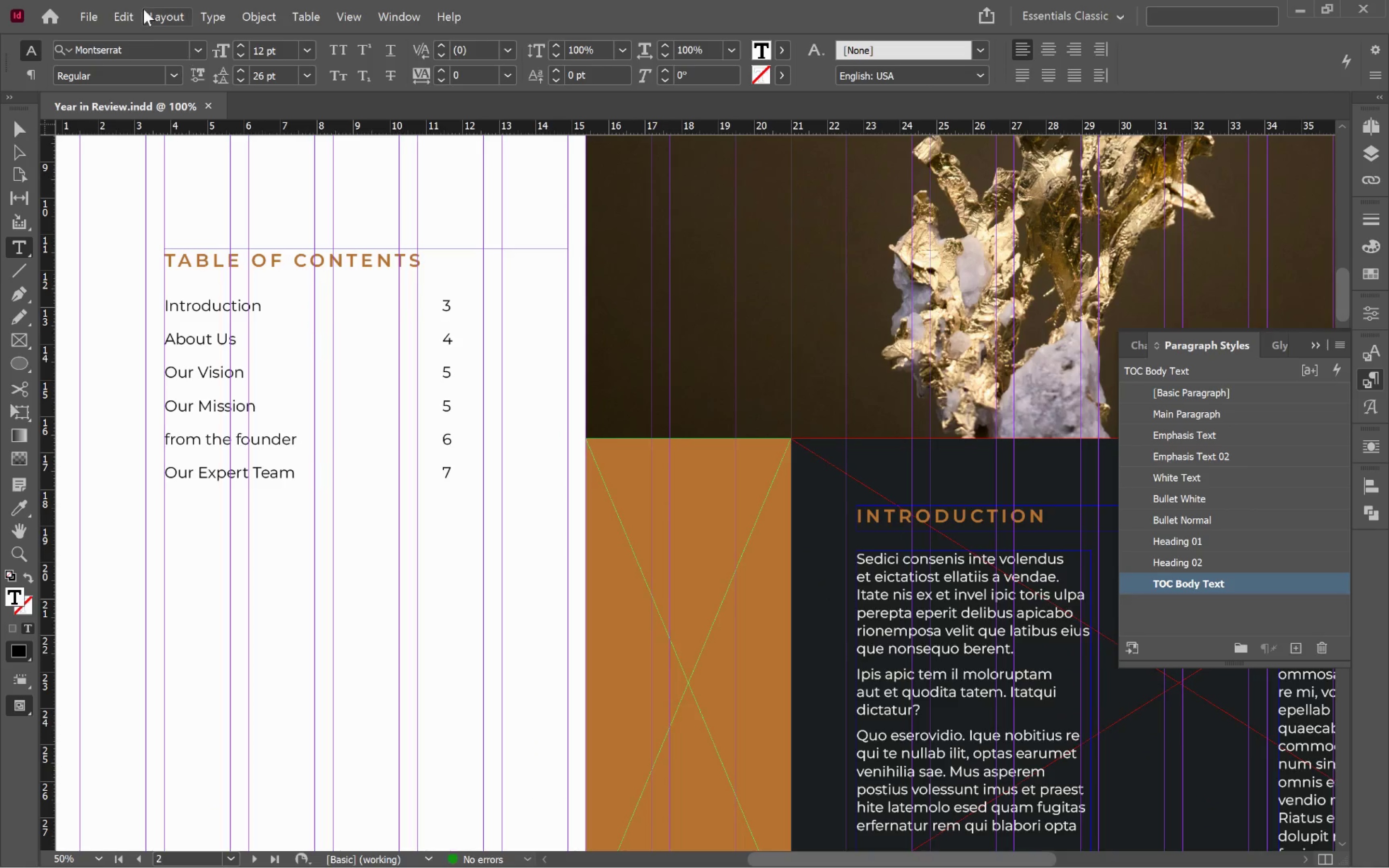 
left_click([154, 13])
 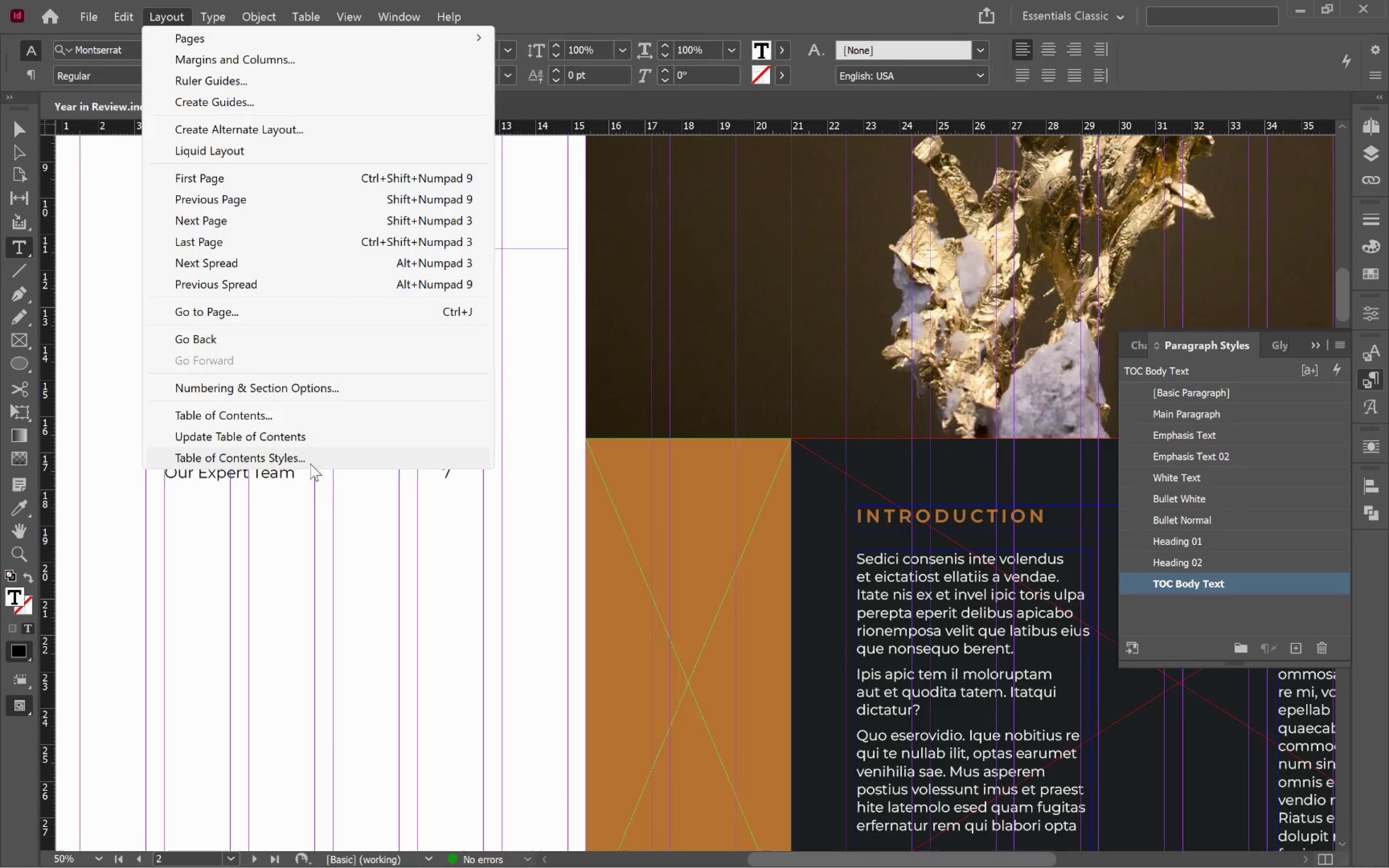 
left_click([323, 437])
 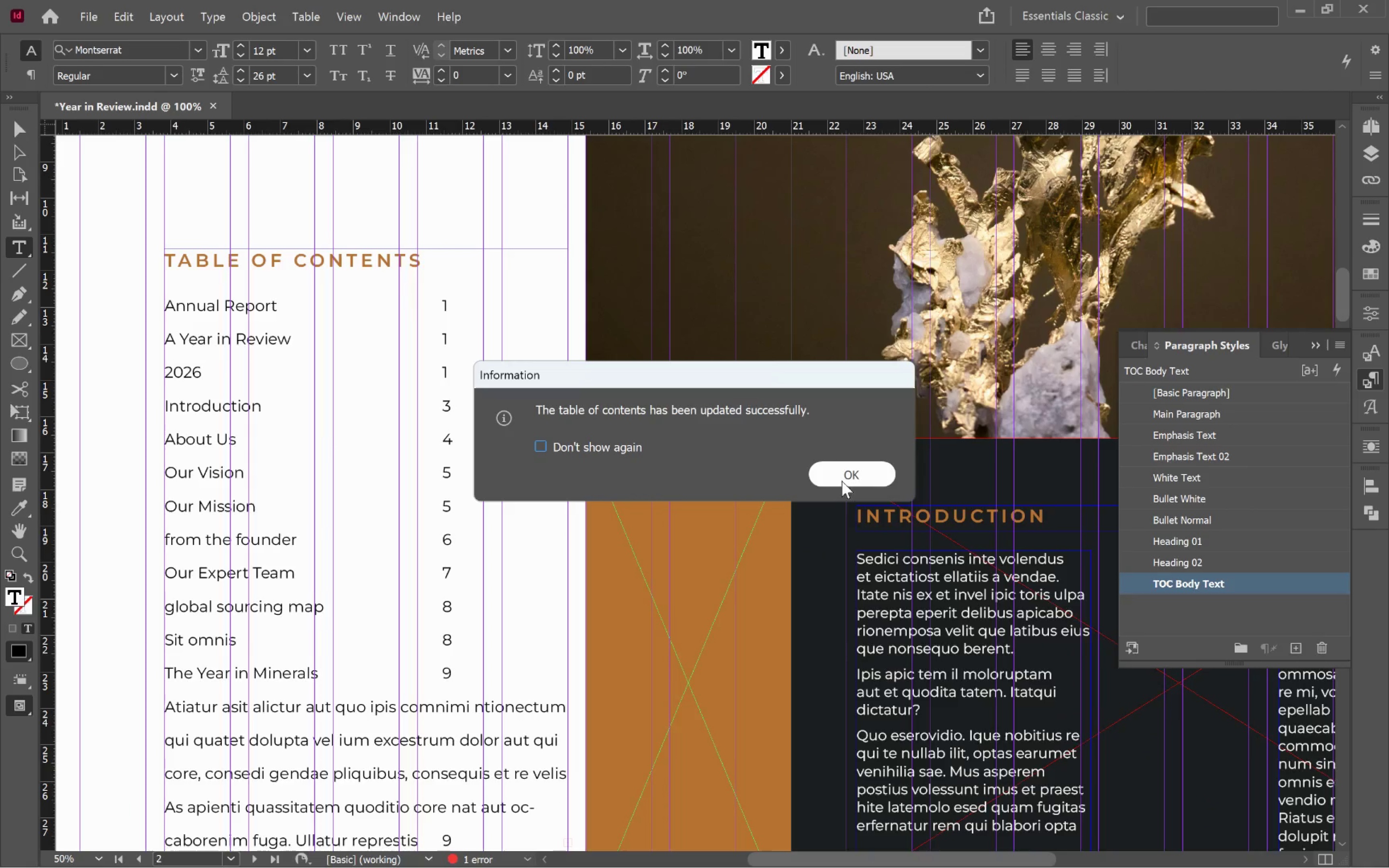 
wait(5.75)
 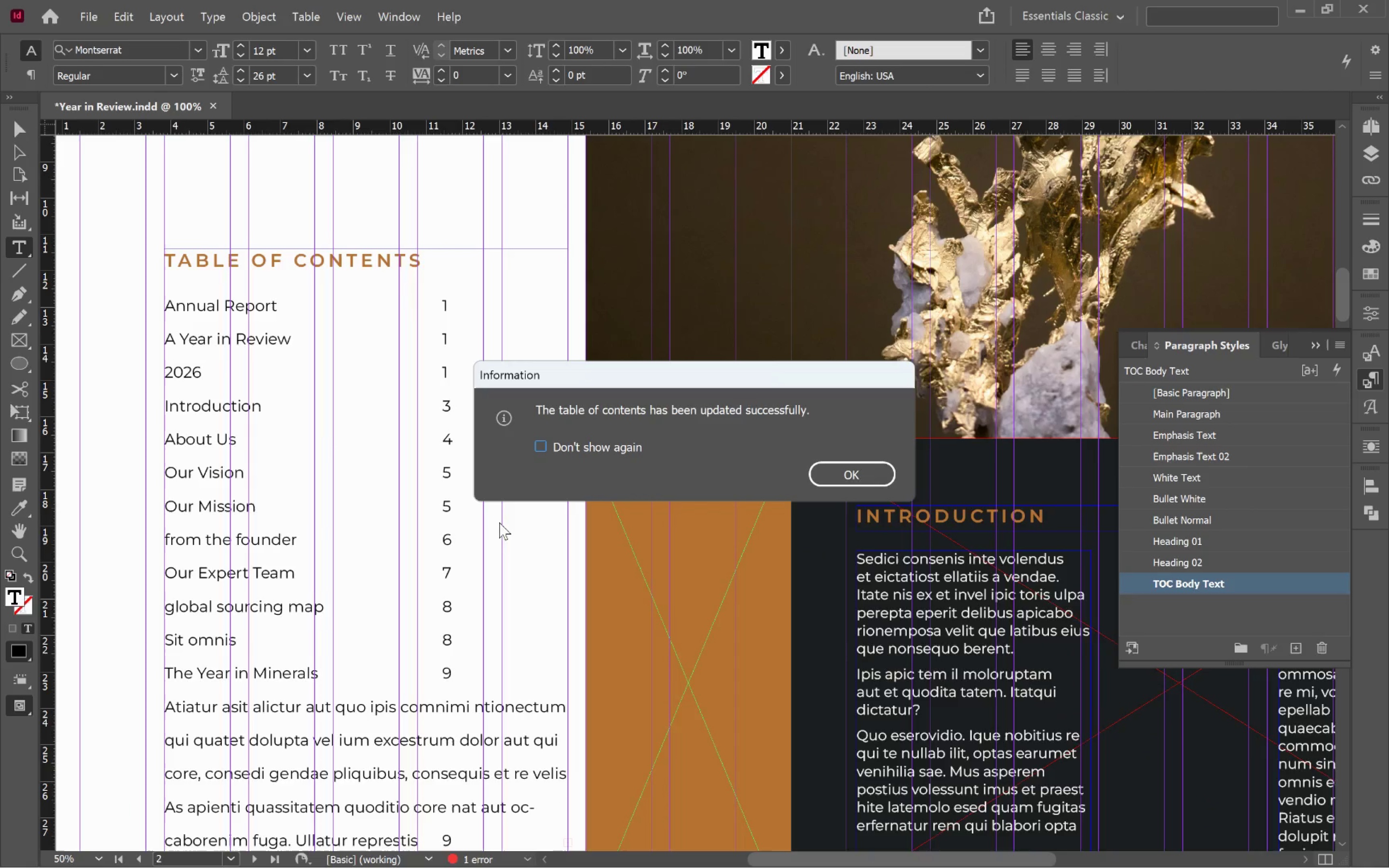 
left_click([844, 480])
 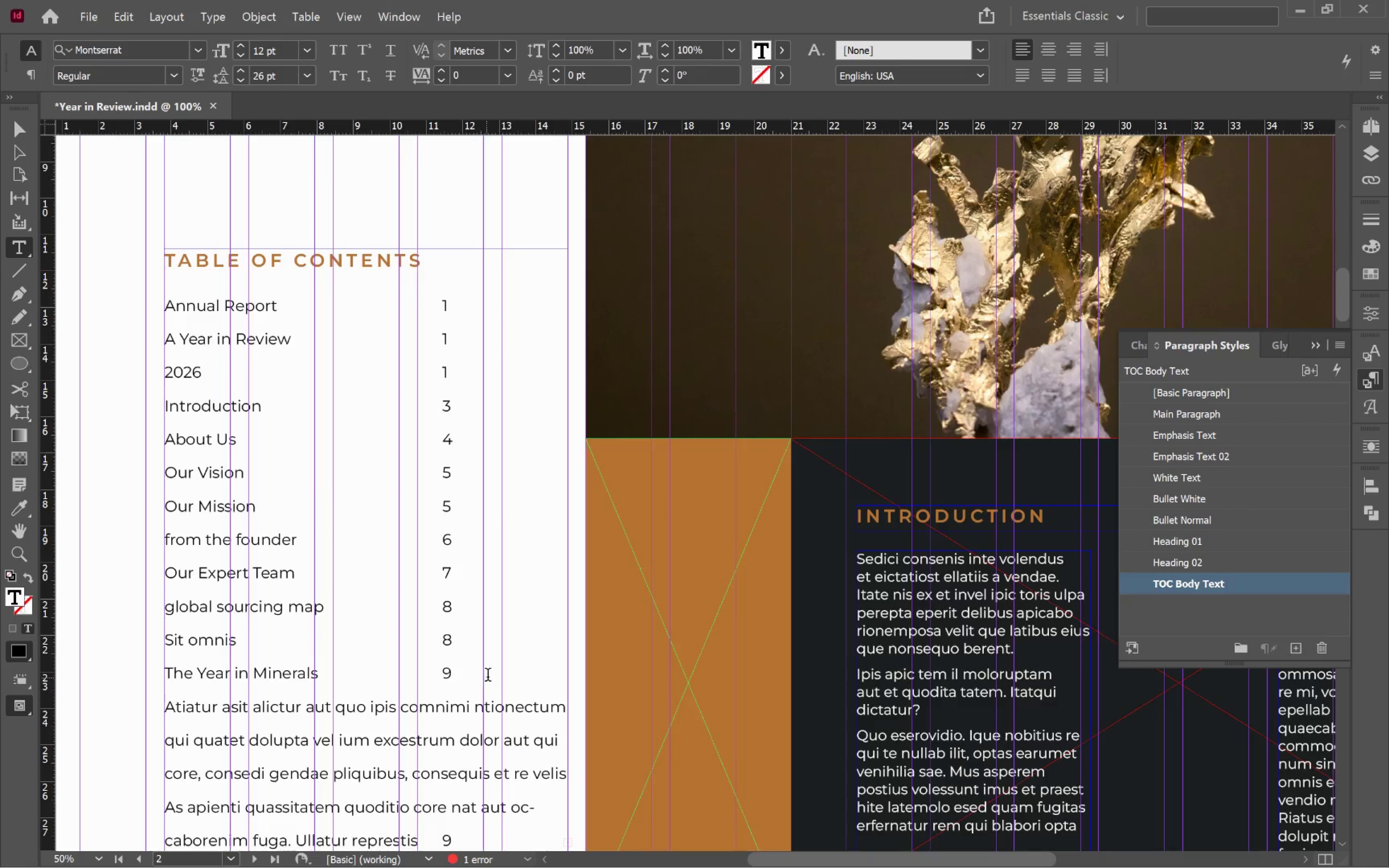 
left_click([489, 677])
 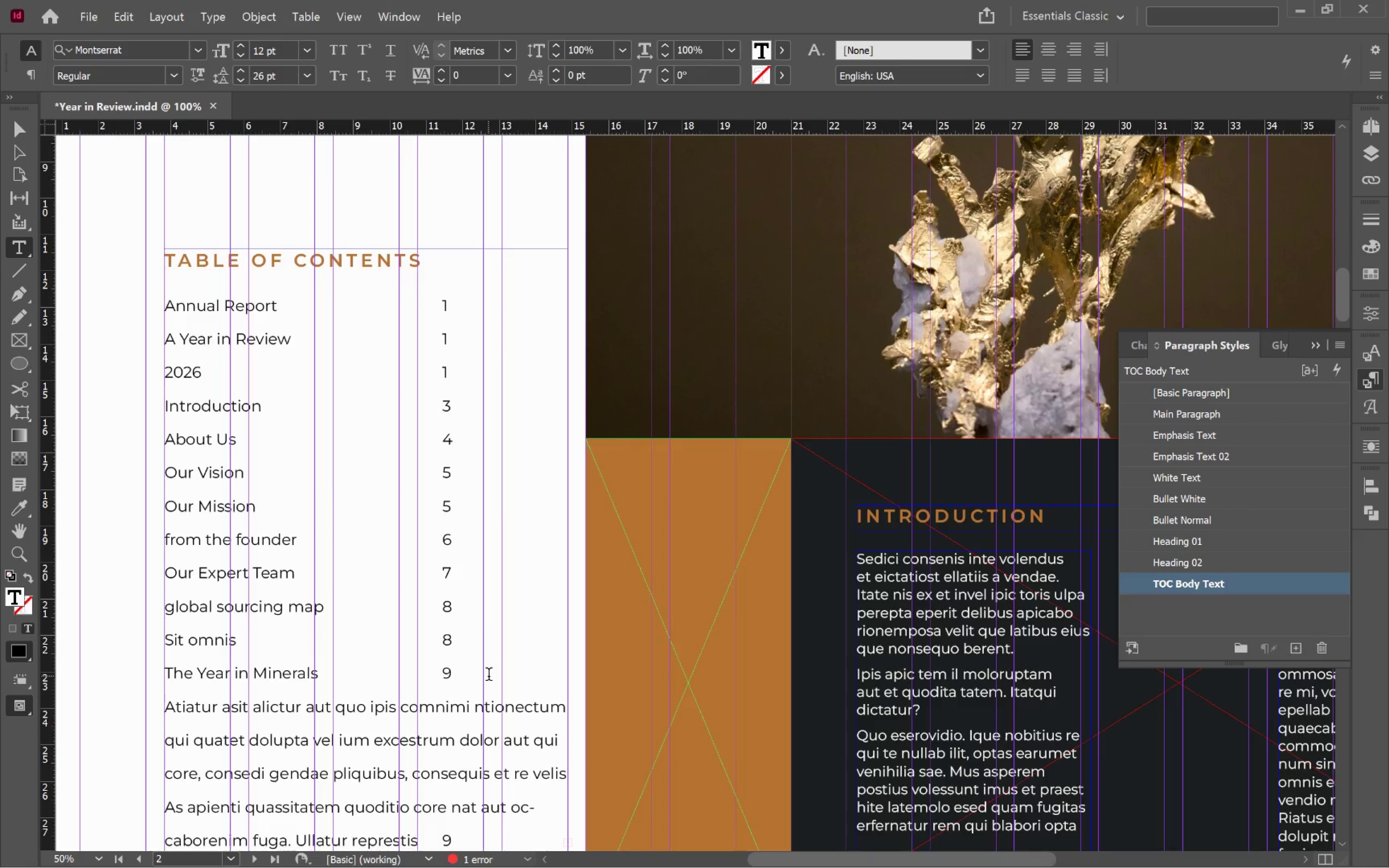 
hold_key(key=ShiftLeft, duration=3.75)
 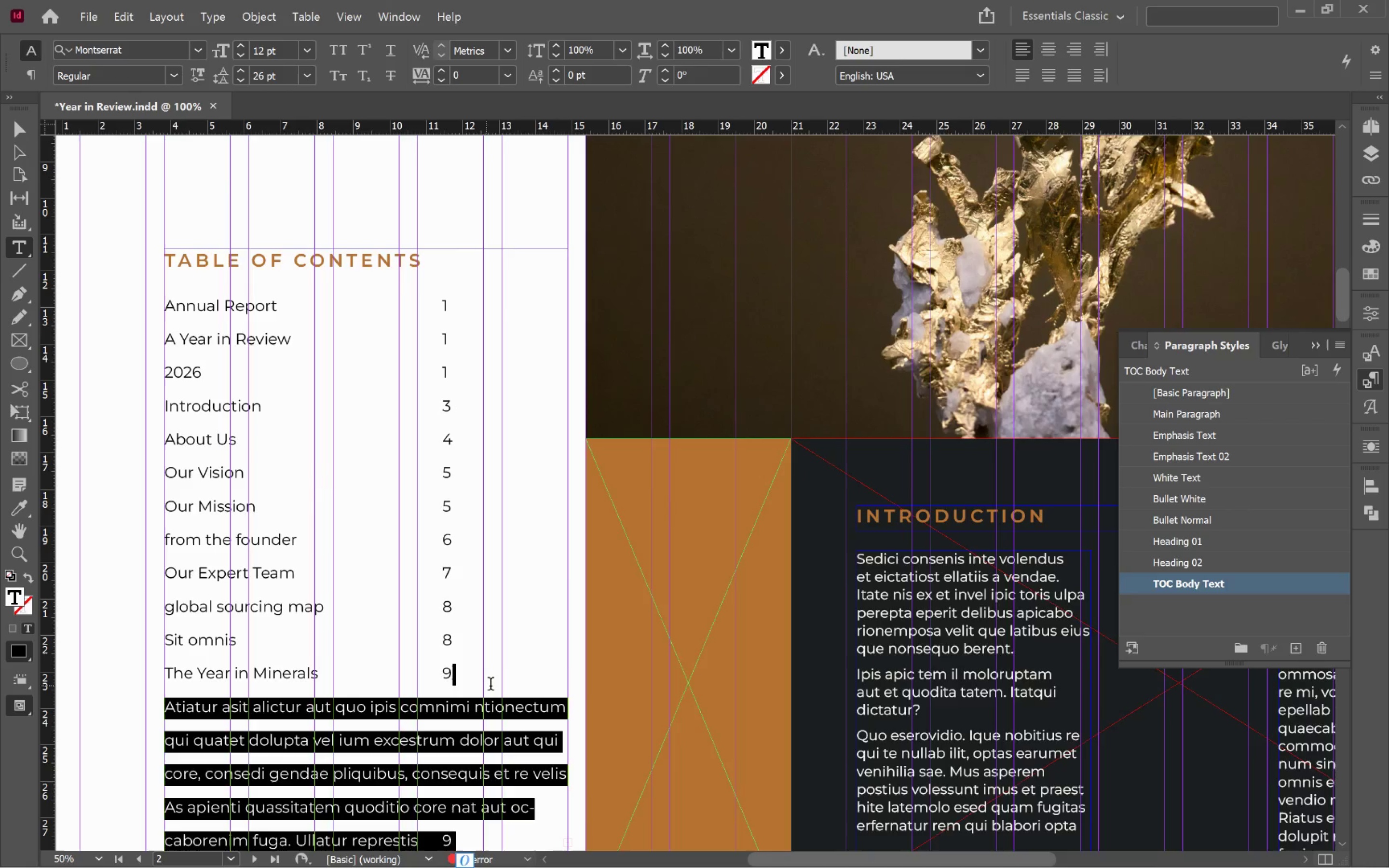 
hold_key(key=ArrowDown, duration=1.18)
 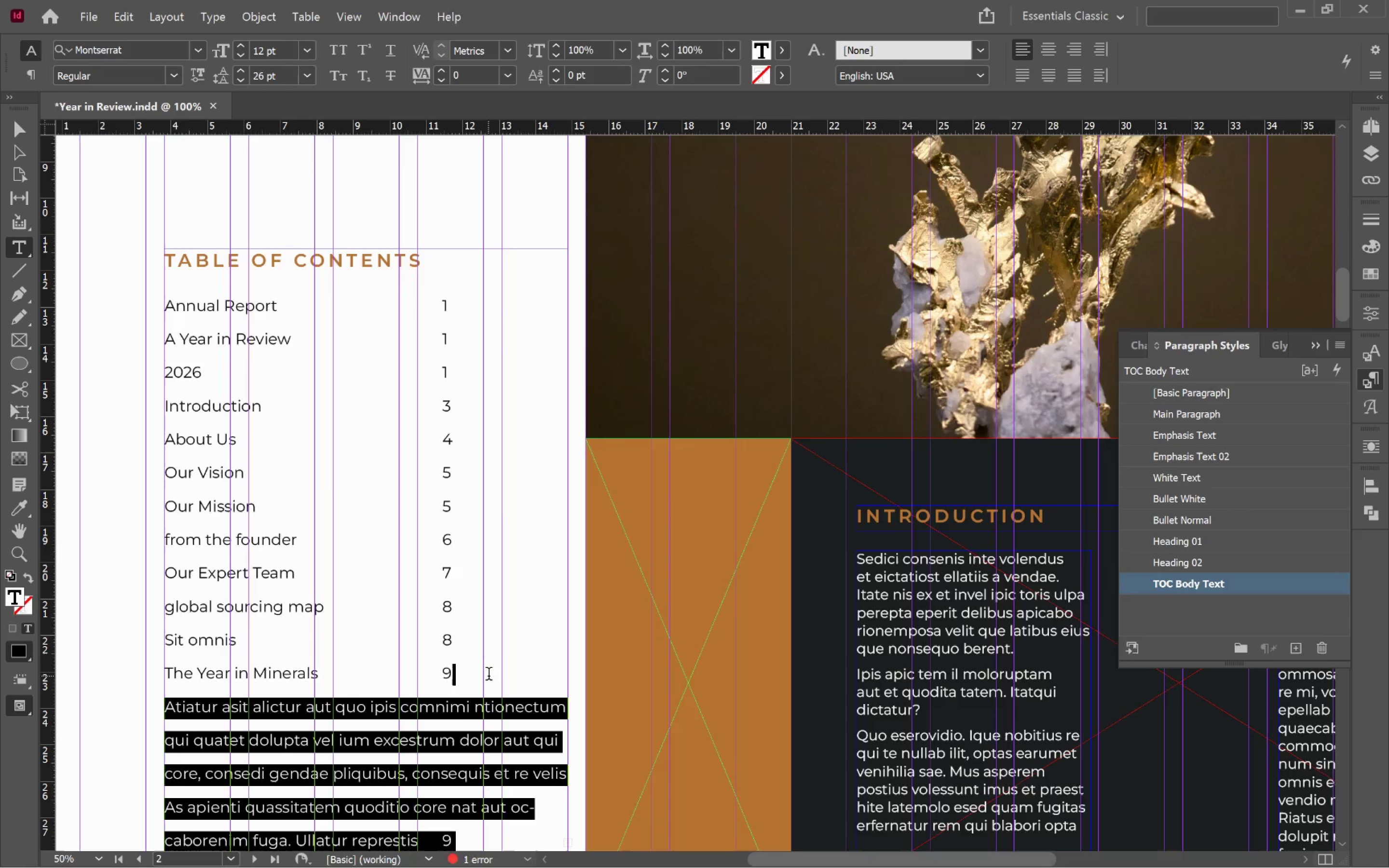 
scroll: coordinate [464, 705], scroll_direction: down, amount: 3.0
 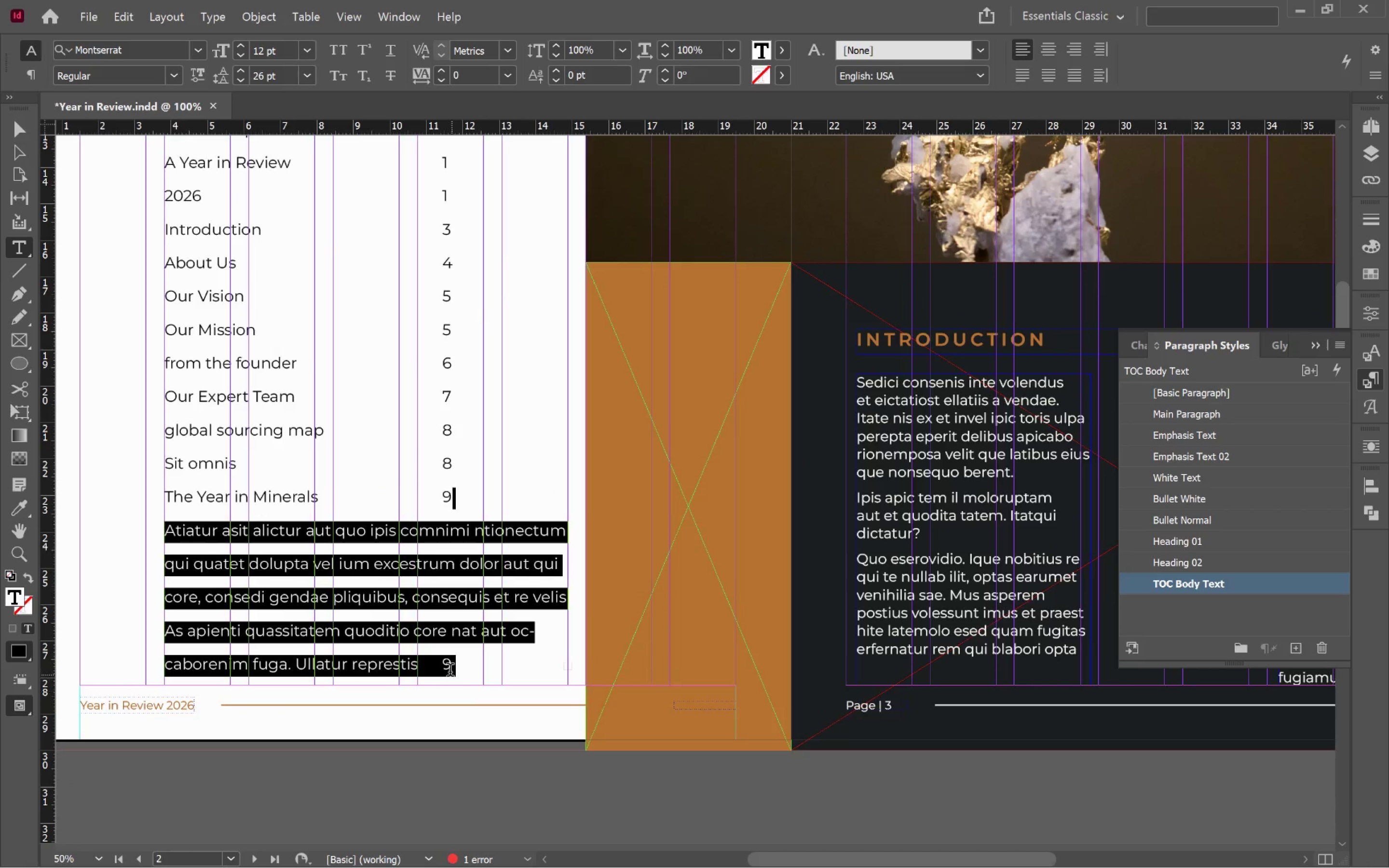 
left_click([450, 668])
 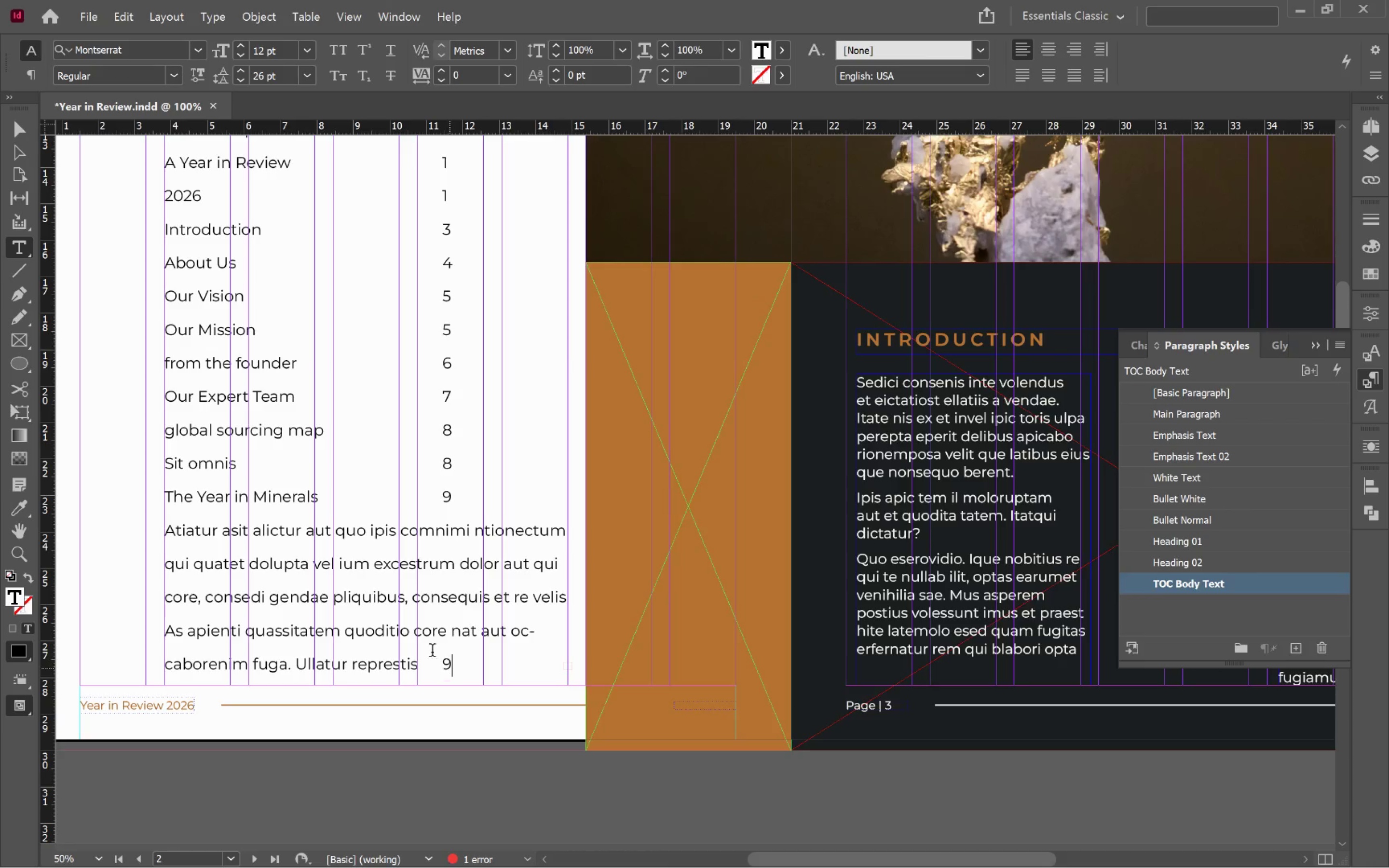 
hold_key(key=ShiftLeft, duration=0.84)
left_click([164, 534])
 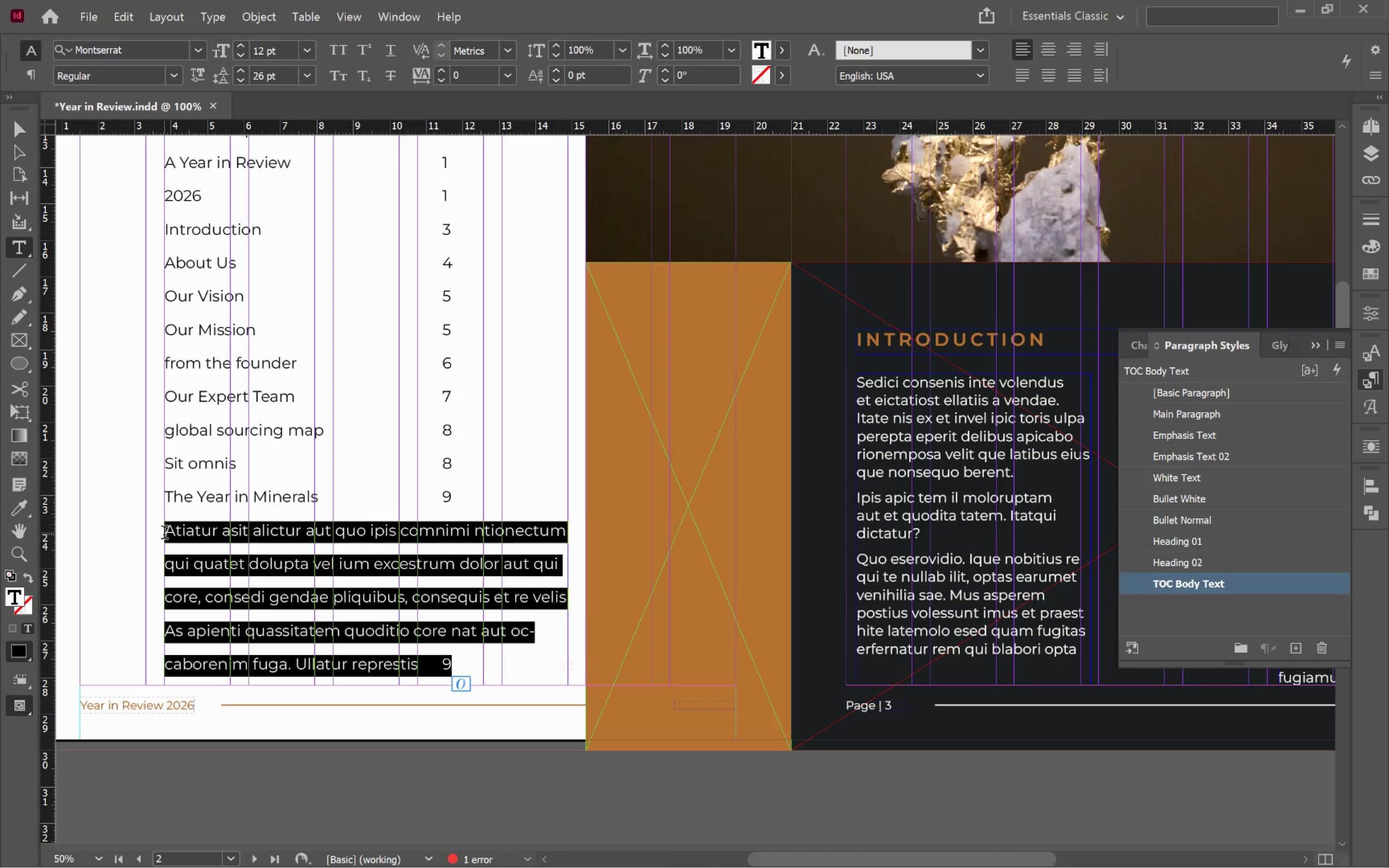 
key(Backspace)
 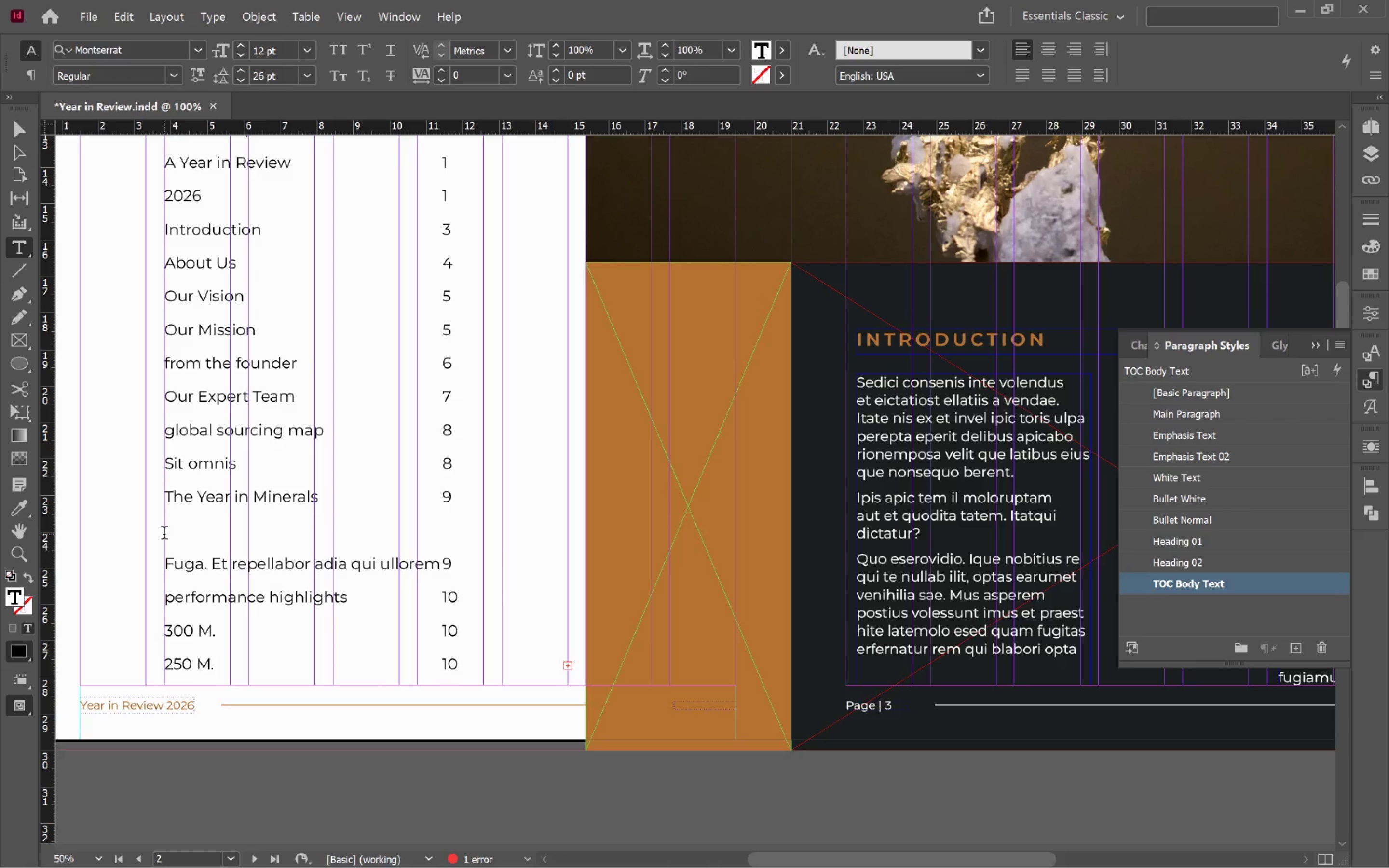 
key(Delete)
 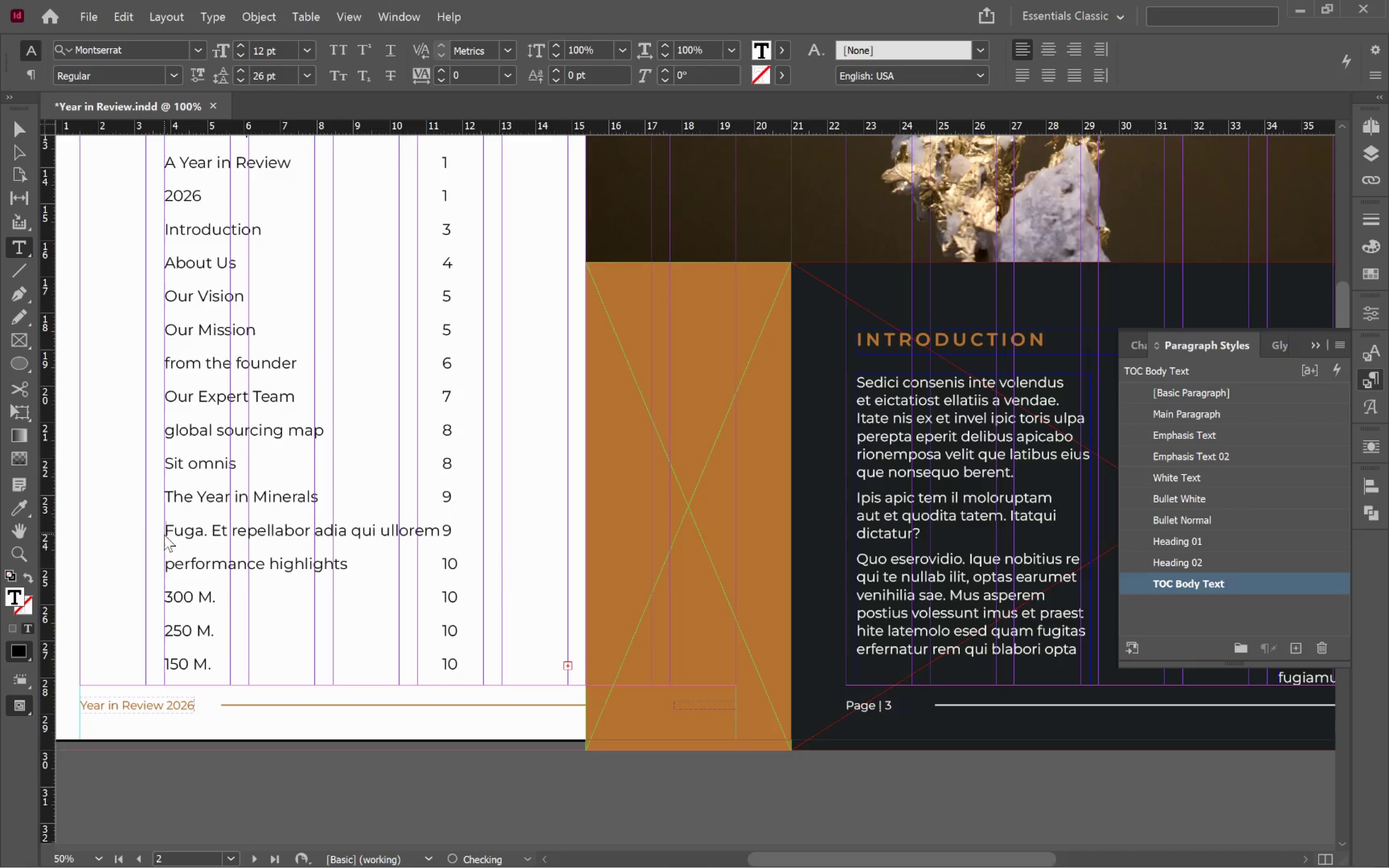 
key(Shift+ArrowDown)
 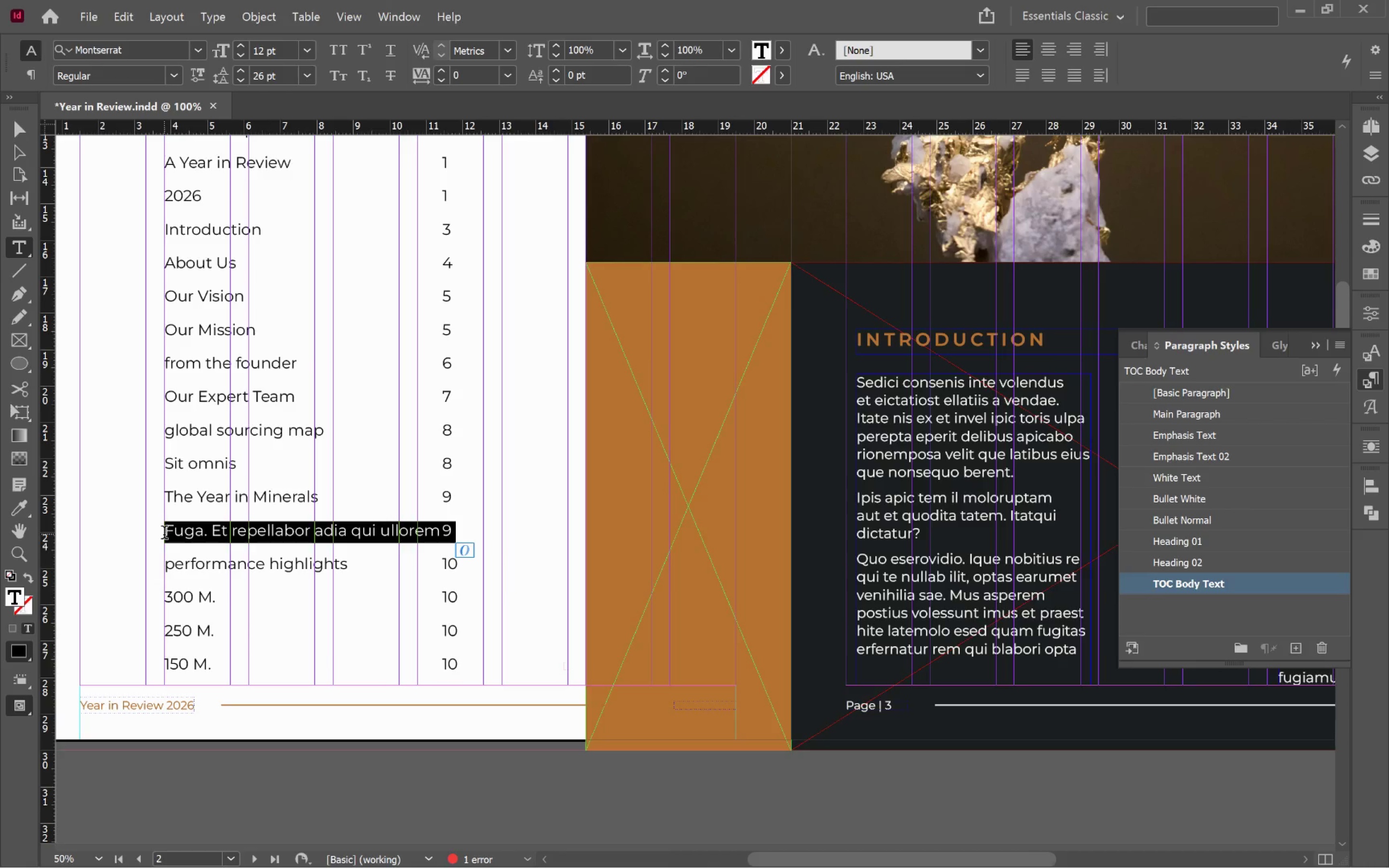 
key(Delete)
 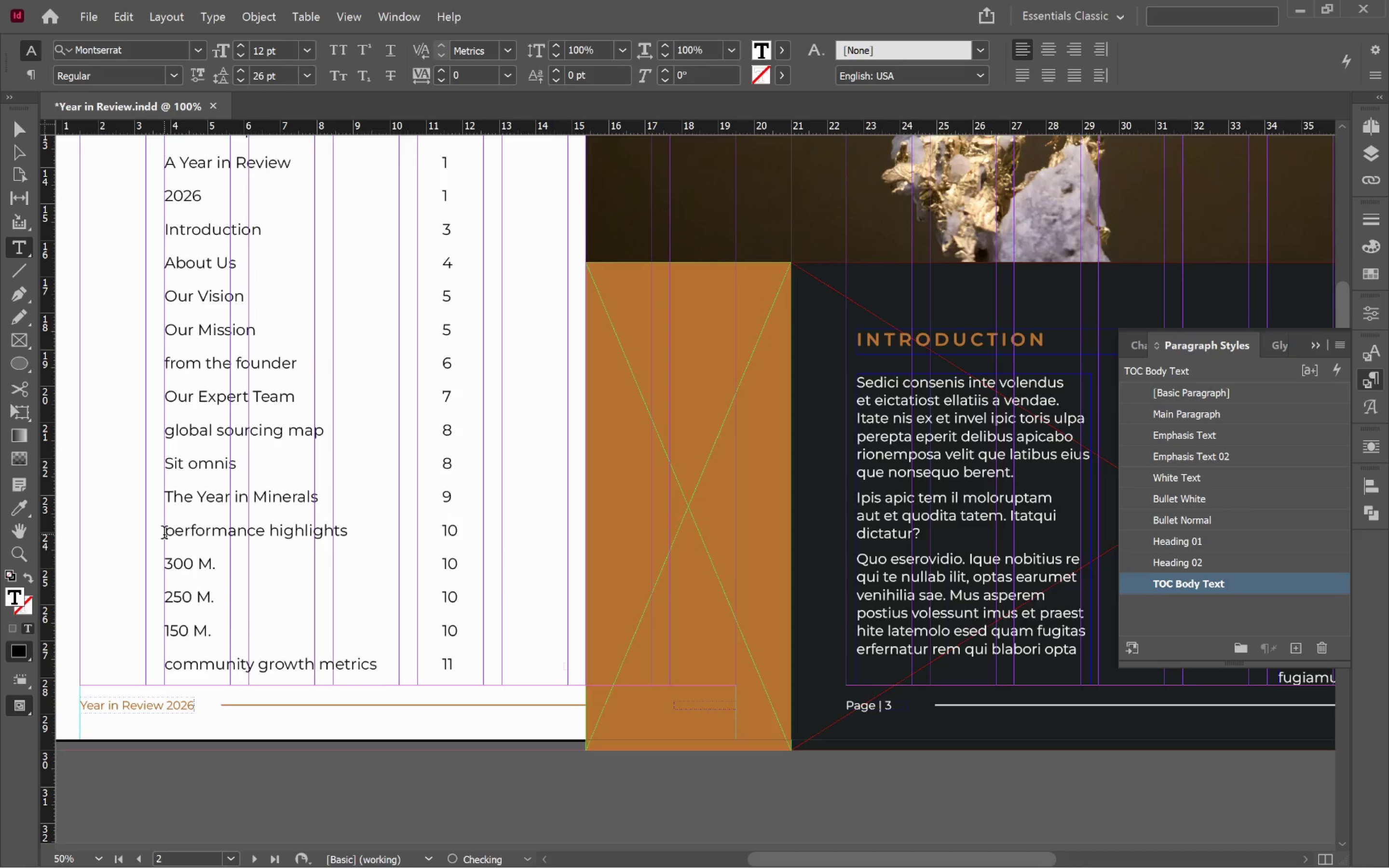 
key(ArrowDown)
 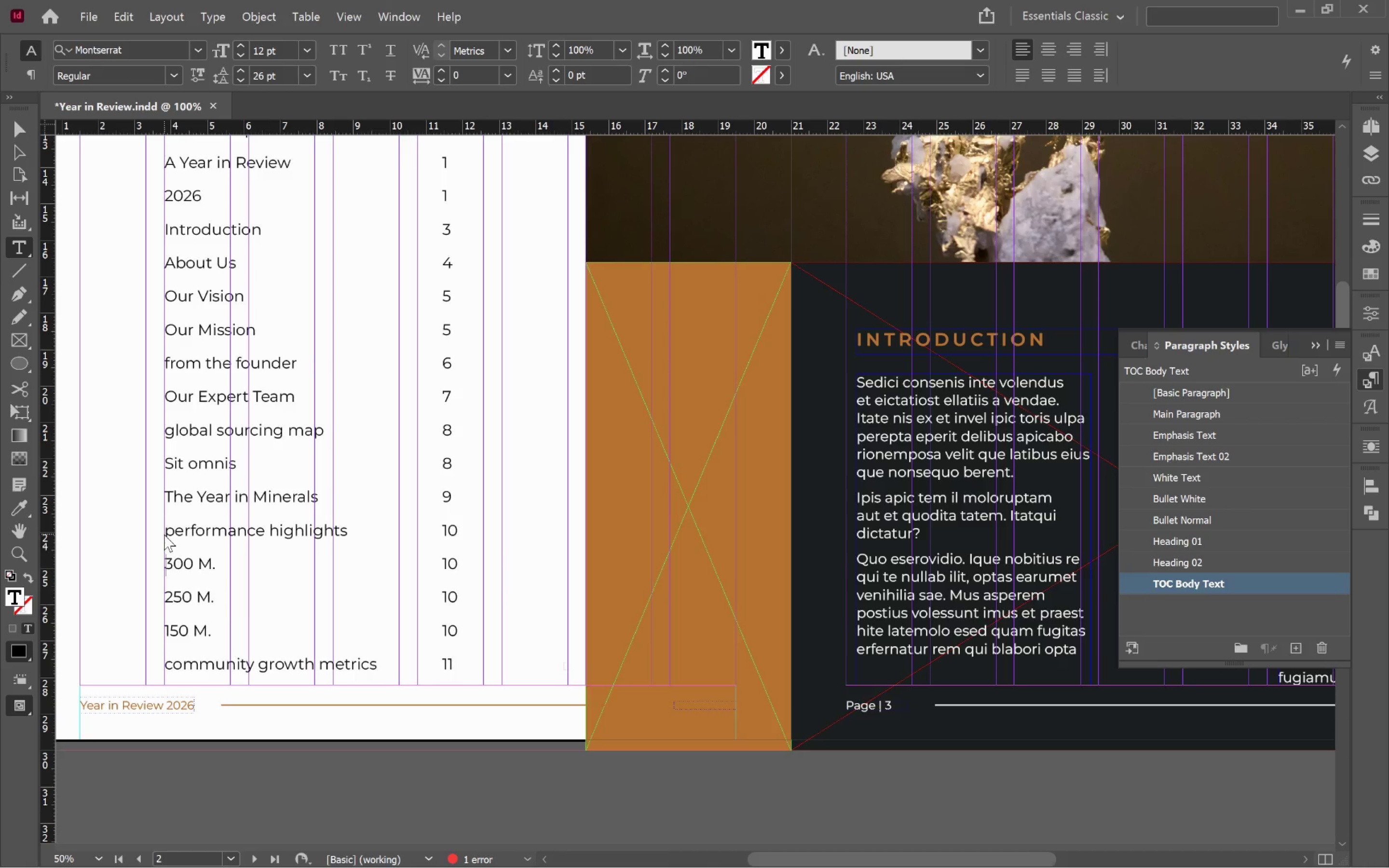 
key(Shift+ArrowDown)
 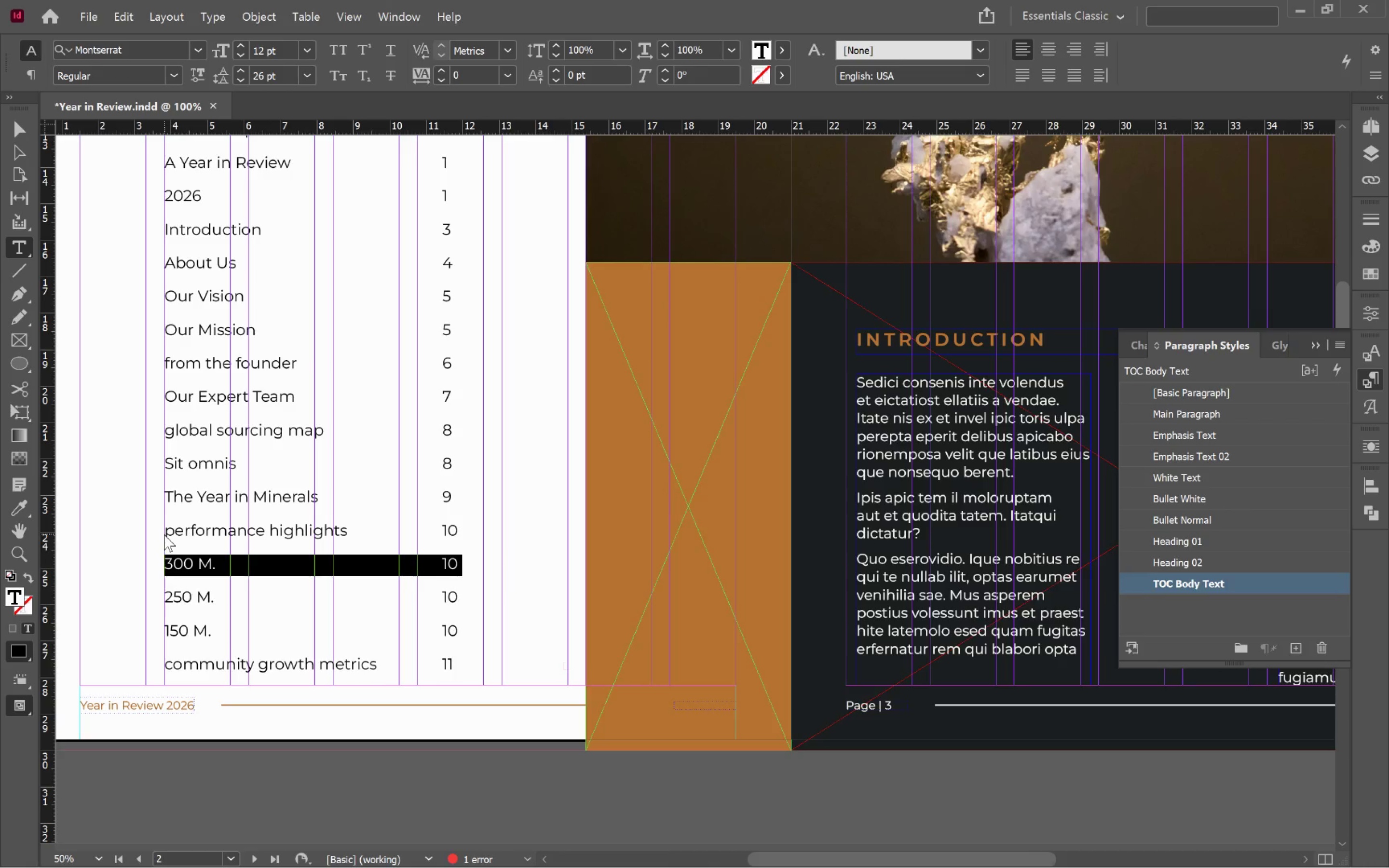 
key(Shift+ArrowDown)
 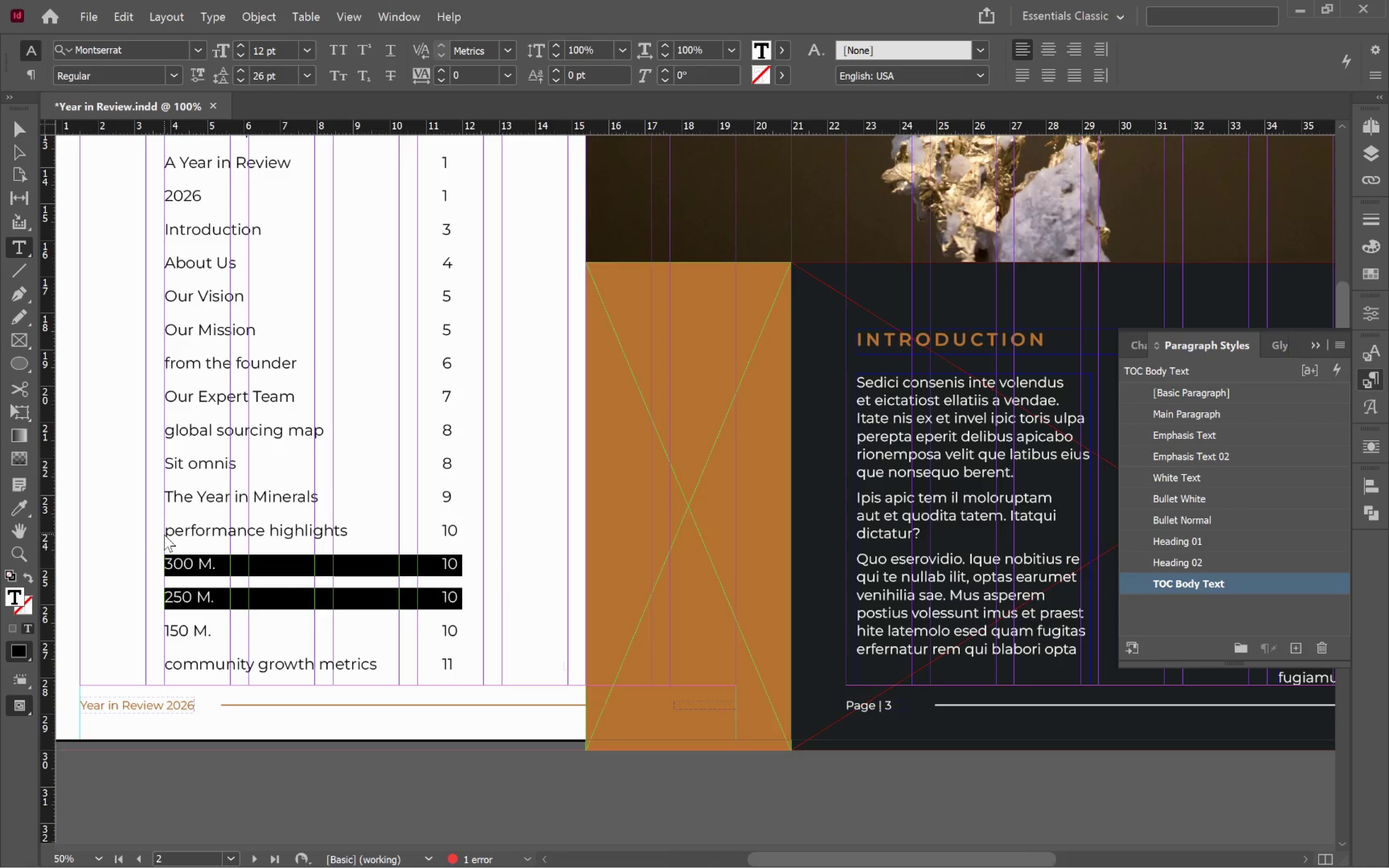 
key(Shift+ArrowDown)
 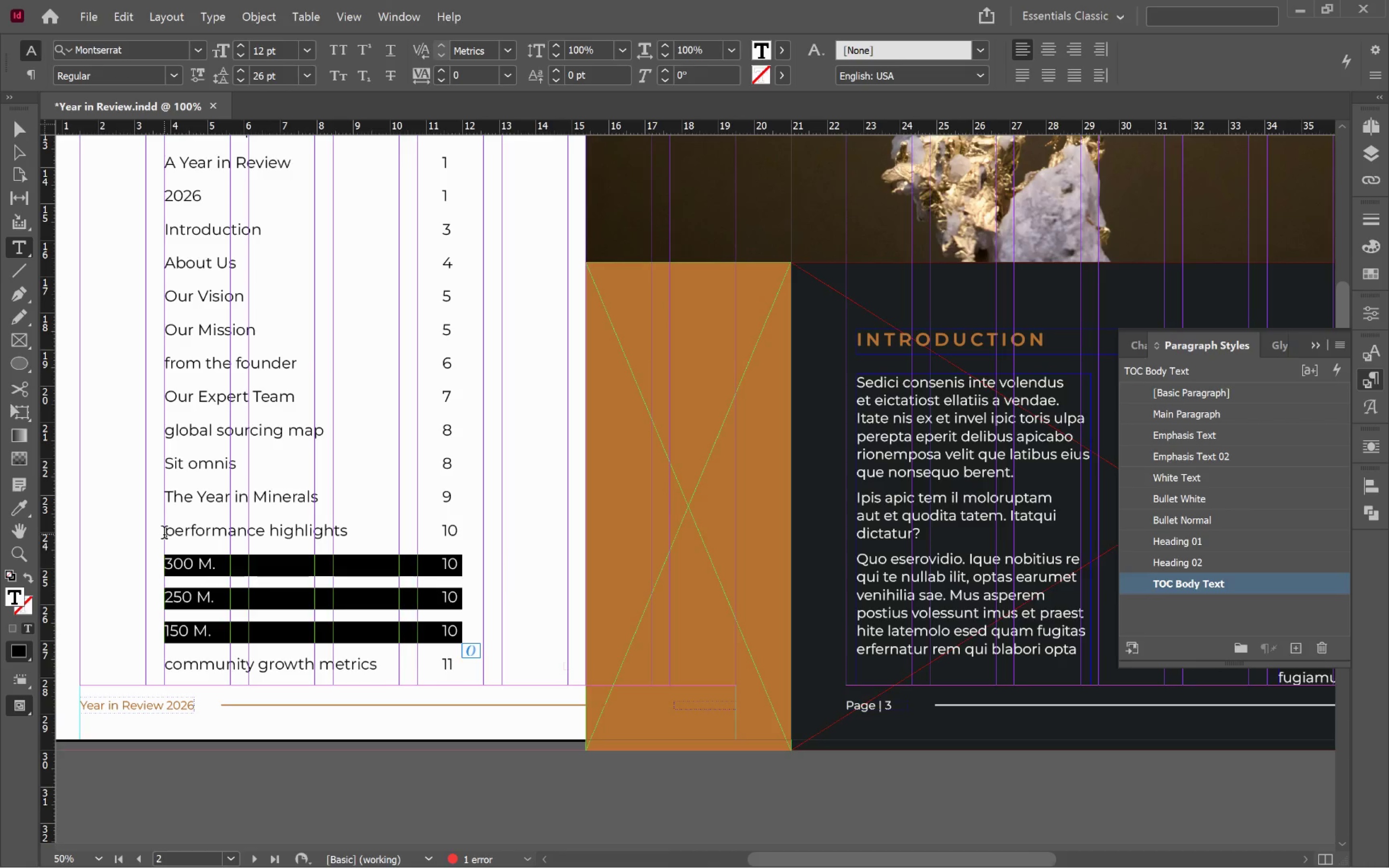 
key(Delete)
 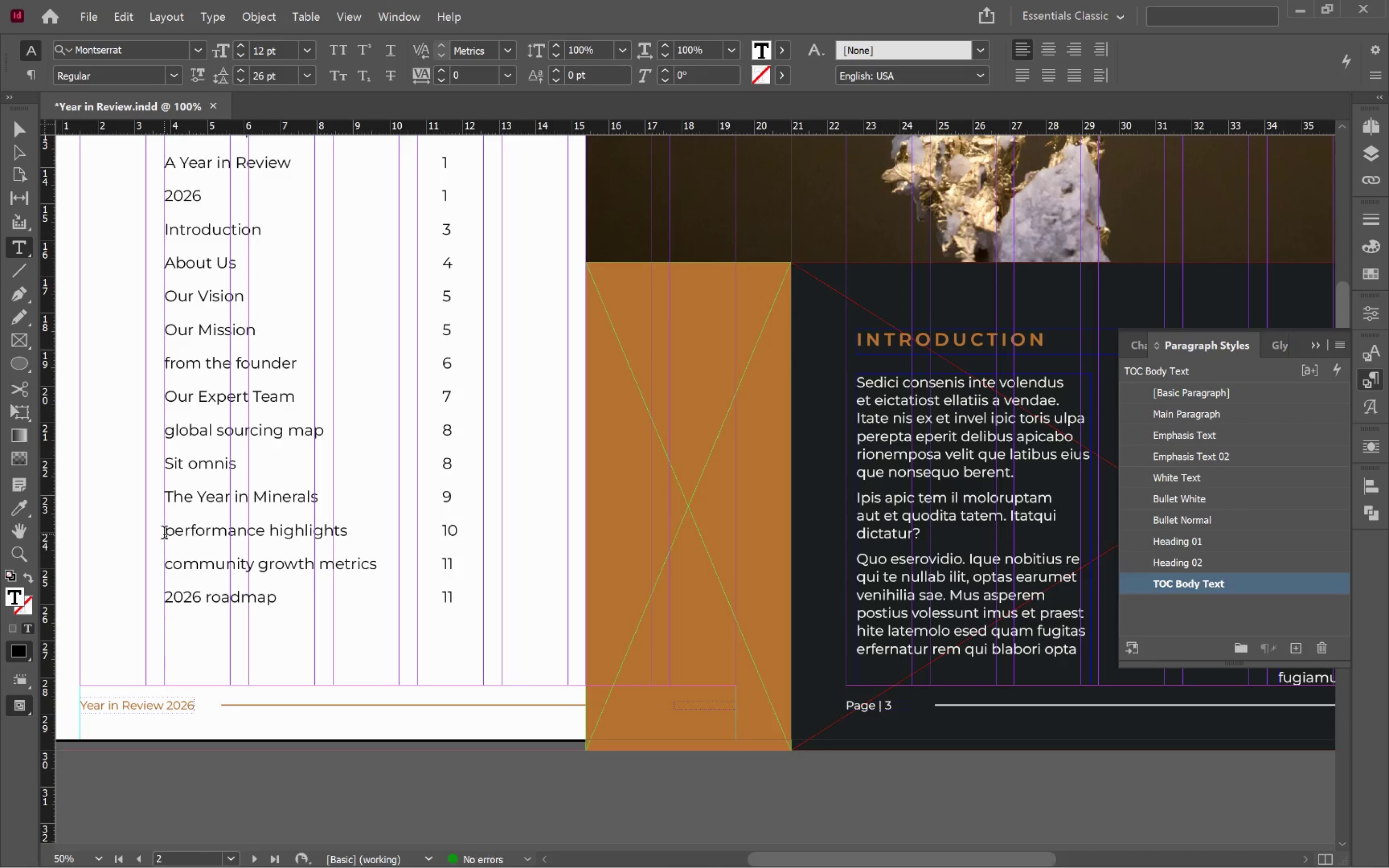 
key(Shift+ArrowDown)
 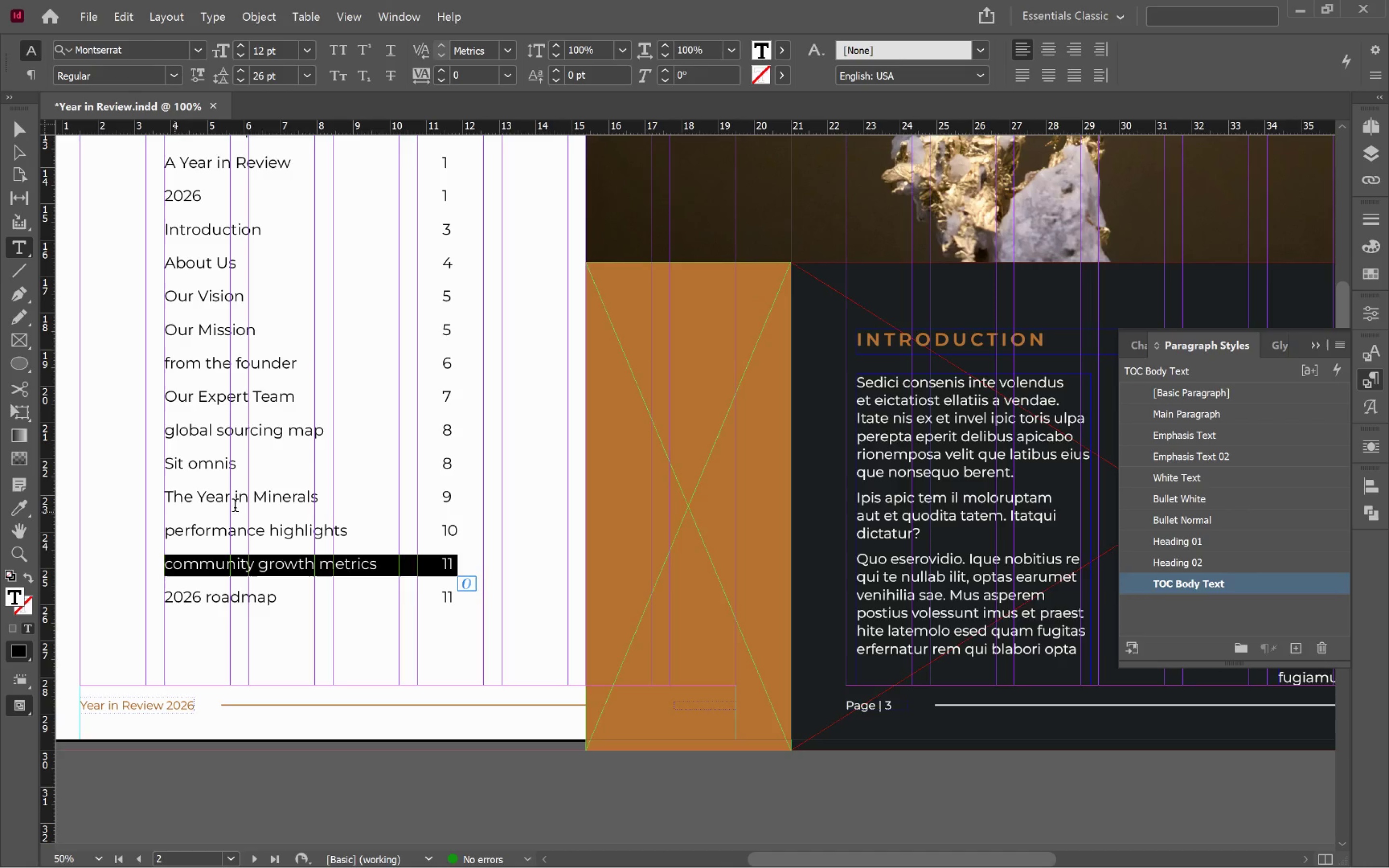 
left_click([515, 630])
 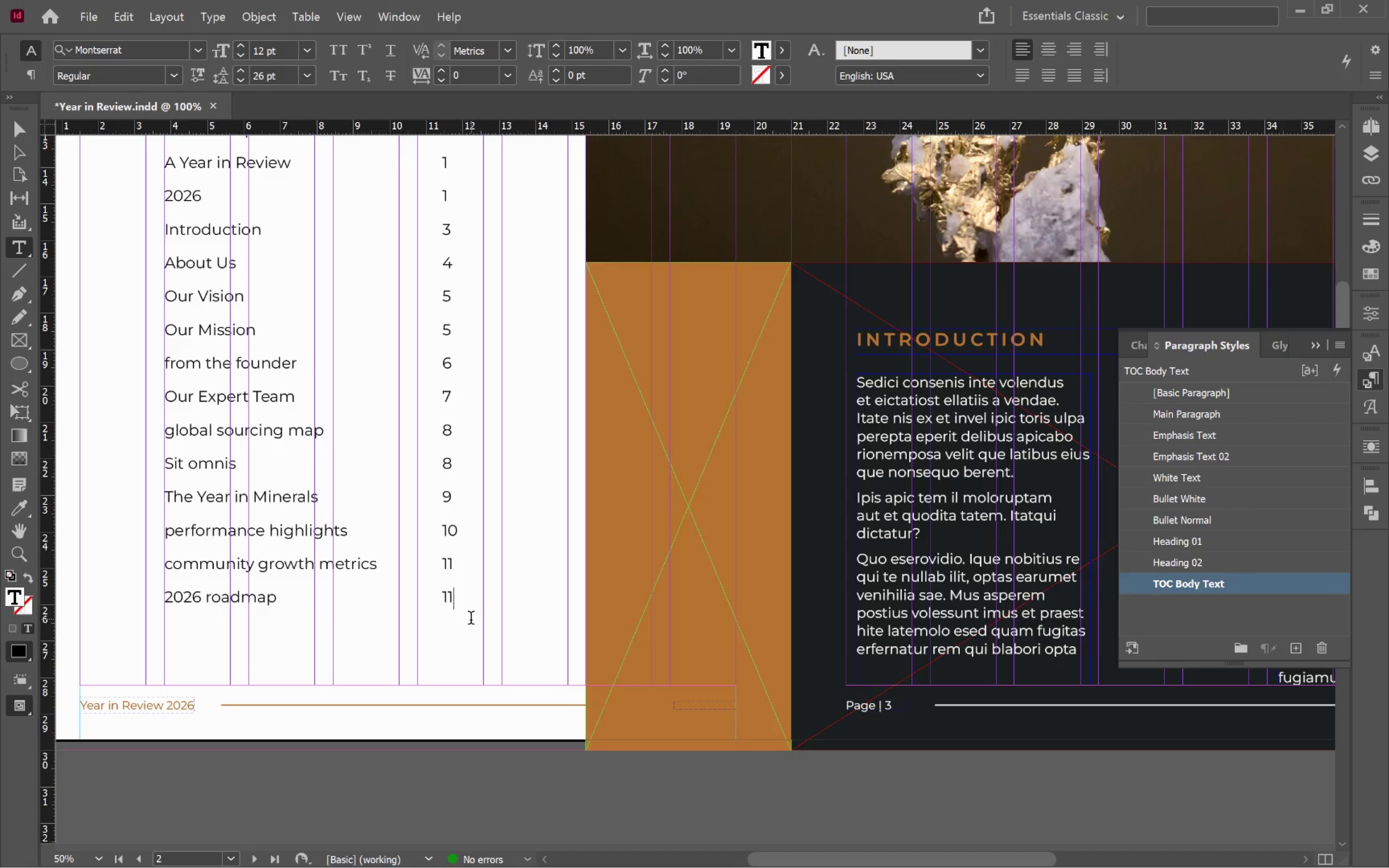 
scroll: coordinate [471, 620], scroll_direction: up, amount: 3.0
 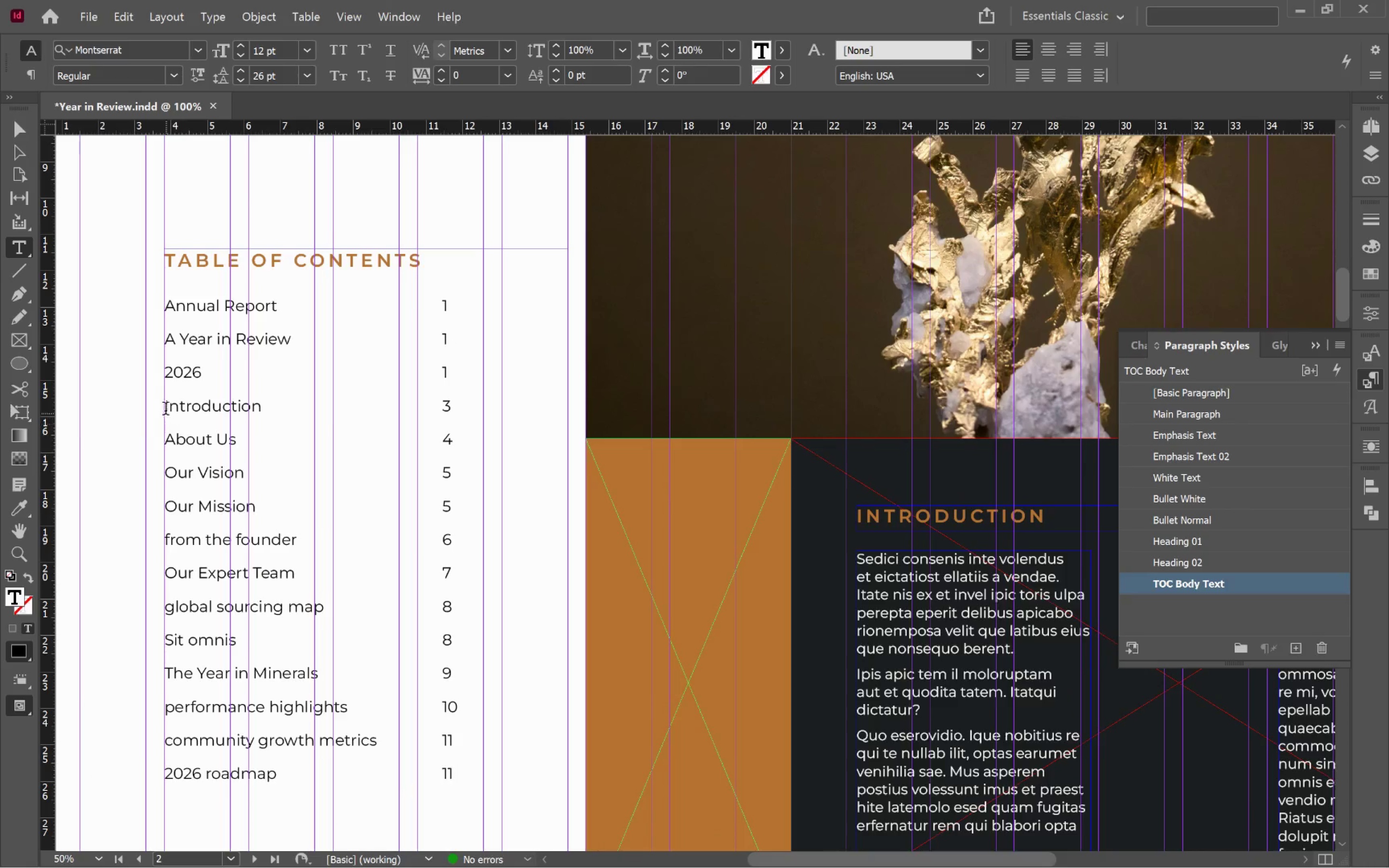 
left_click_drag(start_coordinate=[163, 407], to_coordinate=[147, 307])
 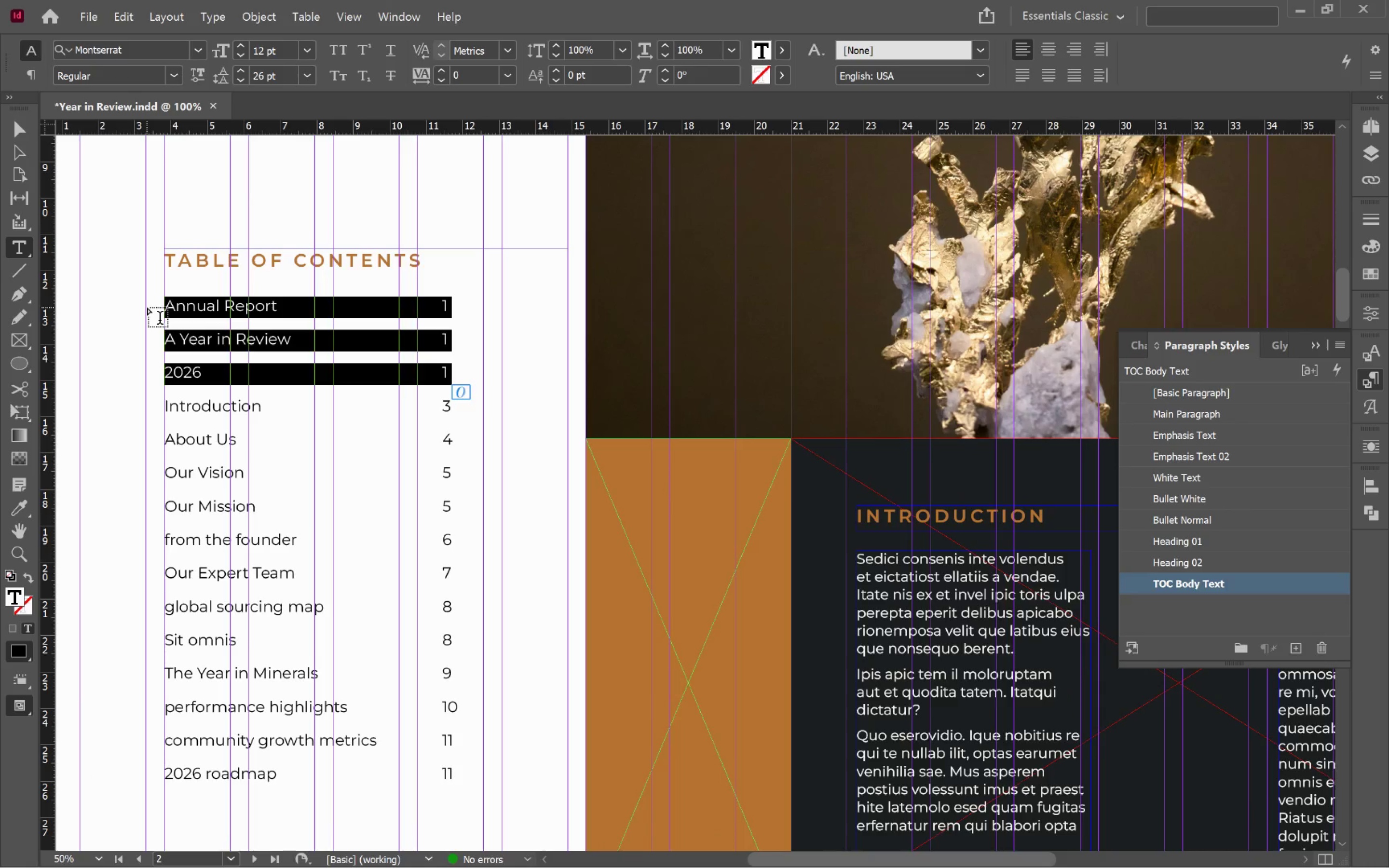 
key(Backspace)
 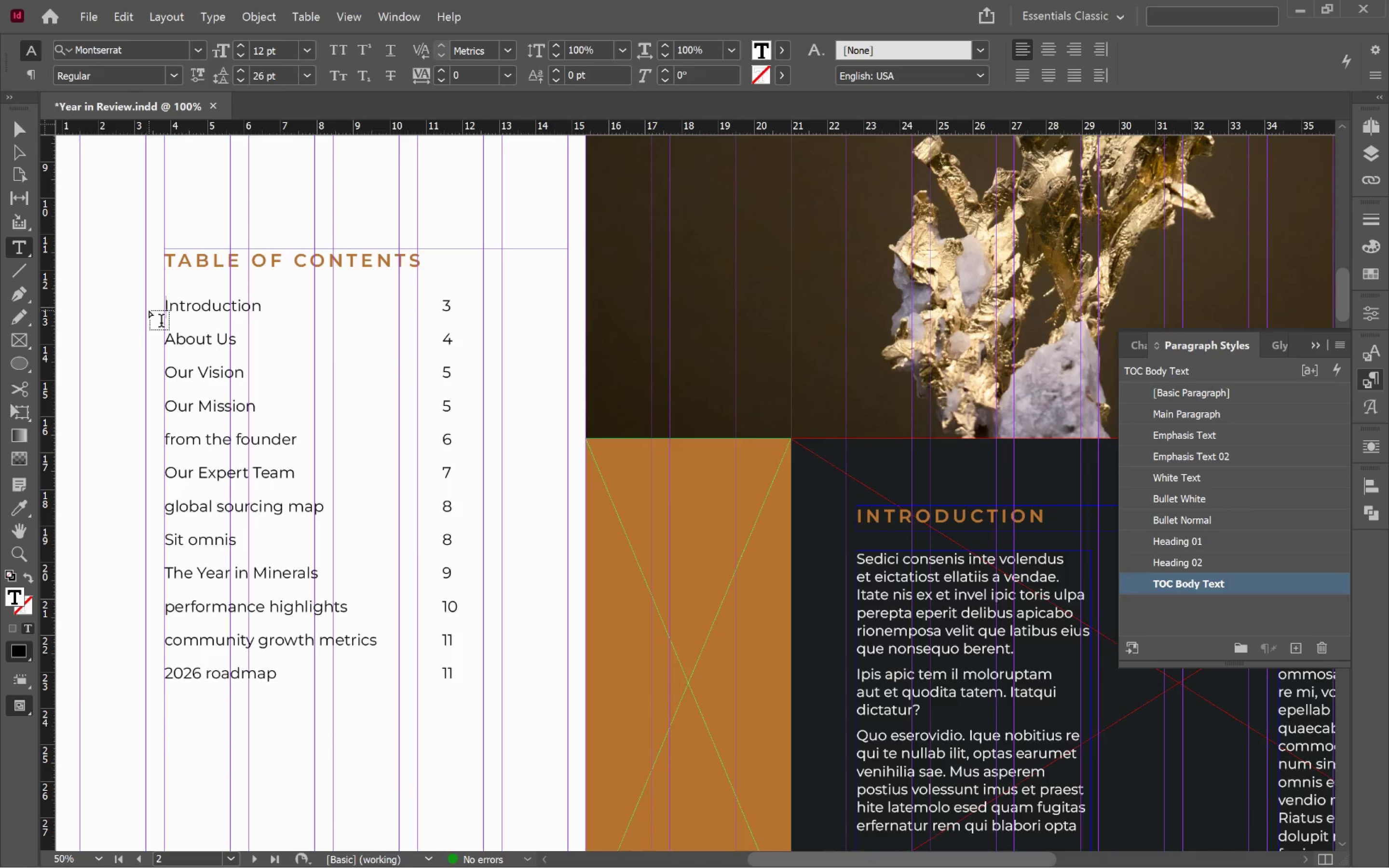 
hold_key(key=ControlLeft, duration=0.47)
left_click([135, 353])
 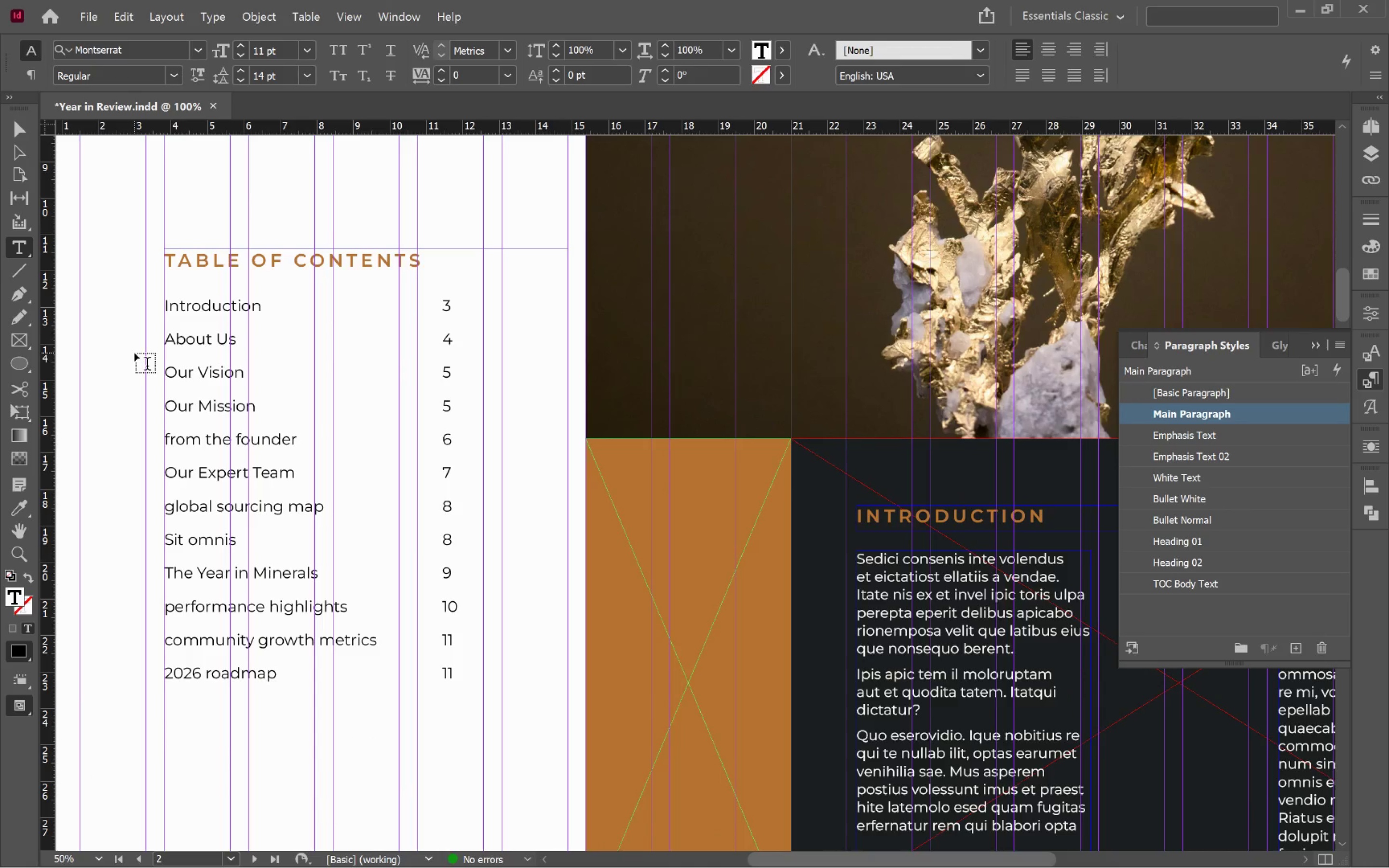 
key(V)
 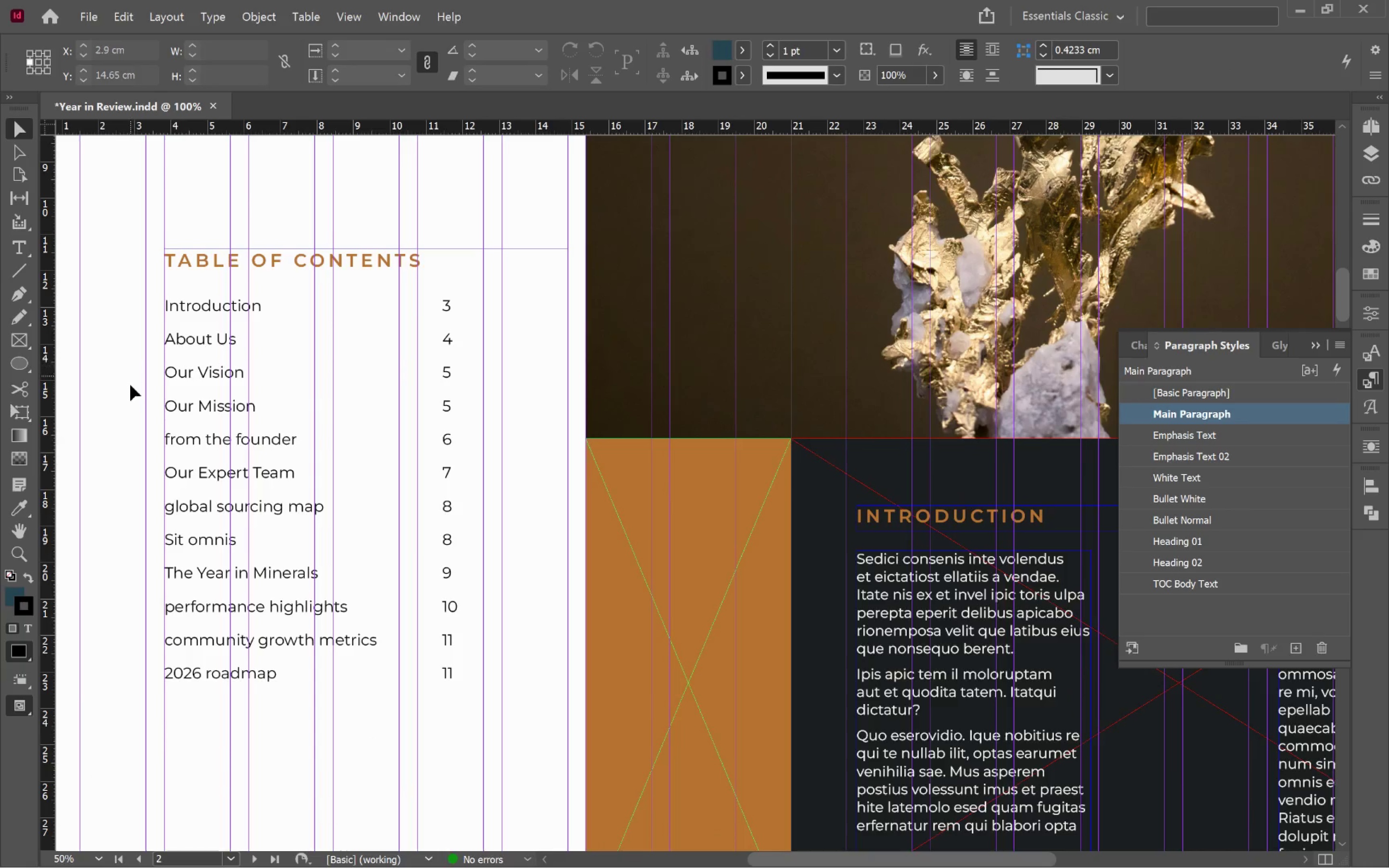 
left_click([130, 387])
 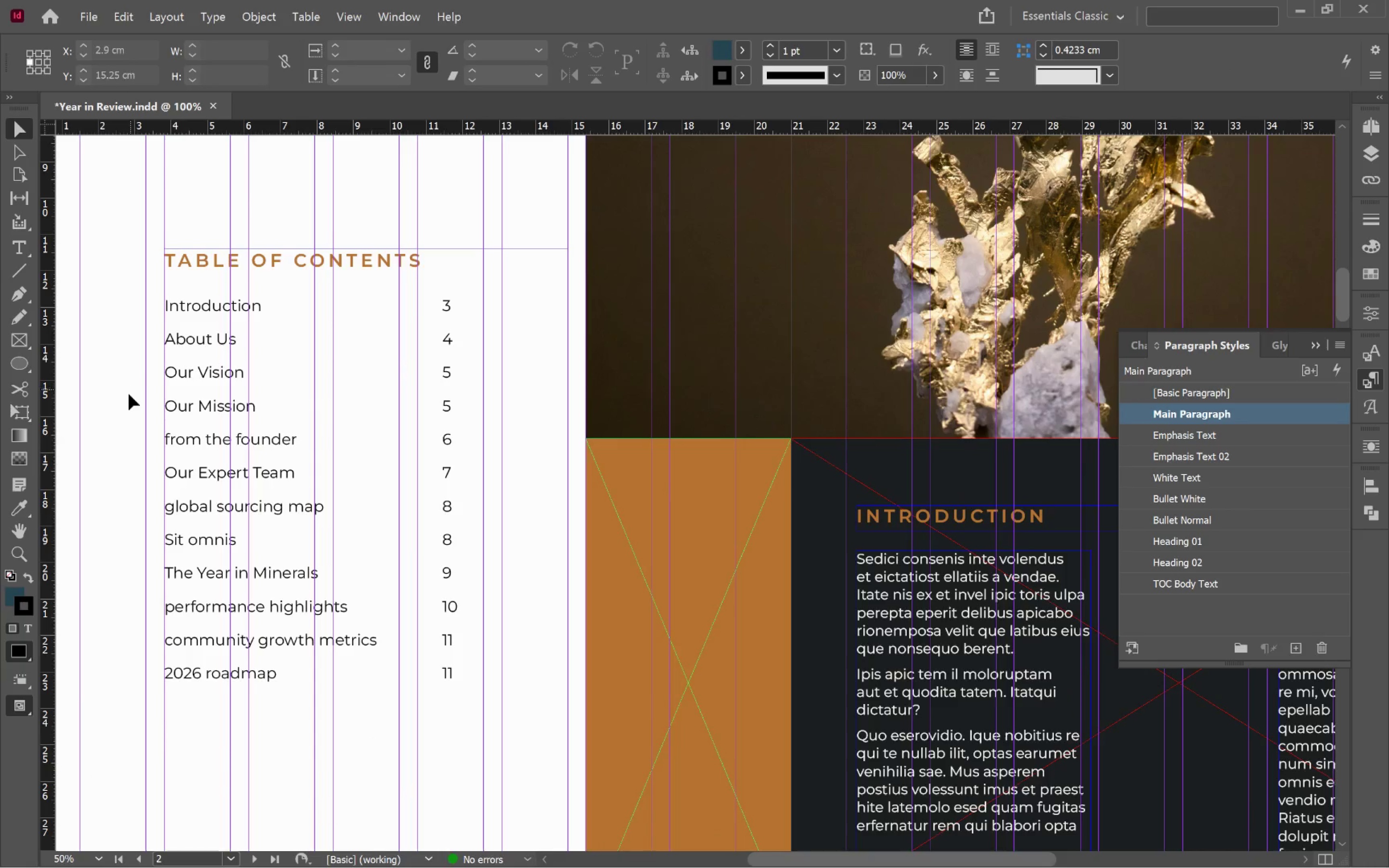 
key(W)
 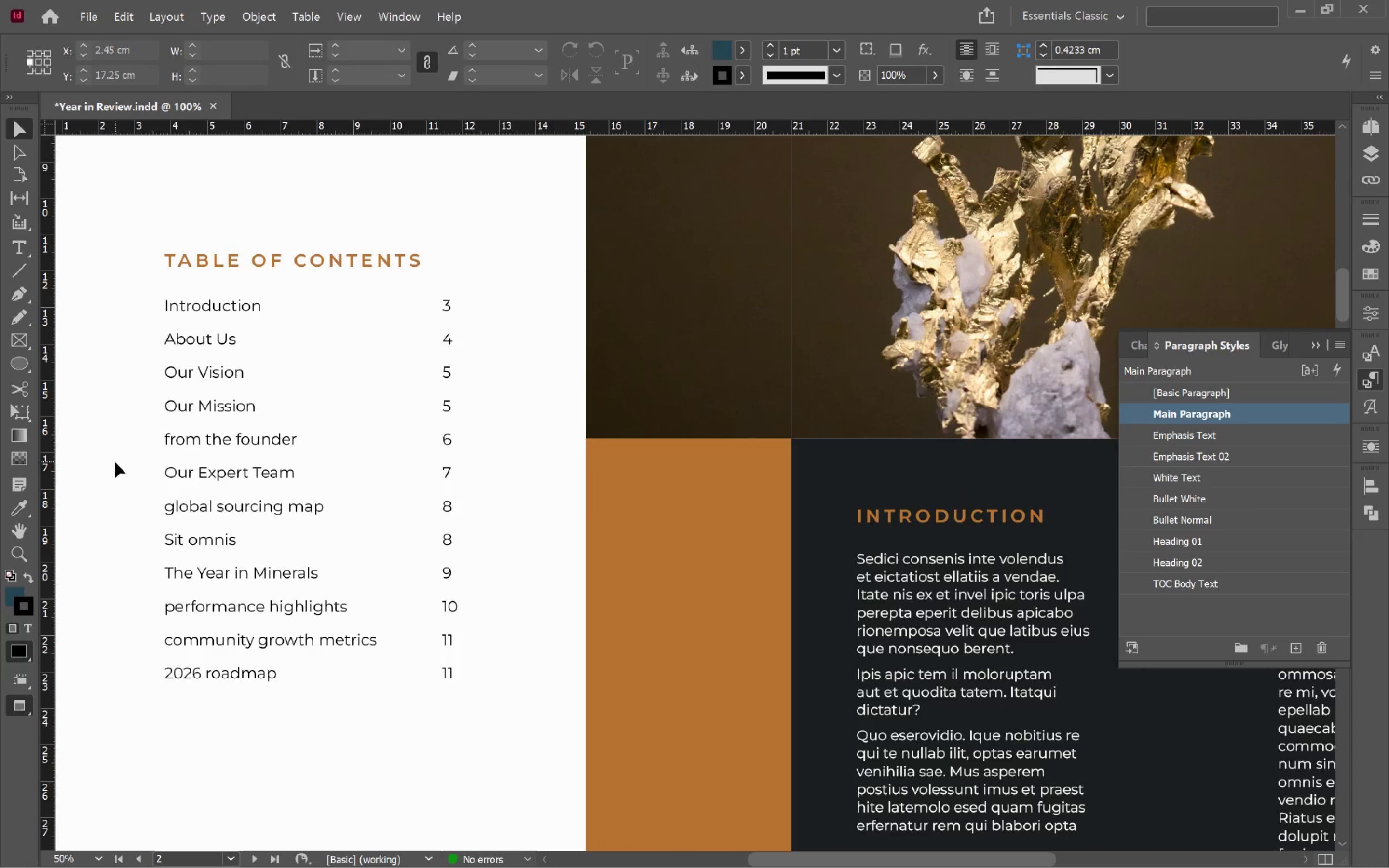 
hold_key(key=AltLeft, duration=0.72)
scroll: coordinate [116, 461], scroll_direction: down, amount: 2.0
 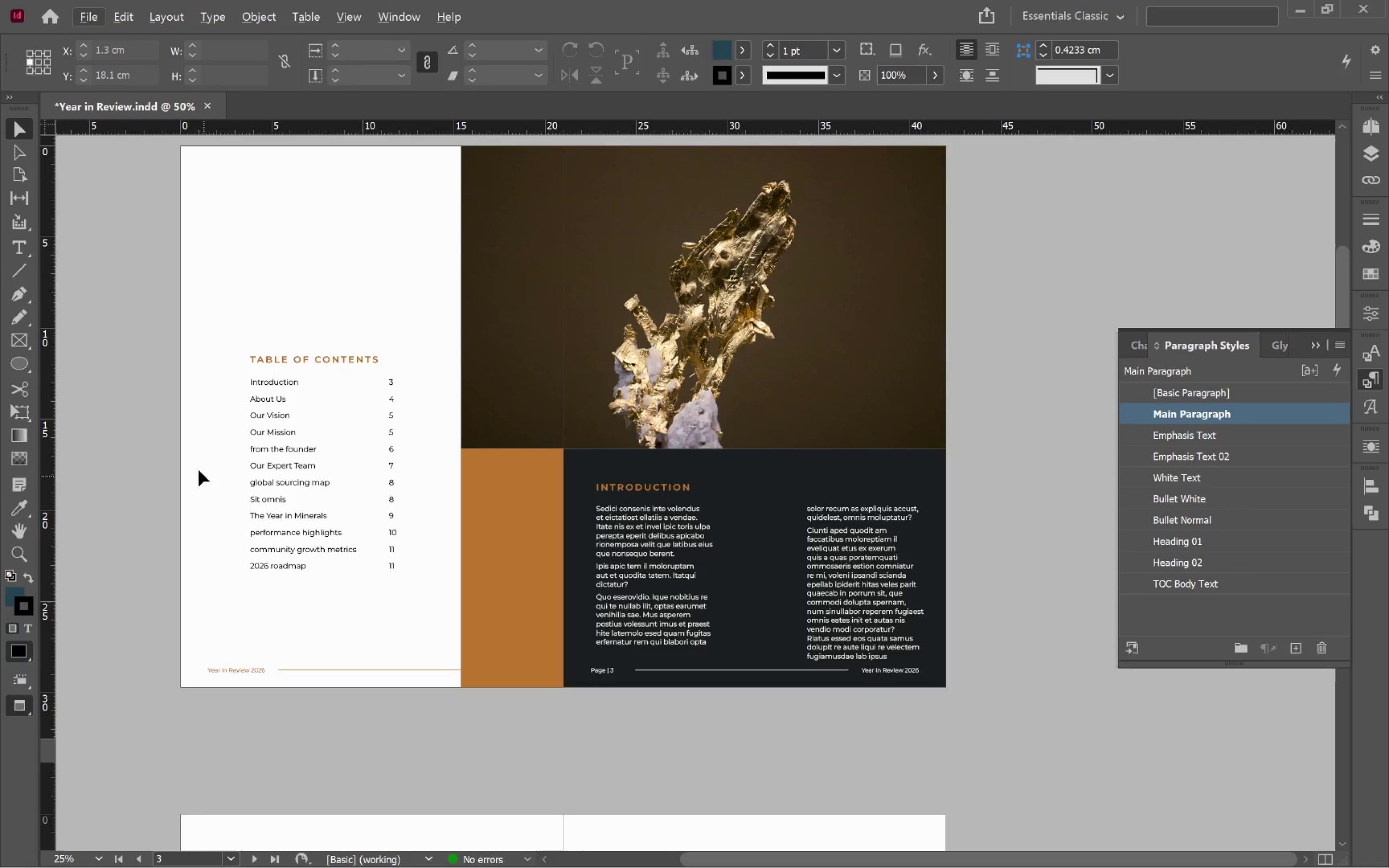 
left_click([195, 460])
 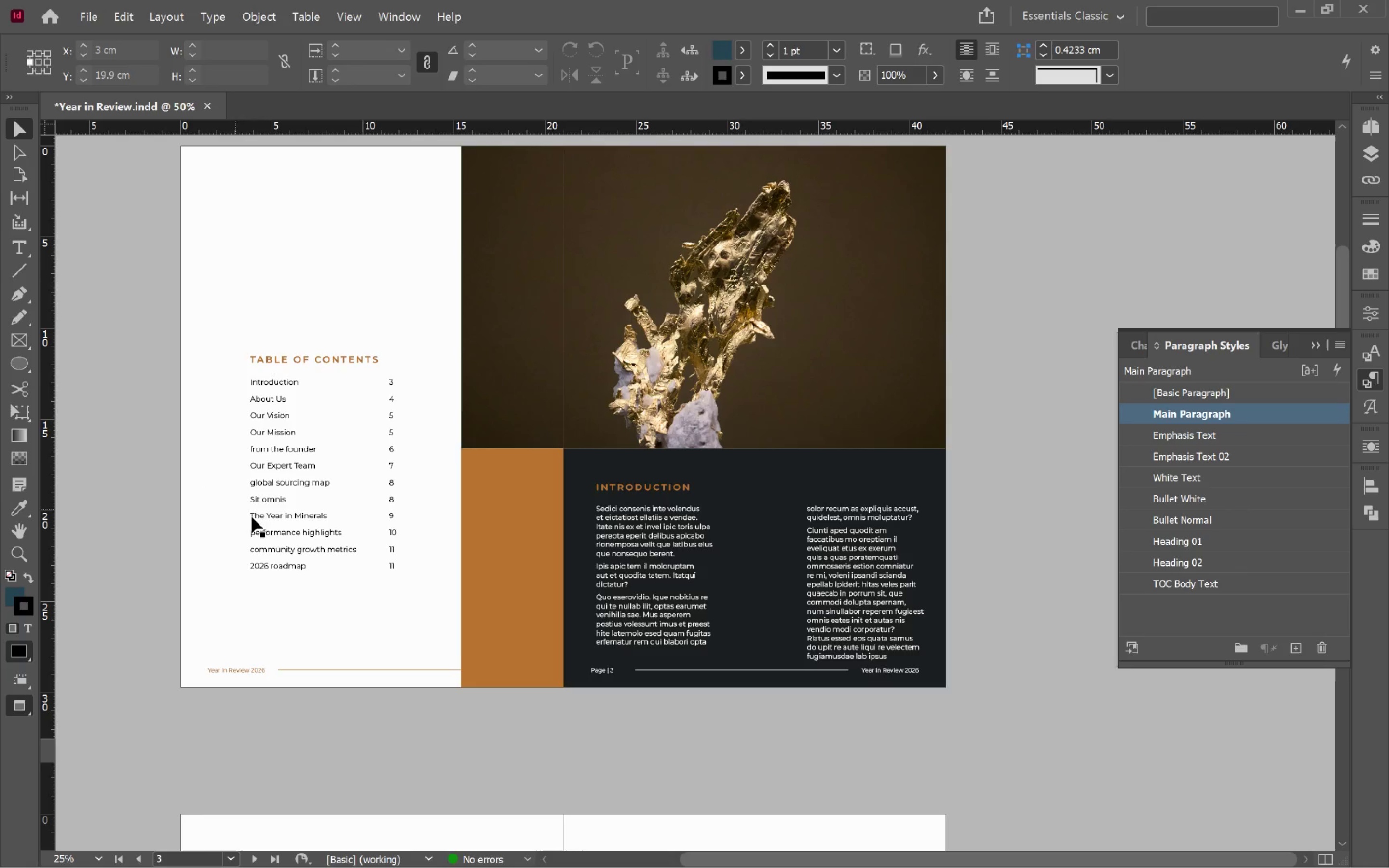 
hold_key(key=ControlLeft, duration=0.67)
scroll: coordinate [321, 571], scroll_direction: up, amount: 3.0
 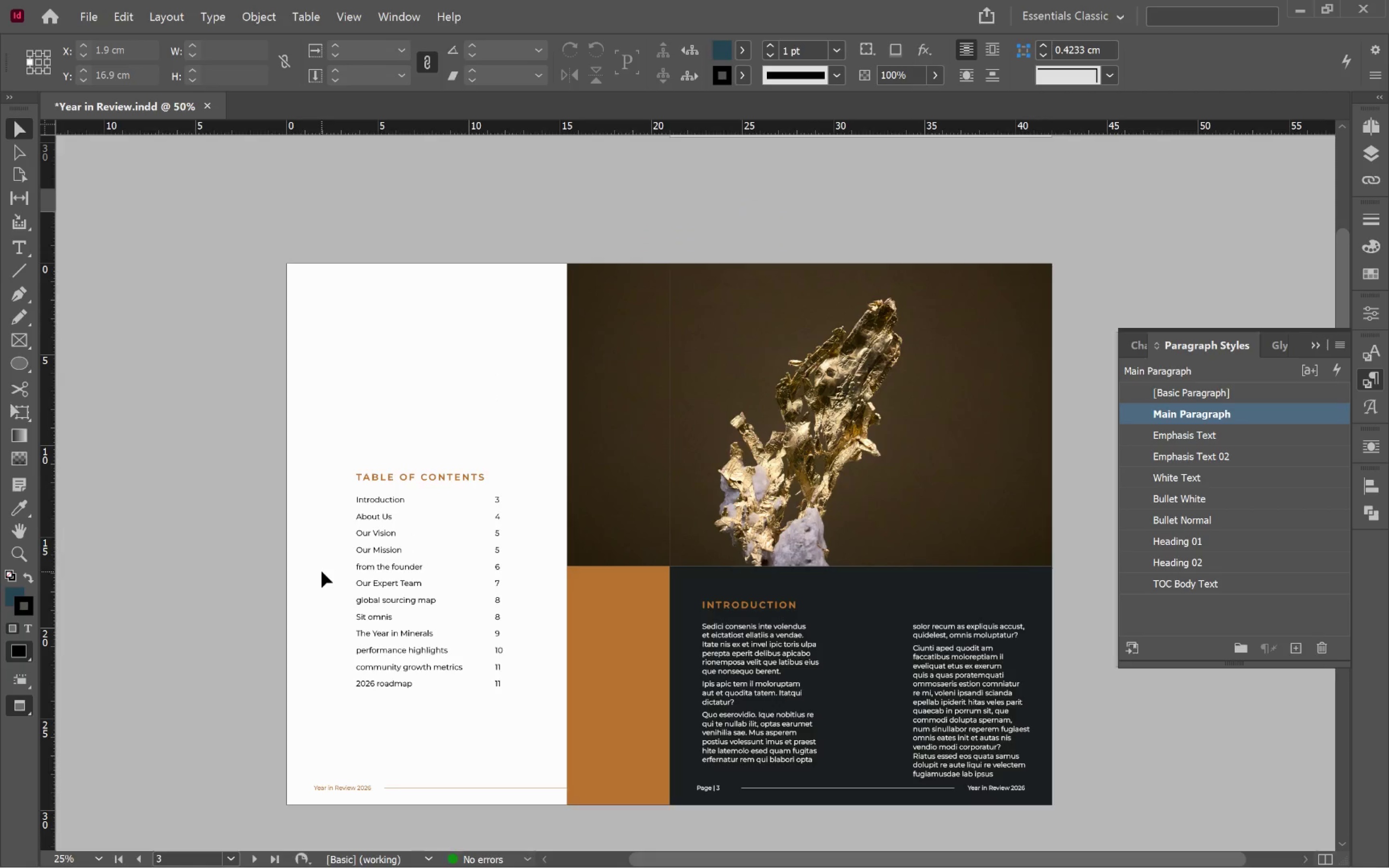 
key(W)
 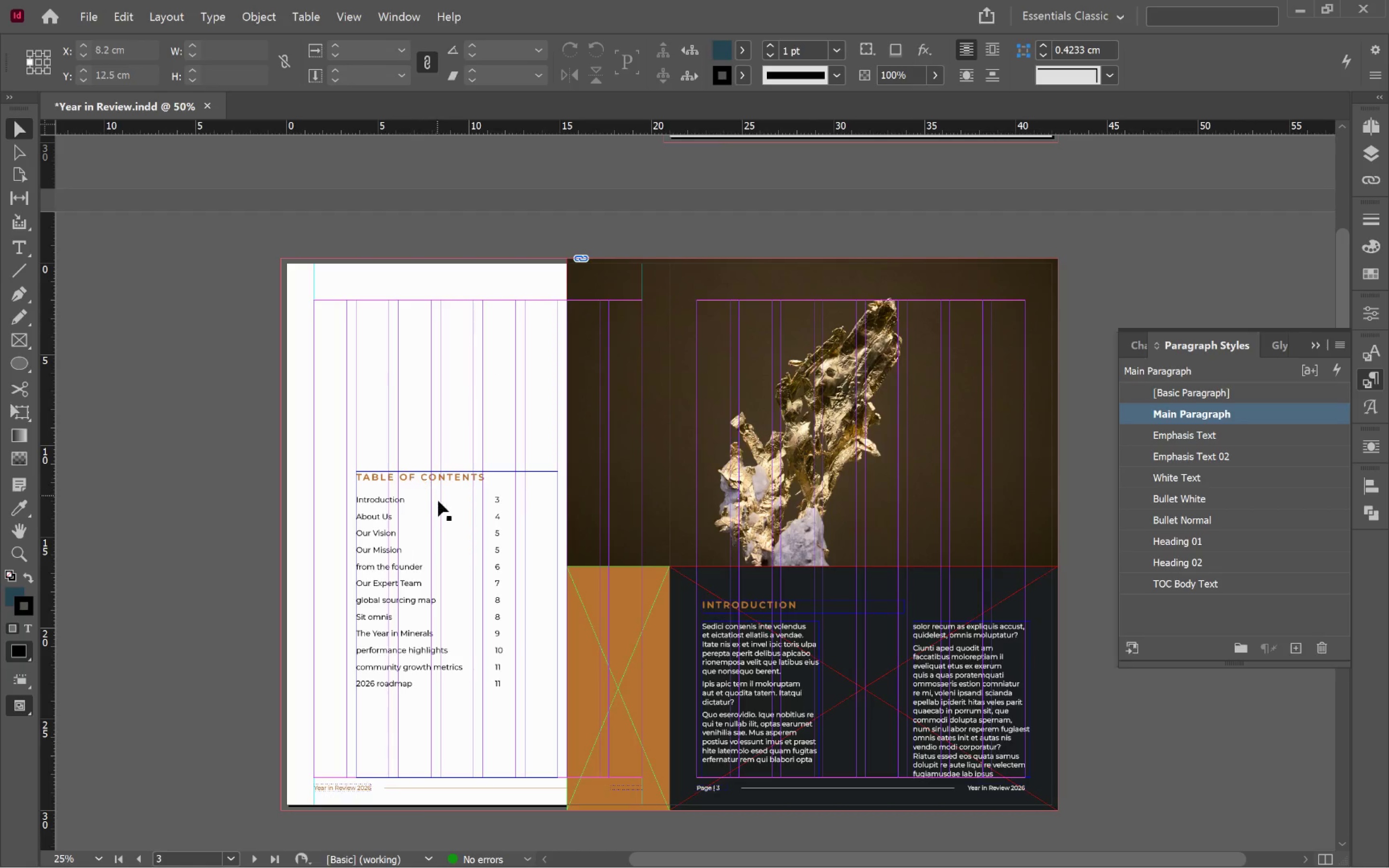 
left_click([439, 506])
 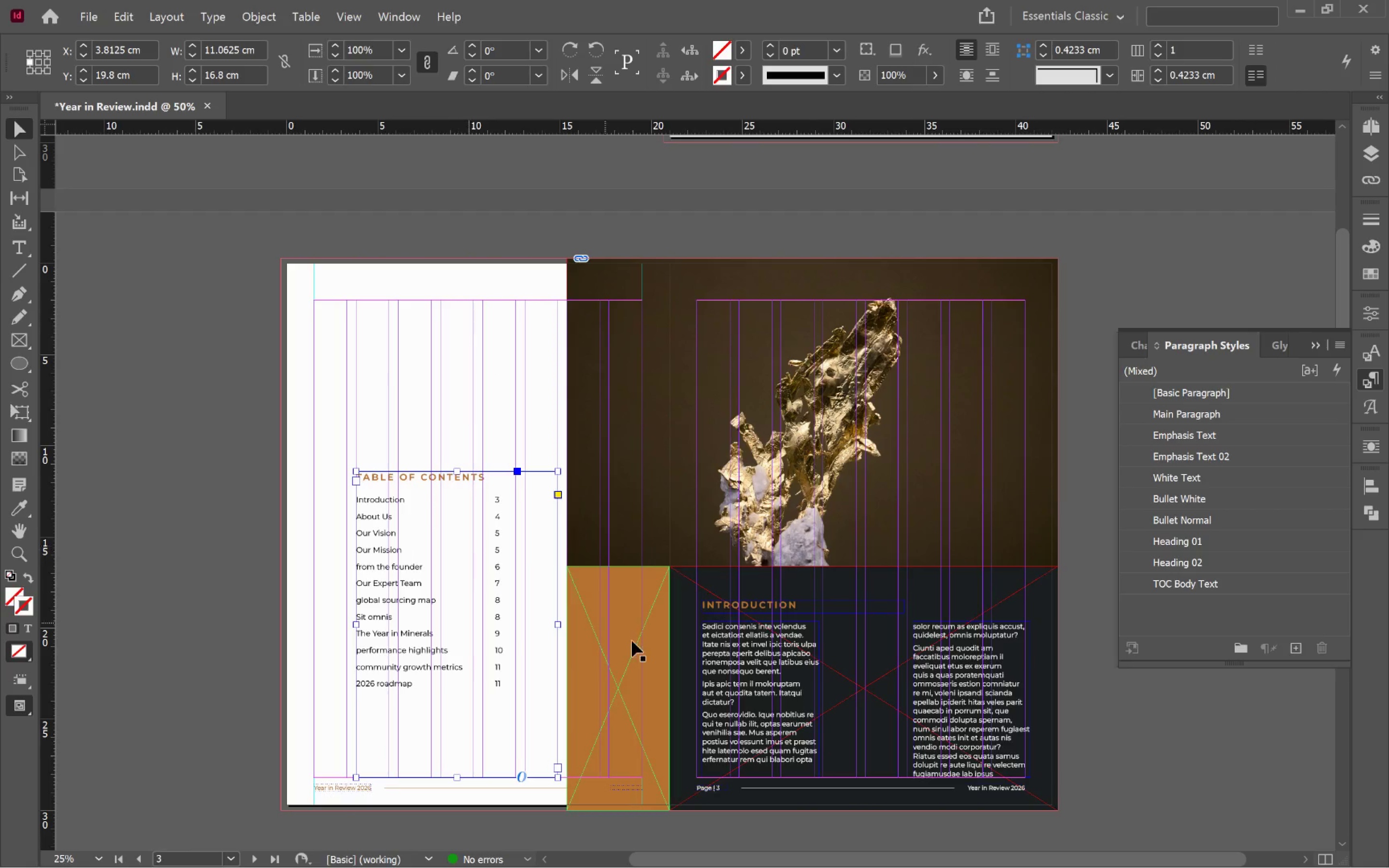 
left_click_drag(start_coordinate=[653, 659], to_coordinate=[368, 291])
 